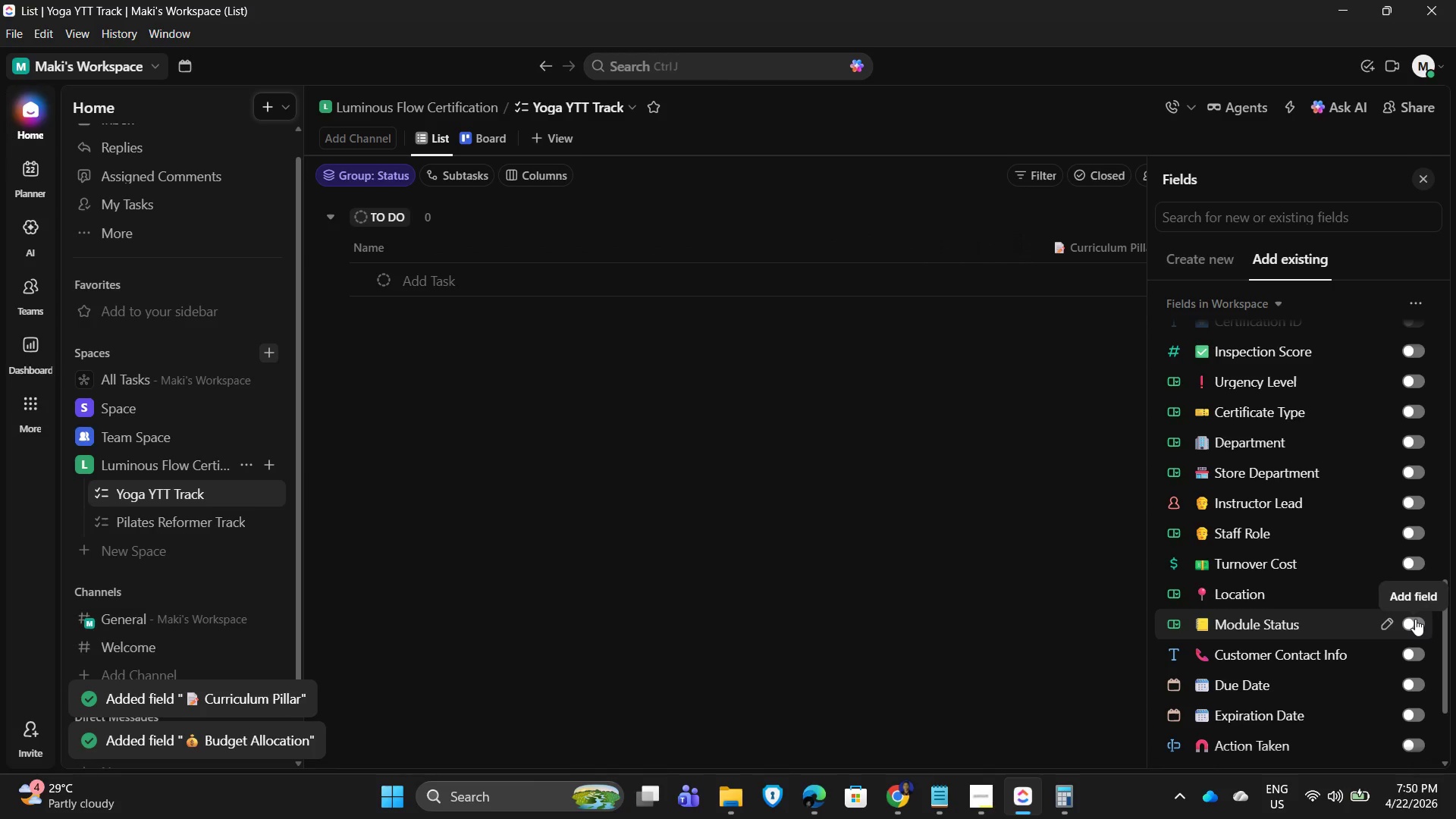 
wait(6.83)
 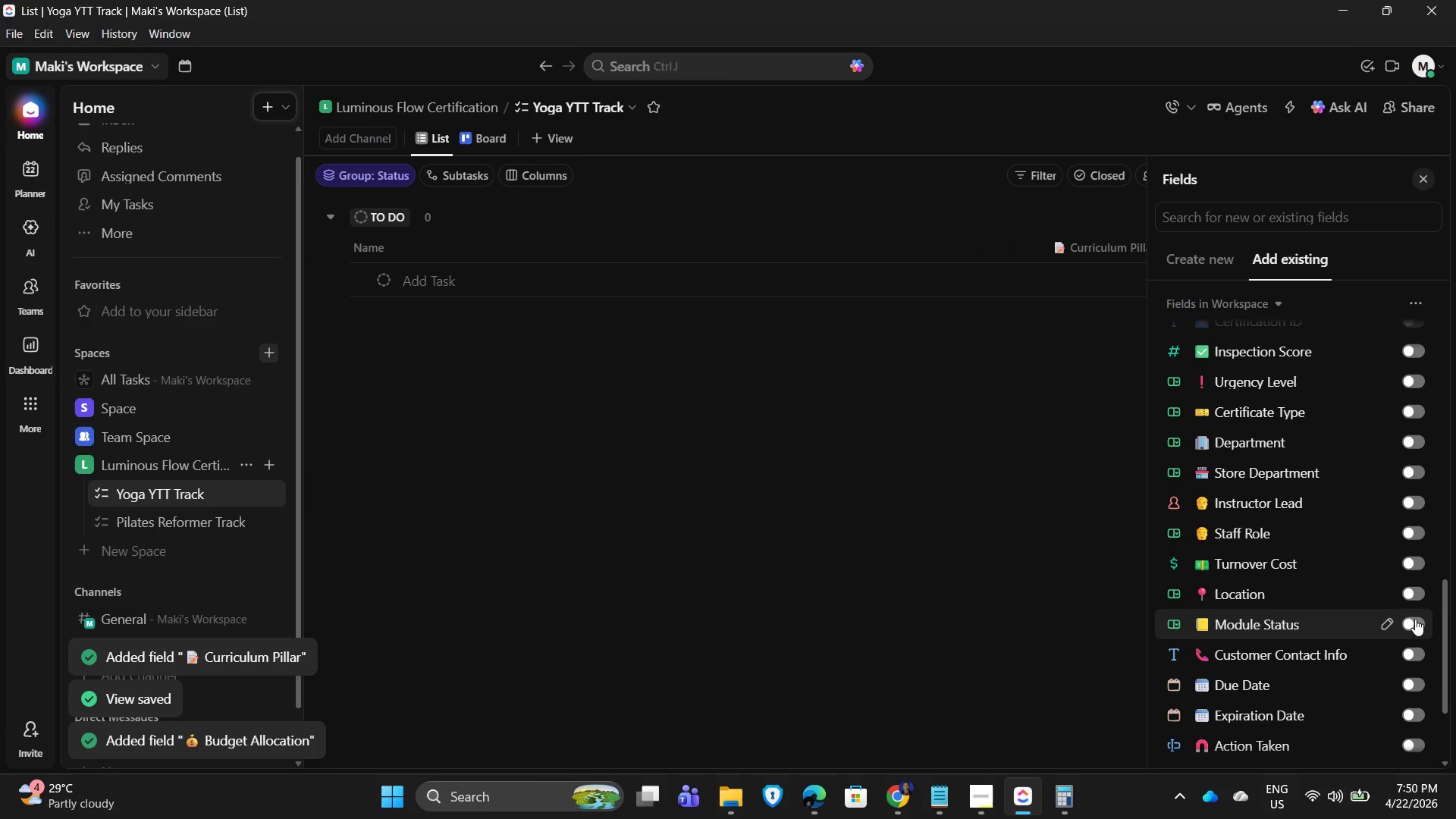 
scroll: coordinate [1274, 518], scroll_direction: up, amount: 1.0
 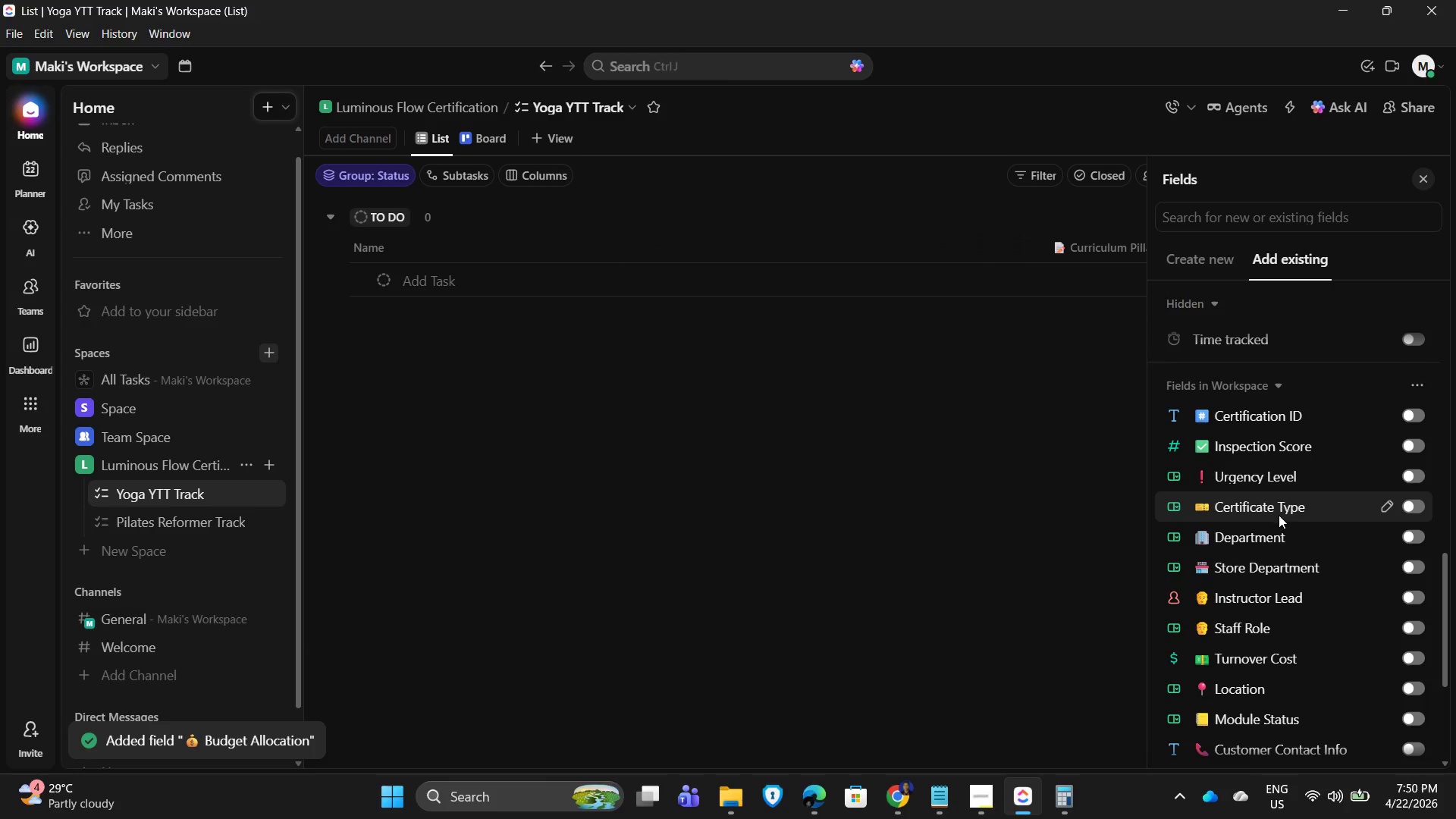 
scroll: coordinate [1262, 616], scroll_direction: down, amount: 4.0
 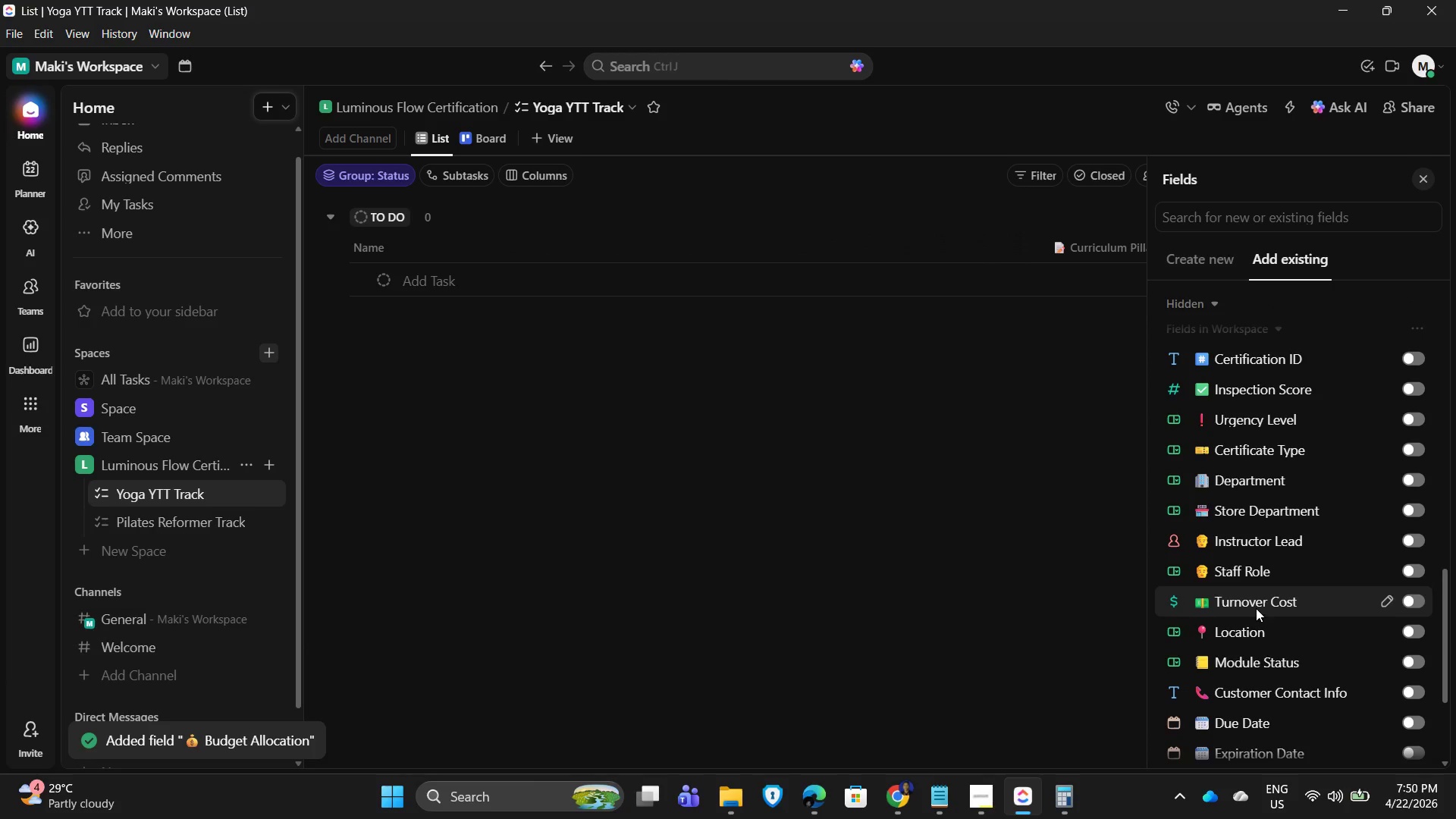 
scroll: coordinate [1256, 607], scroll_direction: up, amount: 1.0
 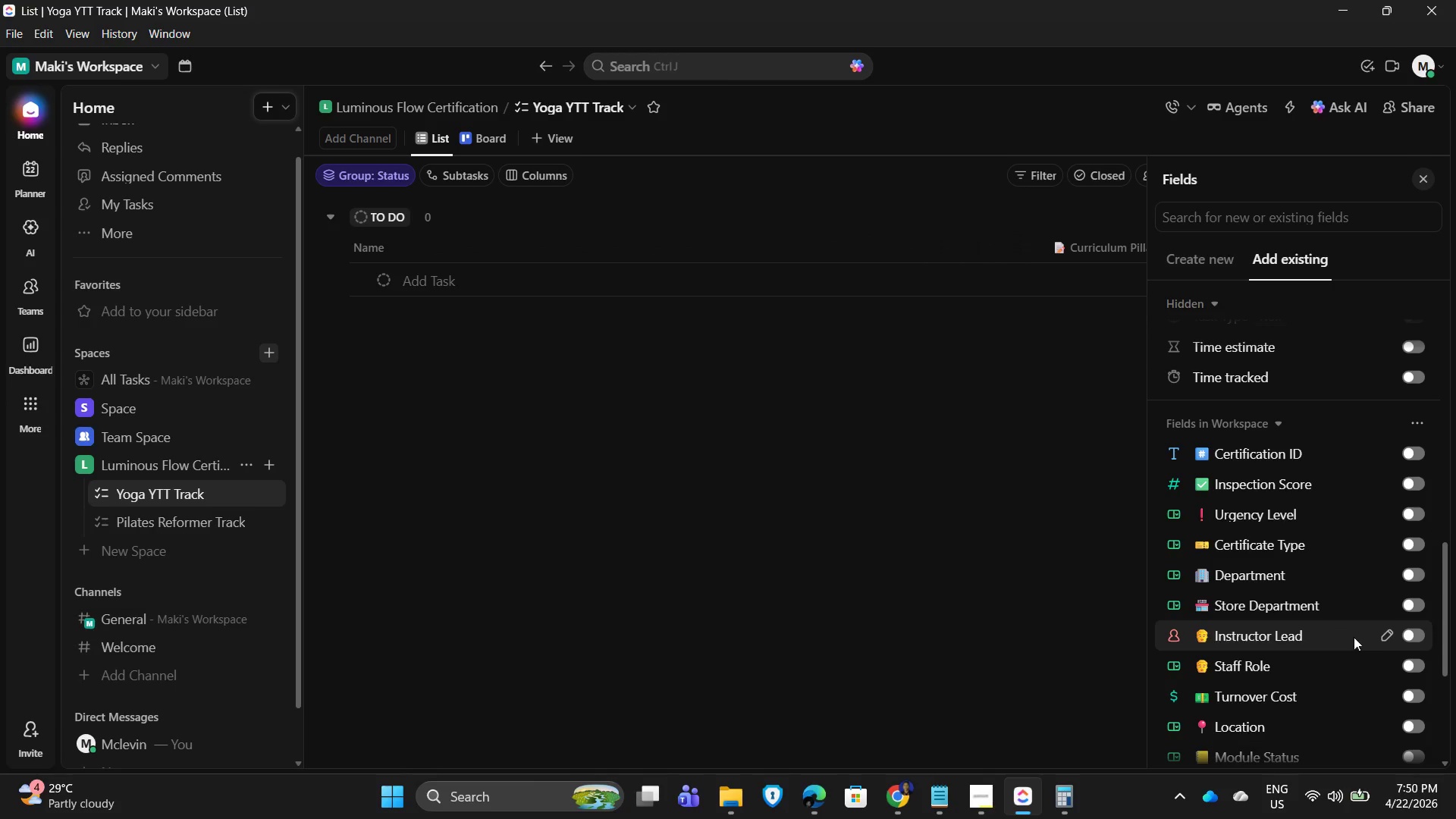 
left_click([1420, 633])
 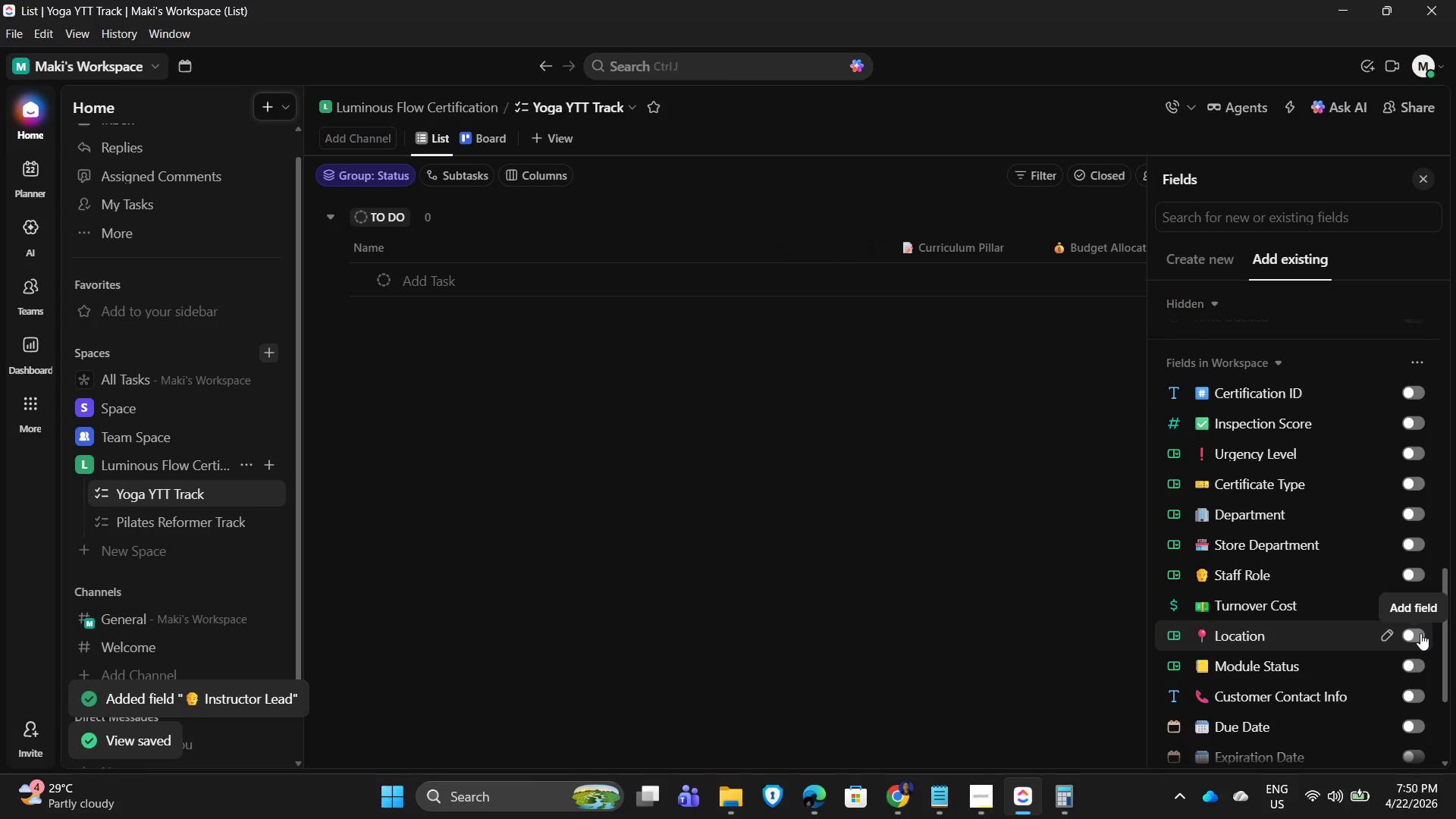 
scroll: coordinate [1238, 526], scroll_direction: down, amount: 1.0
 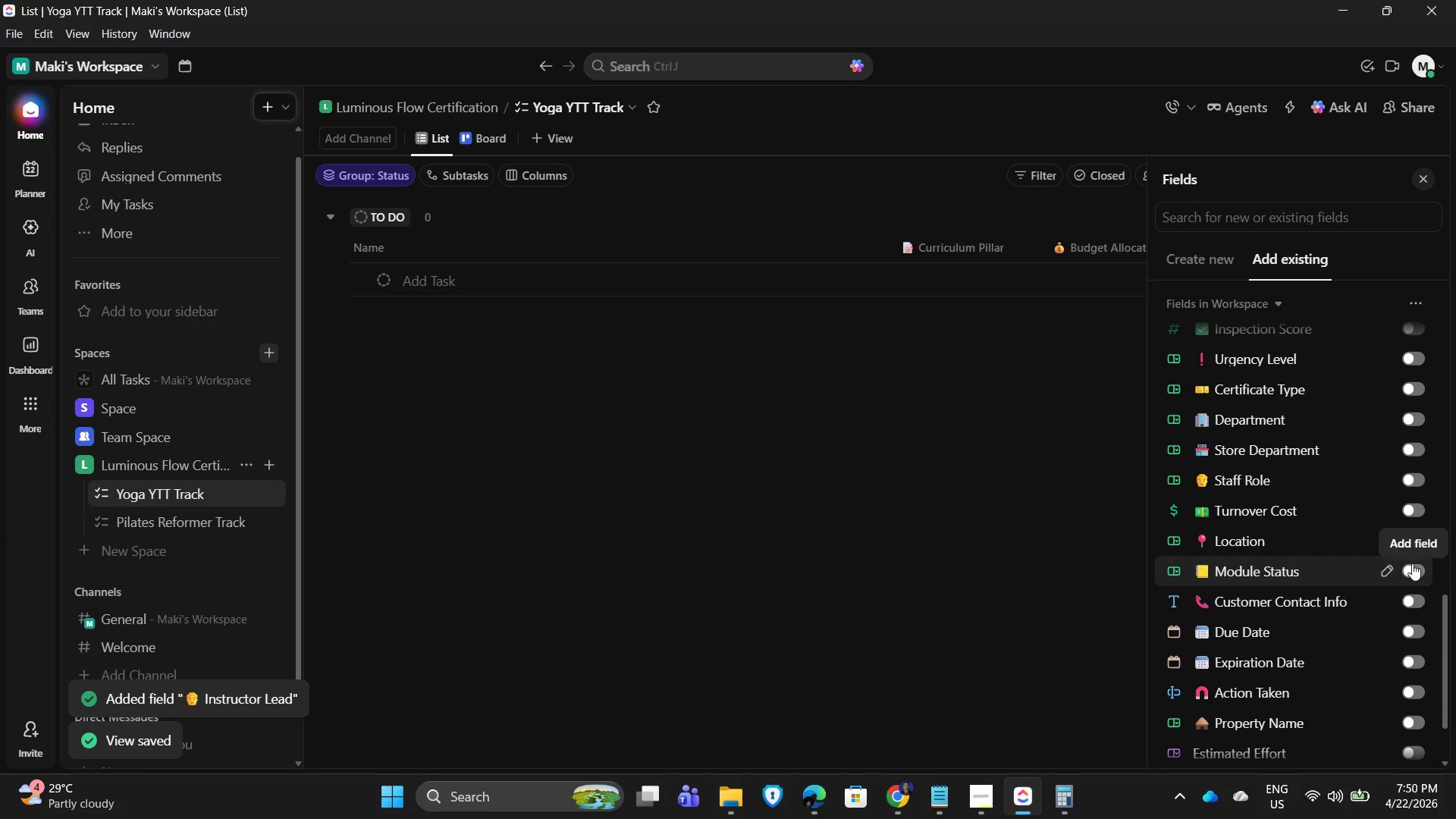 
left_click([1412, 563])
 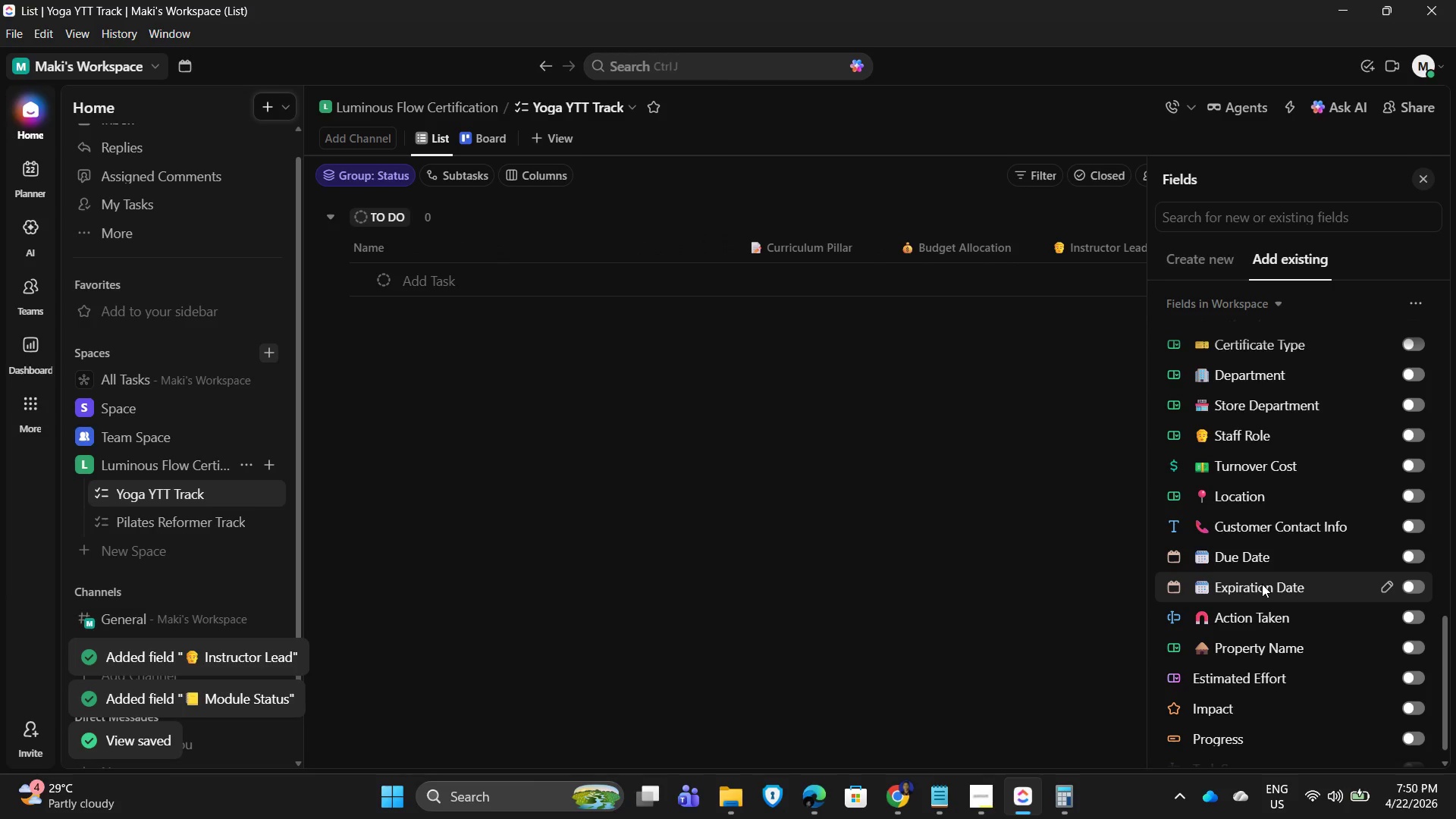 
scroll: coordinate [1269, 582], scroll_direction: up, amount: 2.0
 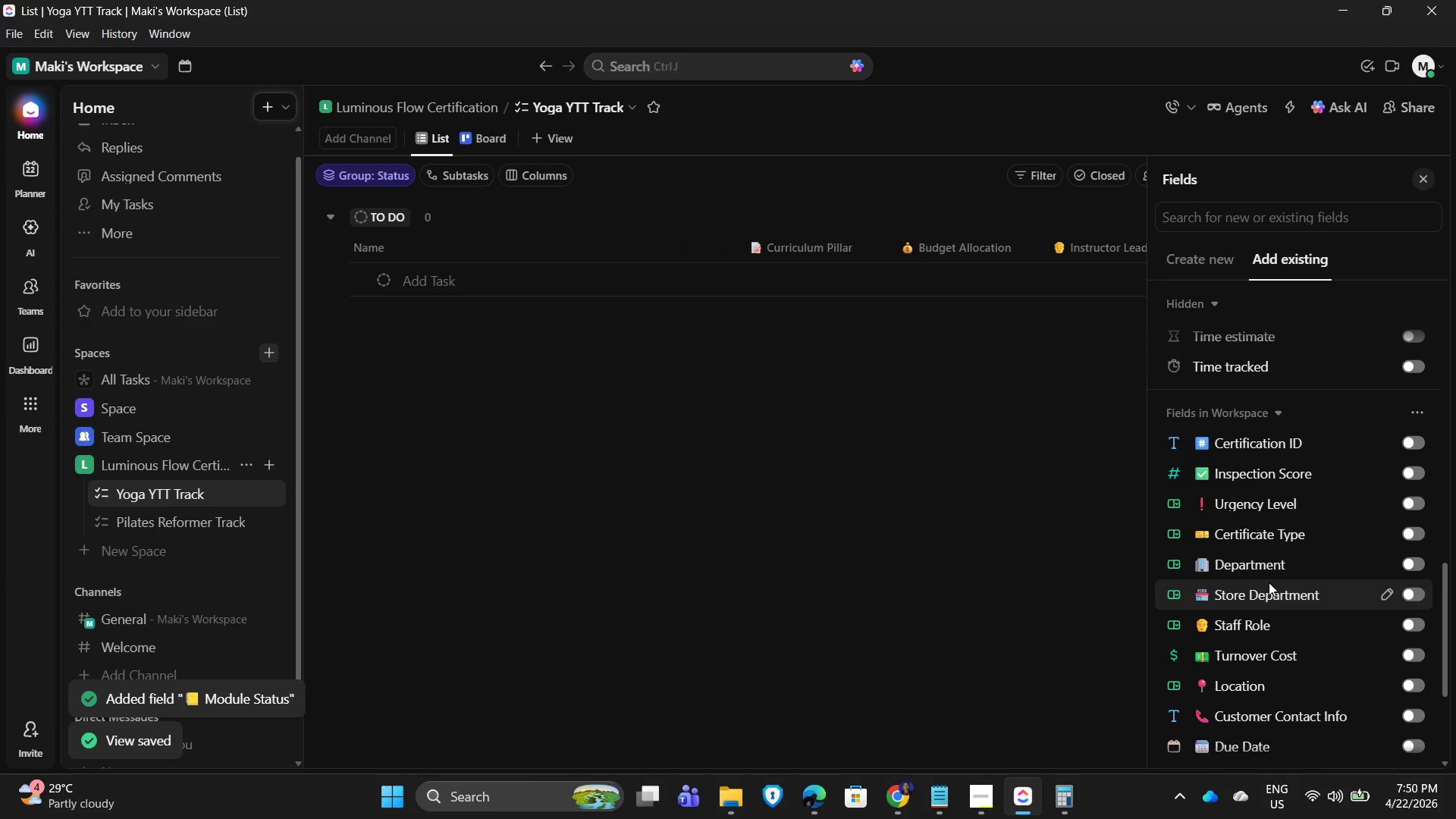 
scroll: coordinate [1269, 582], scroll_direction: down, amount: 3.0
 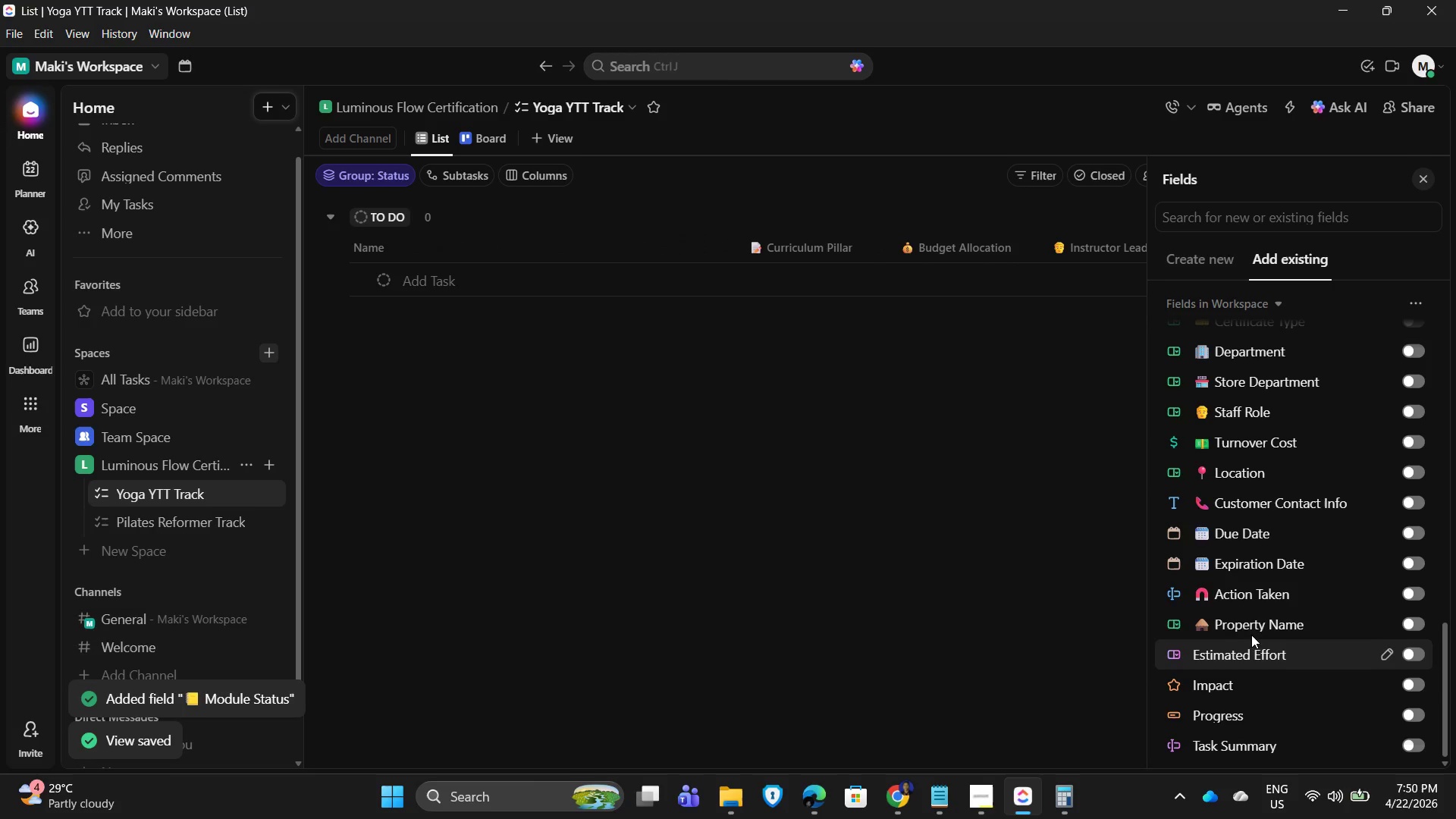 
scroll: coordinate [1282, 593], scroll_direction: up, amount: 1.0
 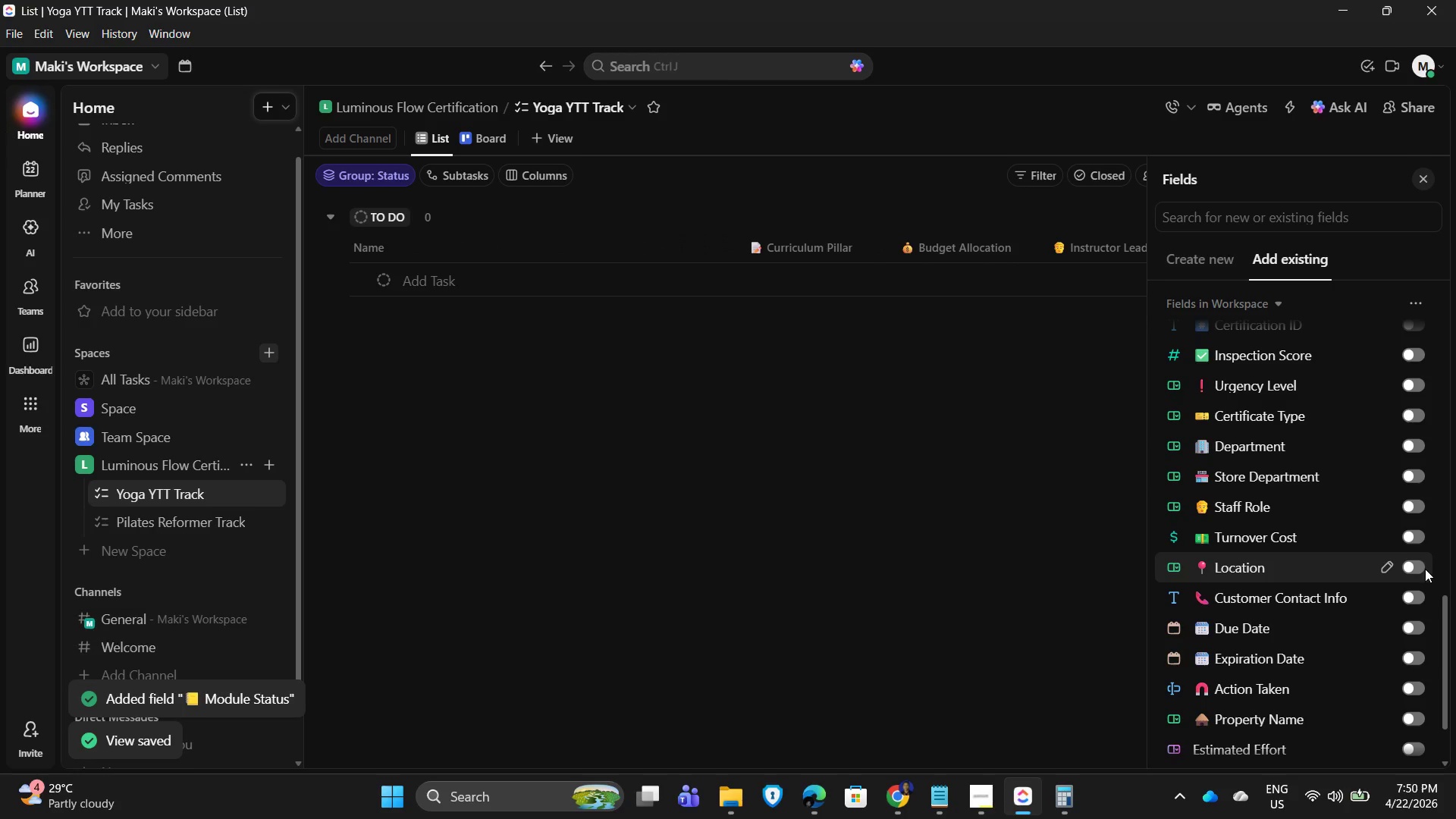 
left_click([1420, 568])
 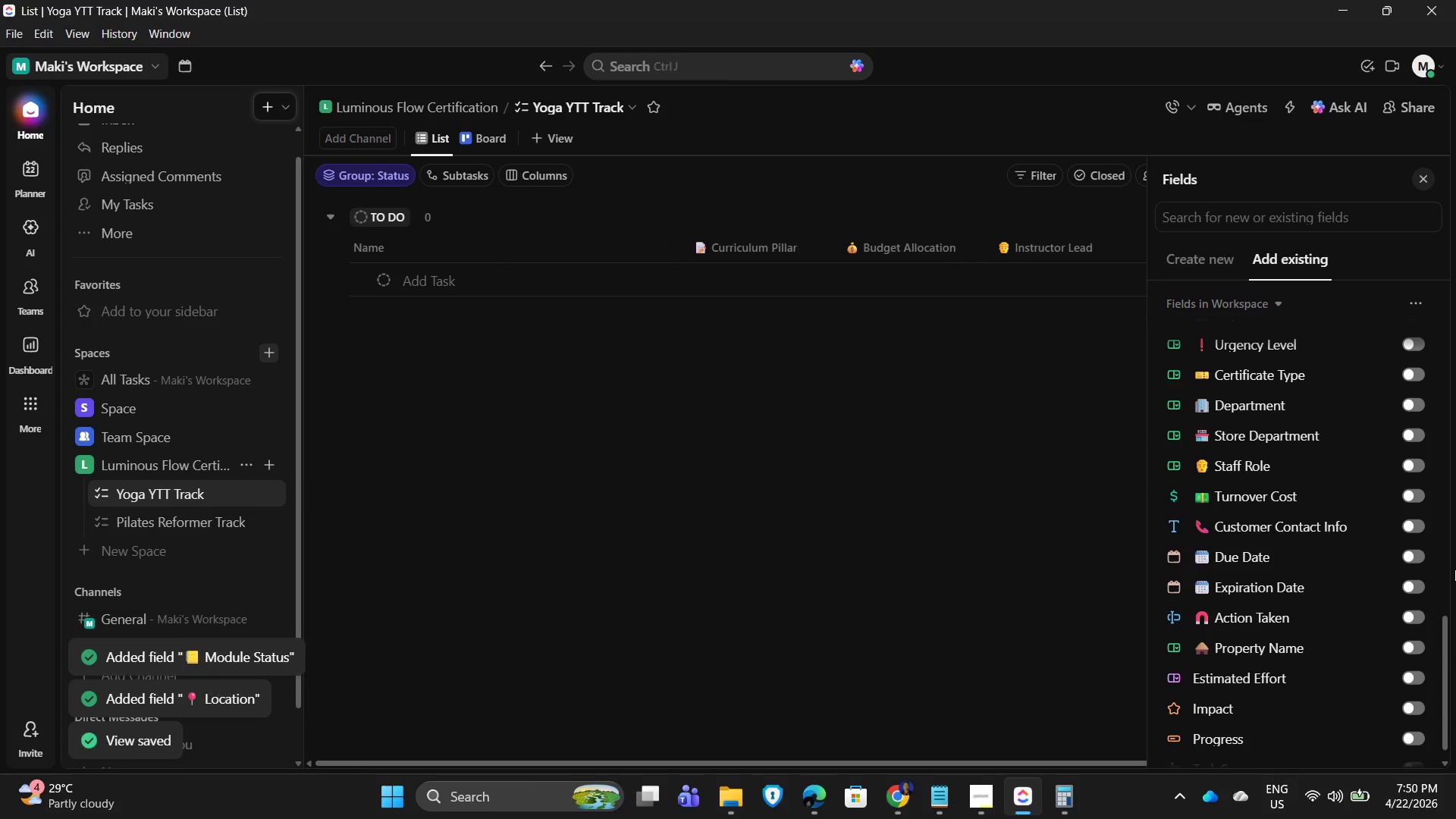 
scroll: coordinate [1332, 565], scroll_direction: down, amount: 2.0
 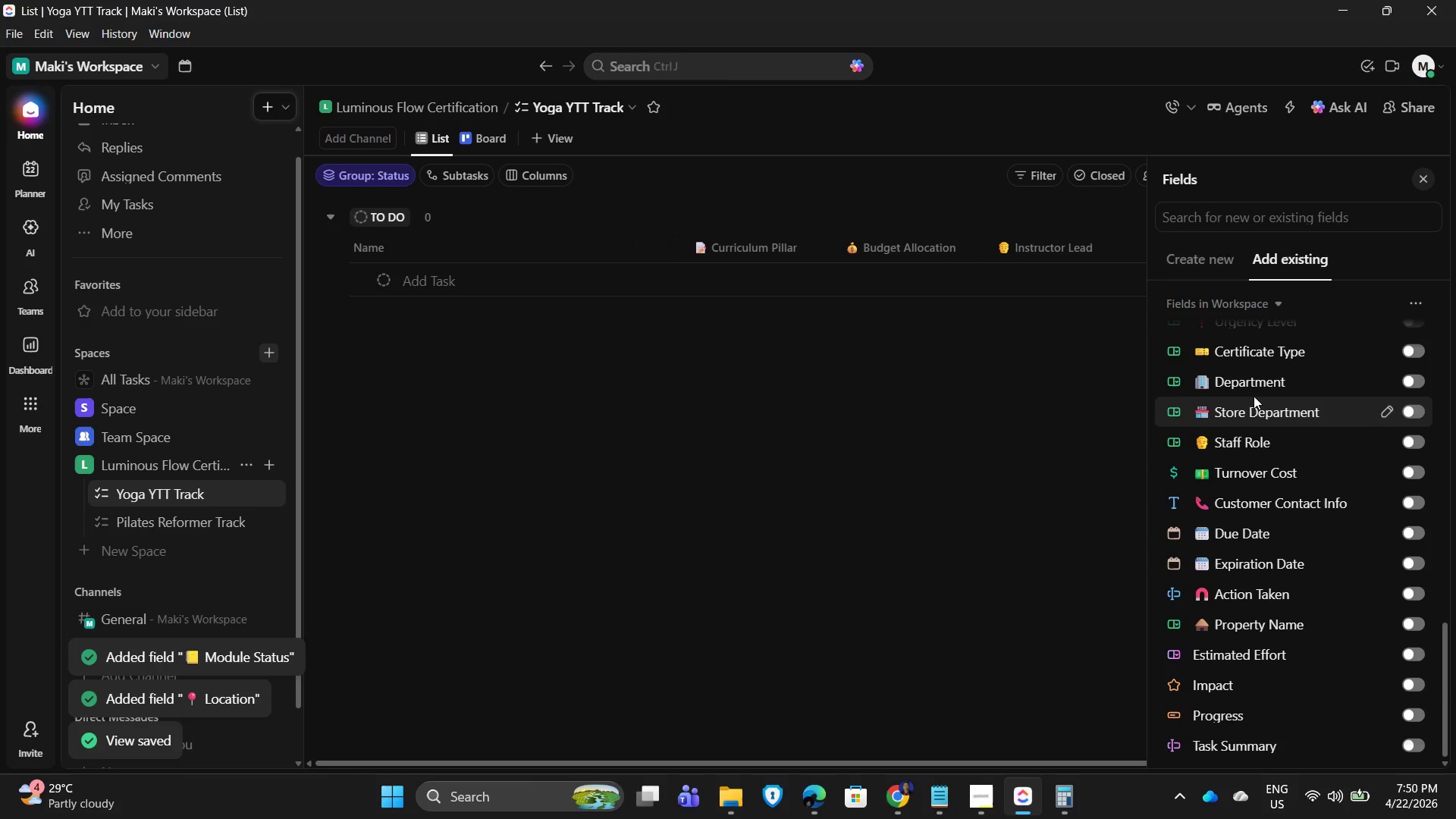 
scroll: coordinate [1266, 454], scroll_direction: up, amount: 2.0
 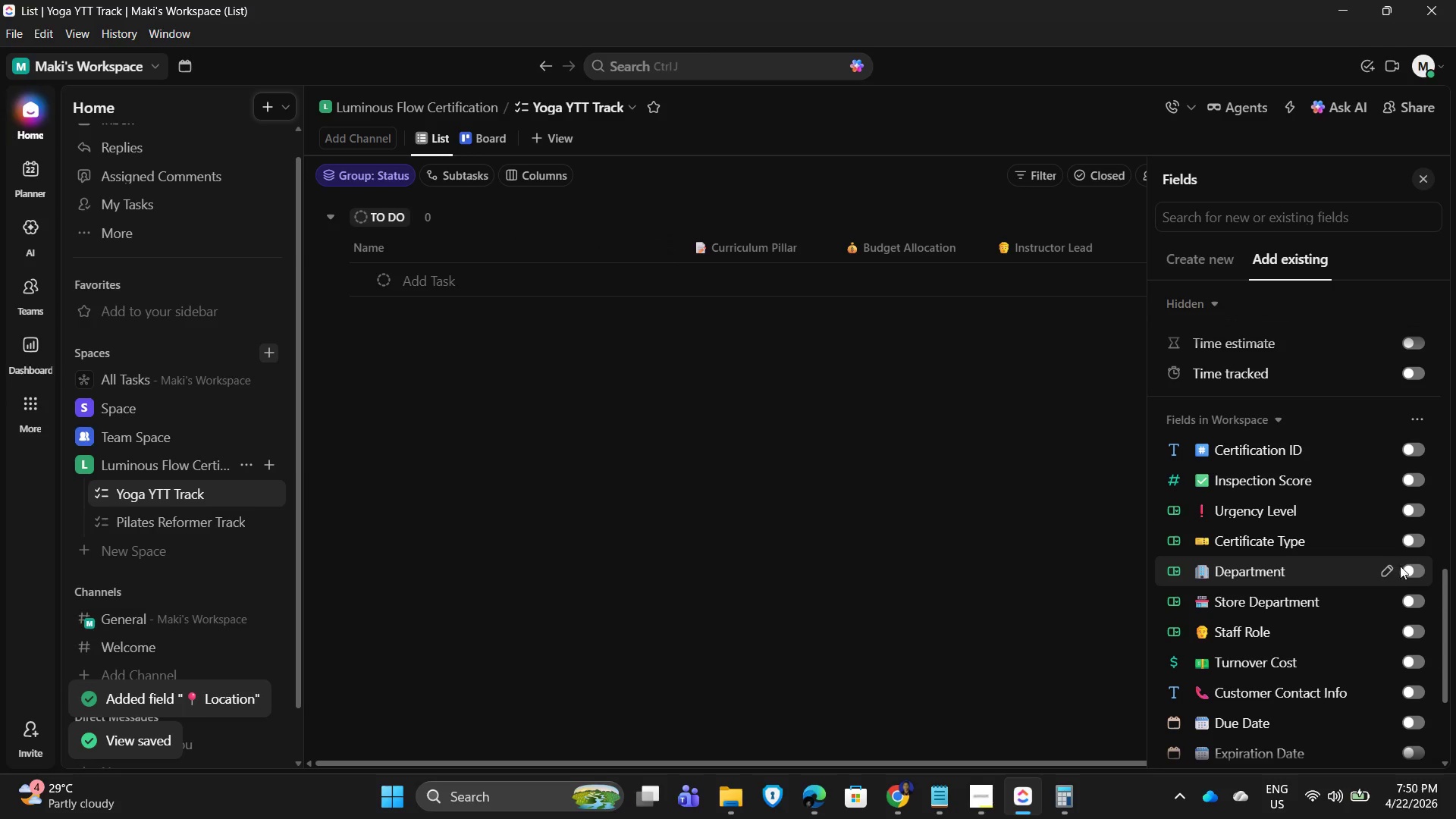 
left_click([1410, 568])
 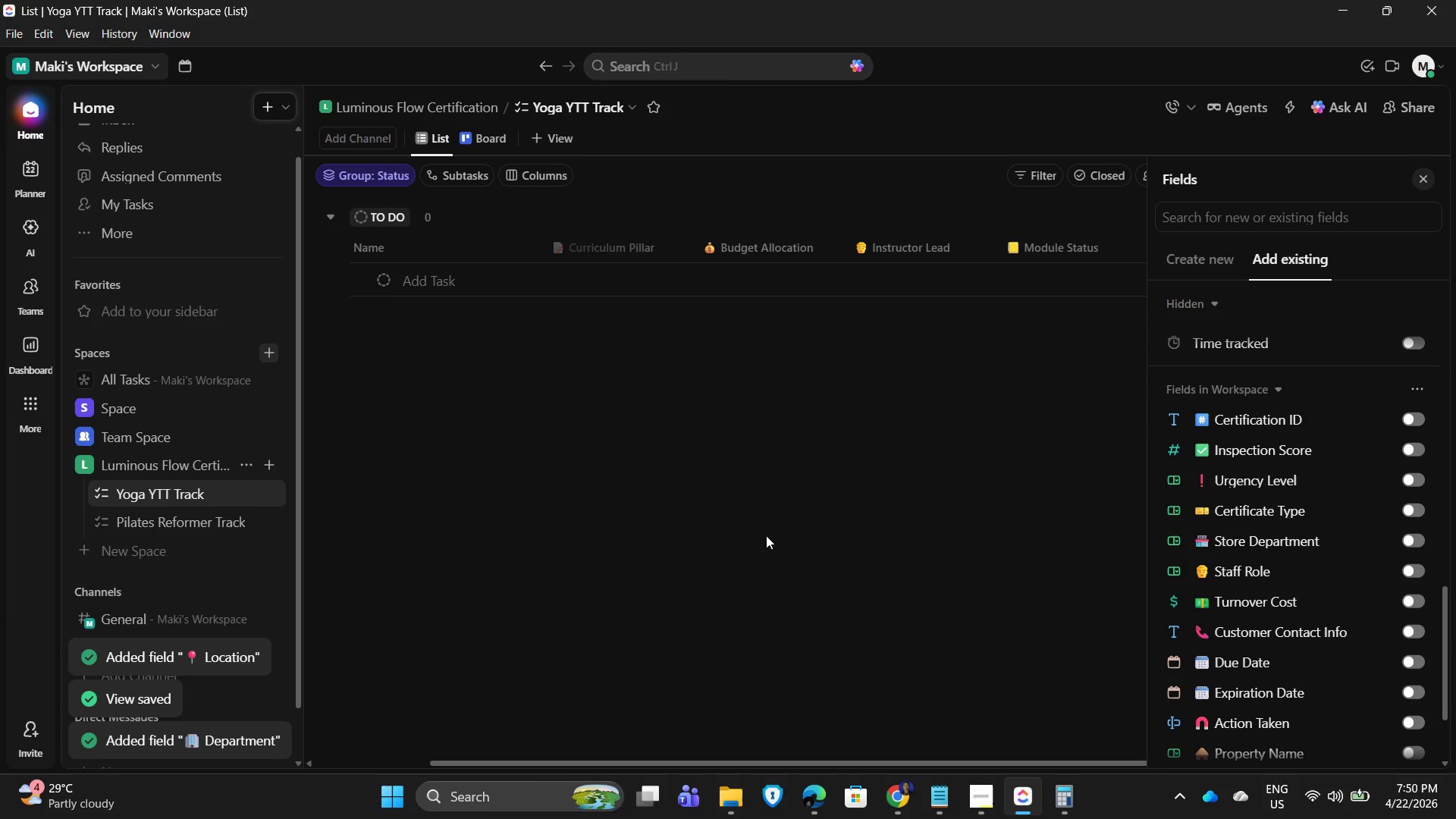 
left_click([871, 510])
 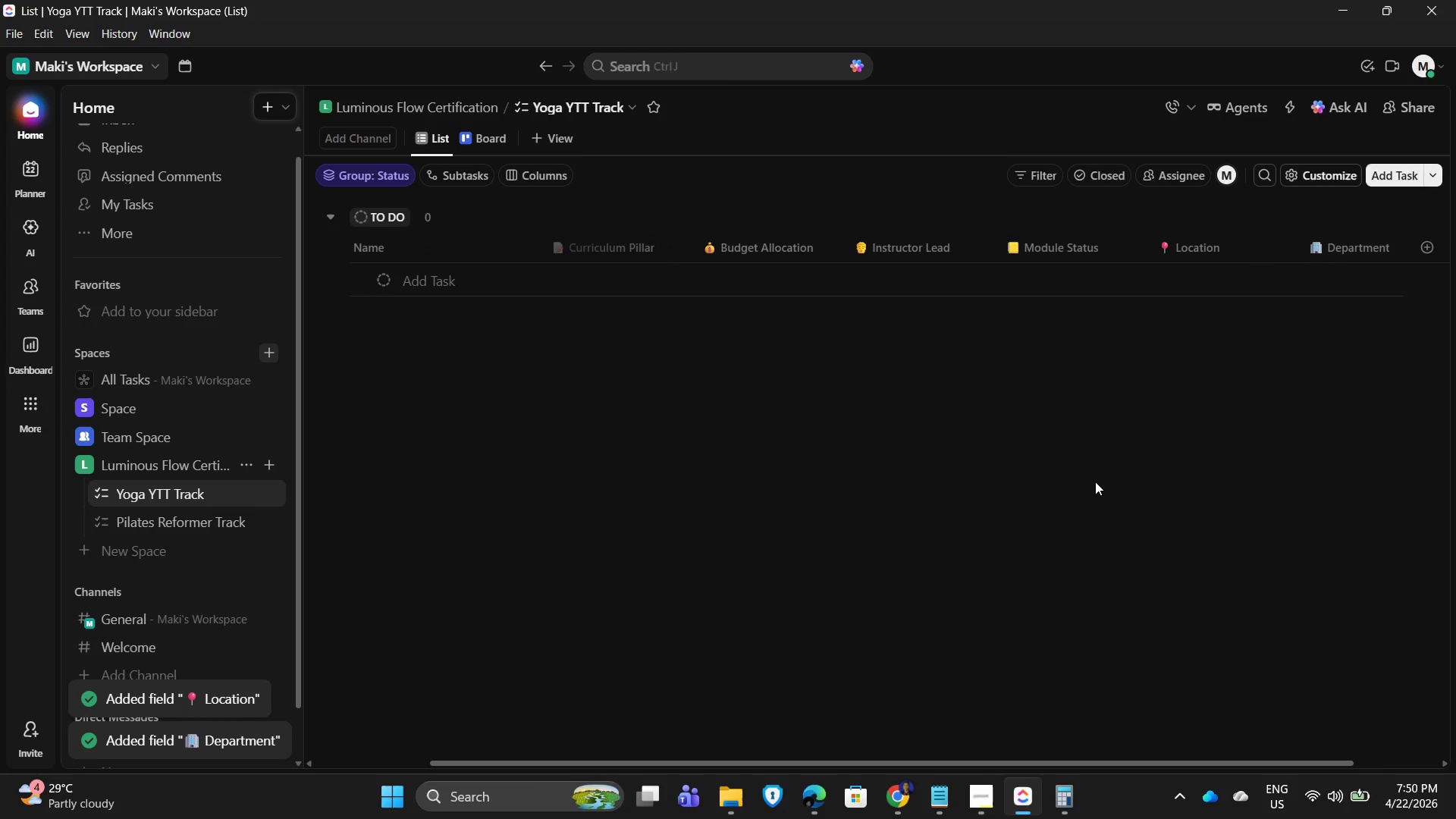 
left_click([1095, 482])
 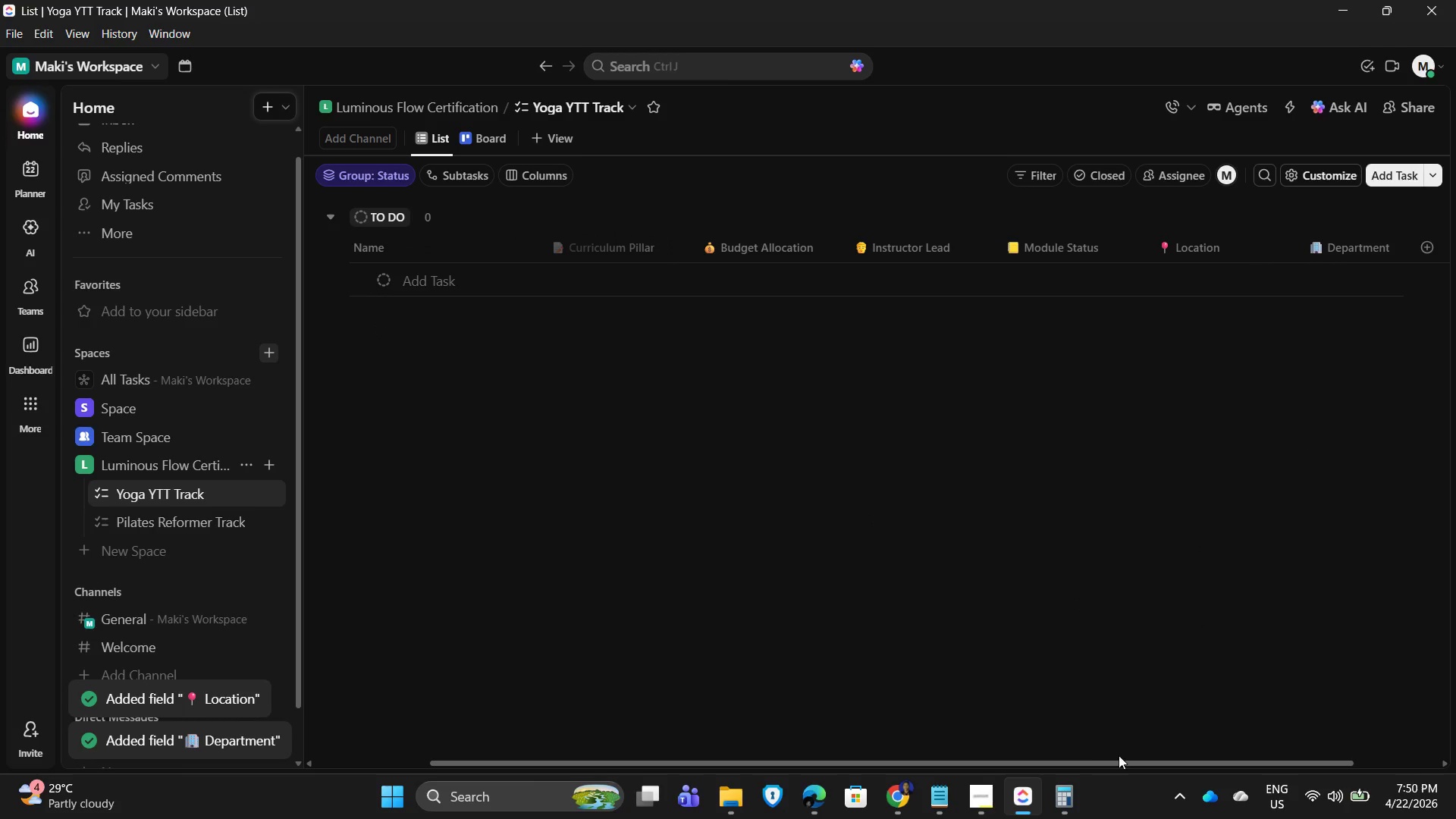 
left_click_drag(start_coordinate=[1142, 762], to_coordinate=[942, 759])
 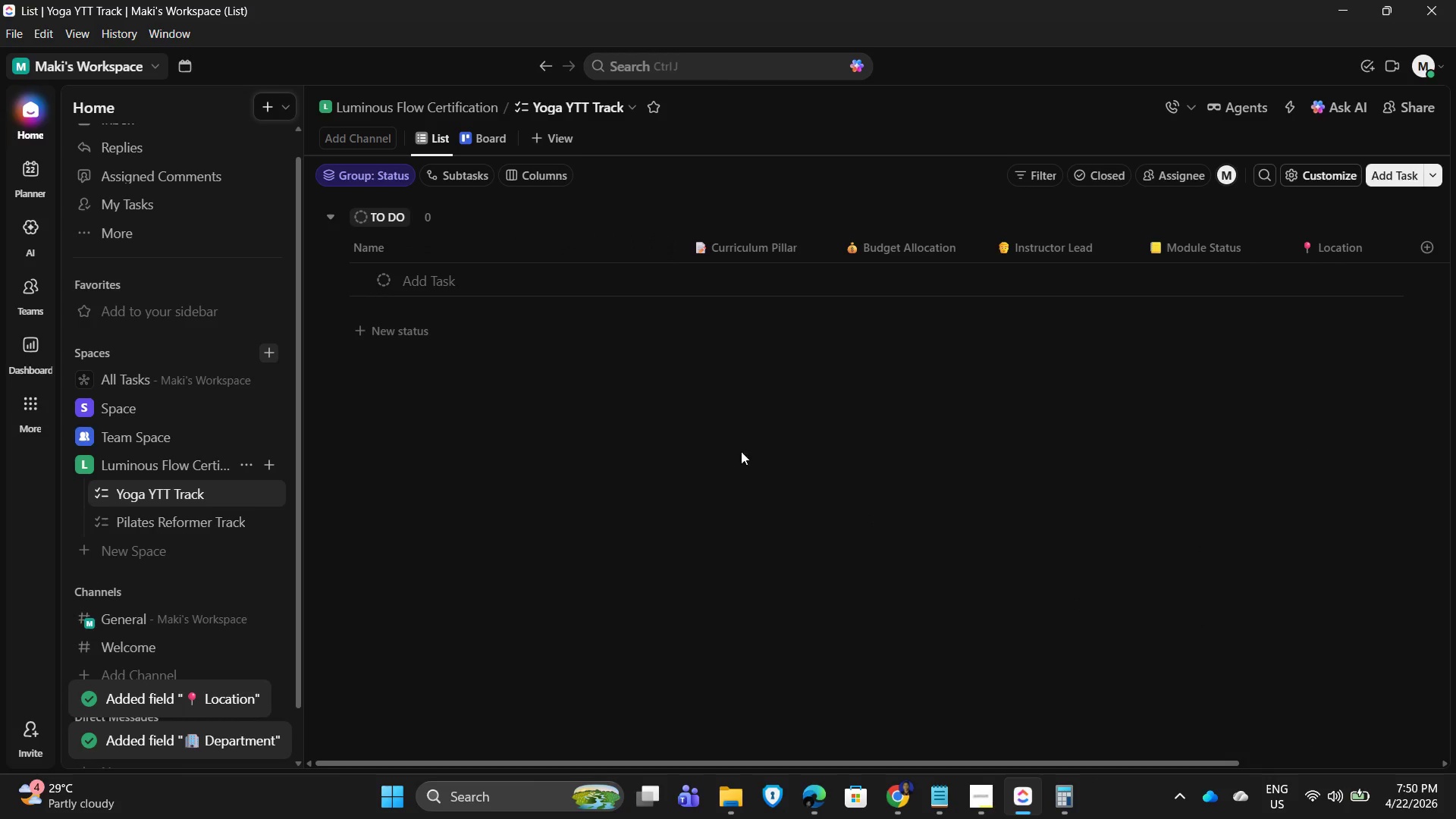 
left_click([735, 450])
 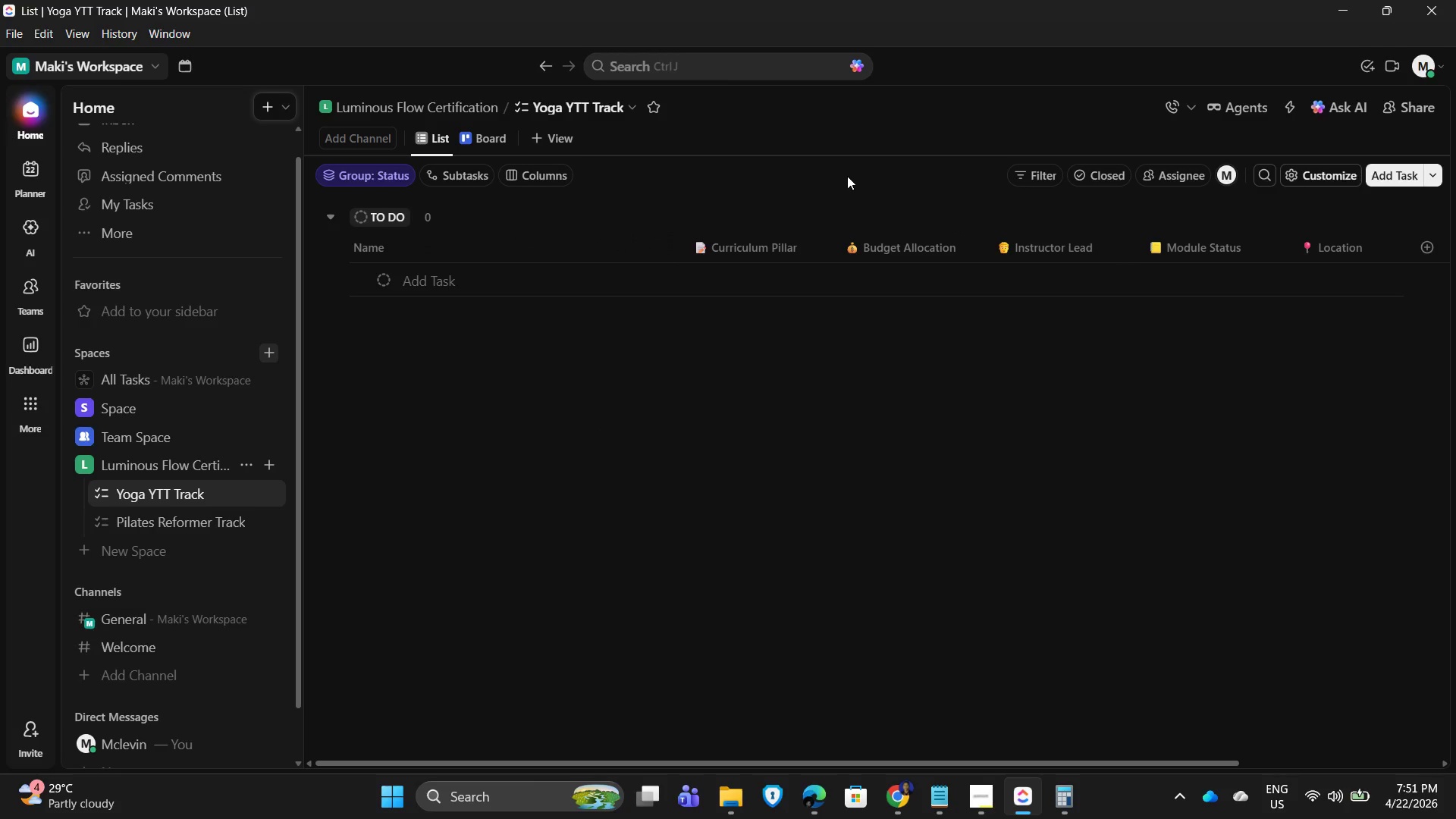 
wait(29.91)
 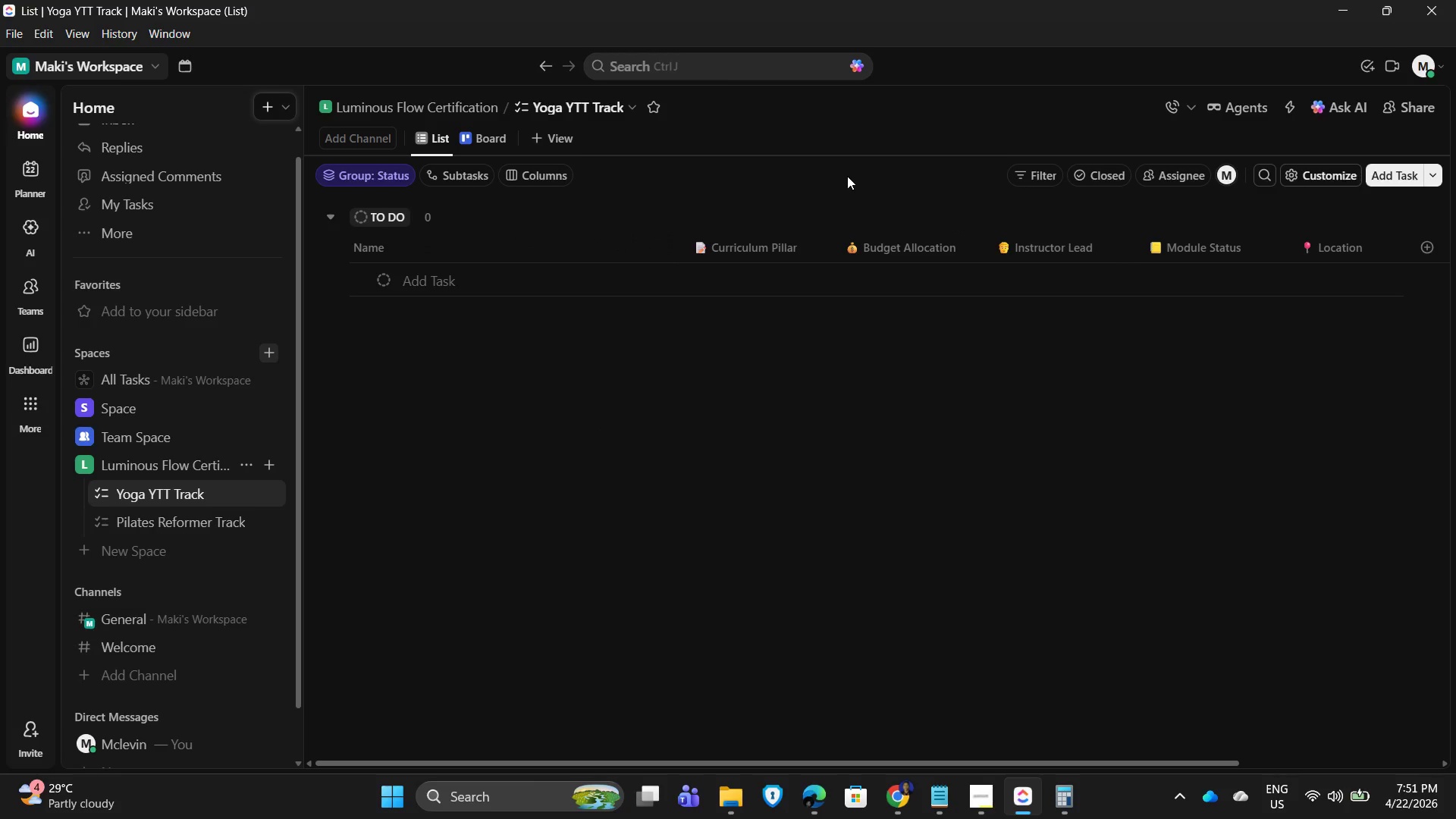 
scroll: coordinate [709, 256], scroll_direction: down, amount: 3.0
 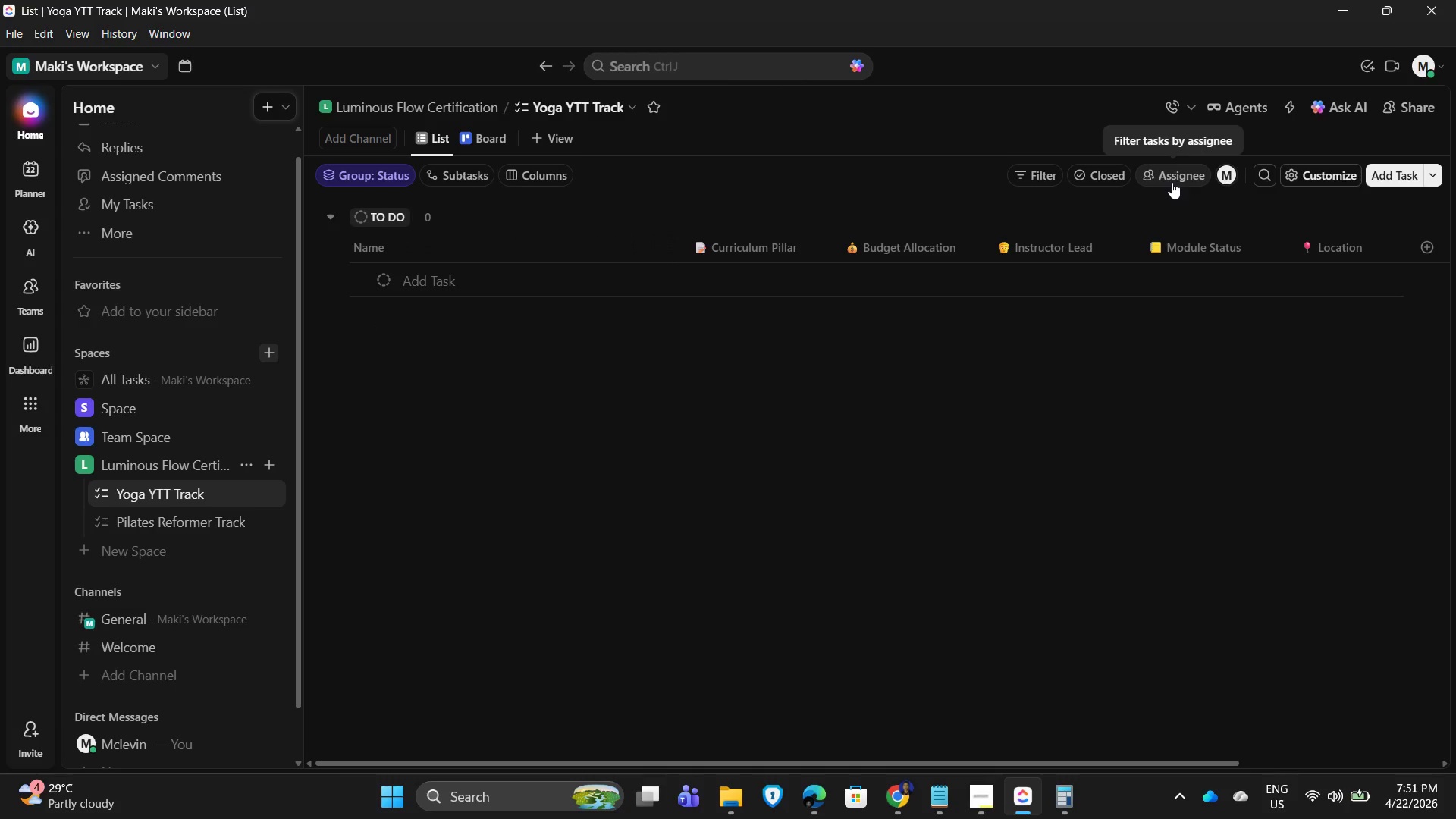 
wait(19.5)
 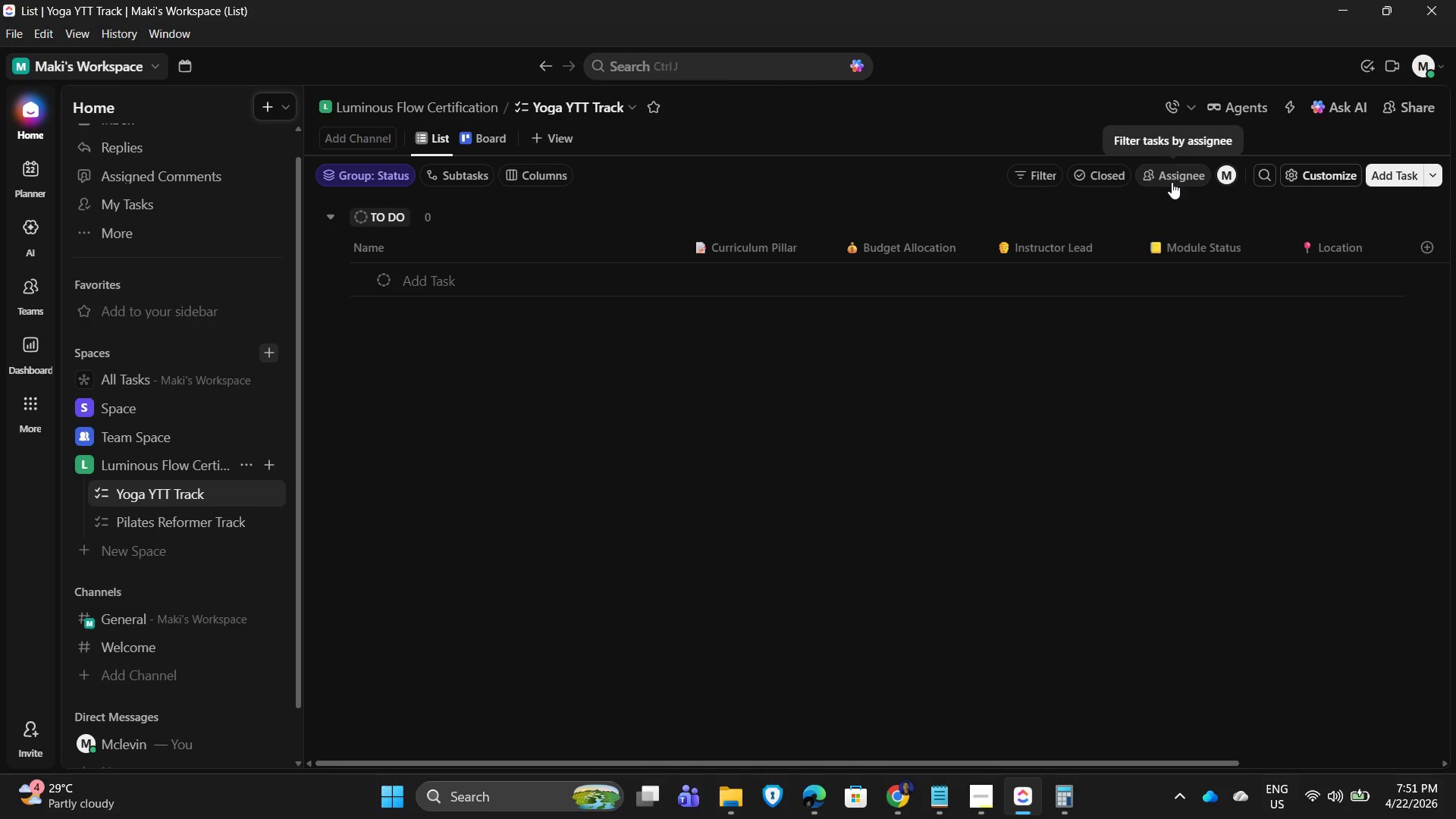 
left_click([234, 105])
 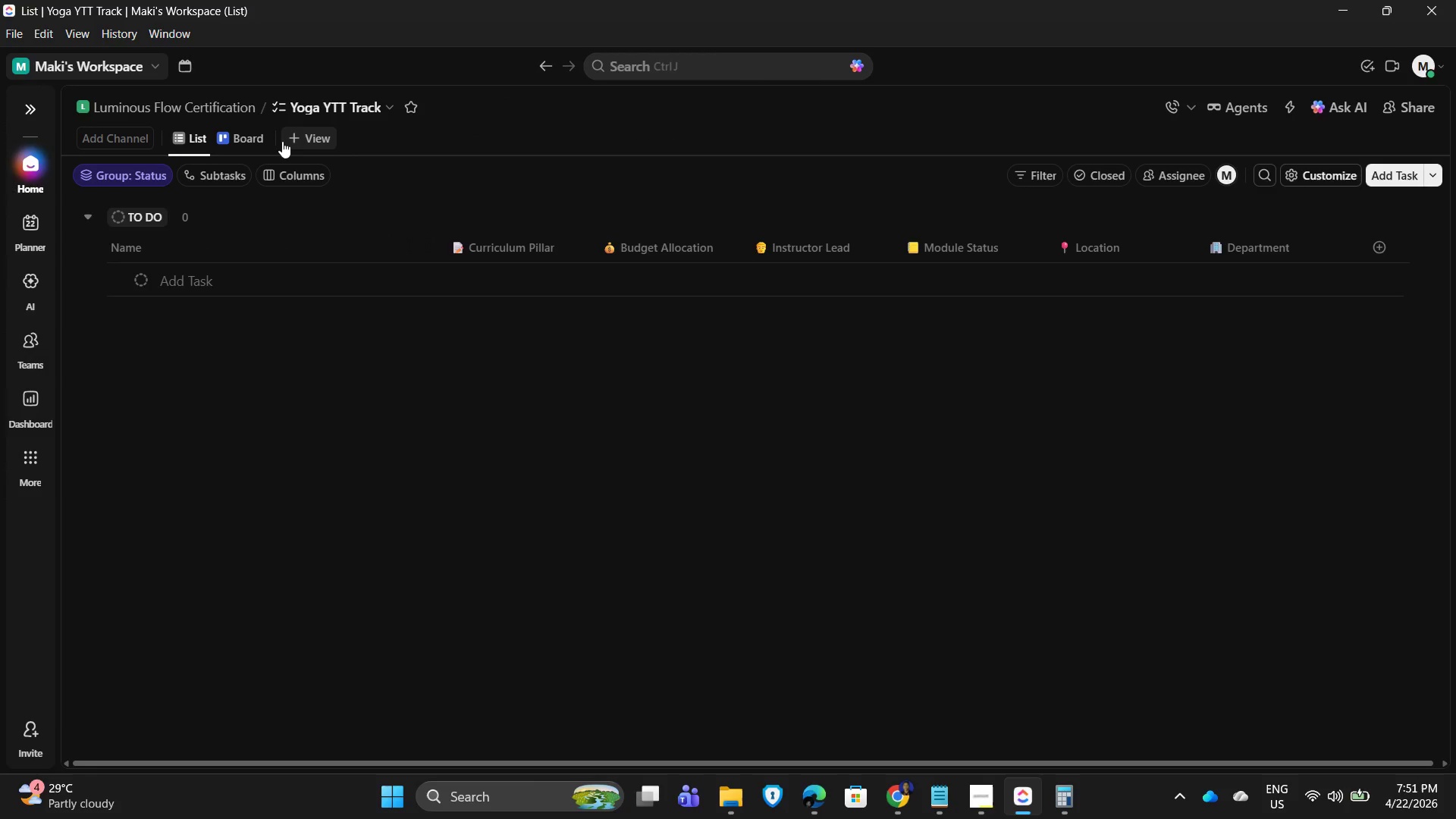 
wait(5.14)
 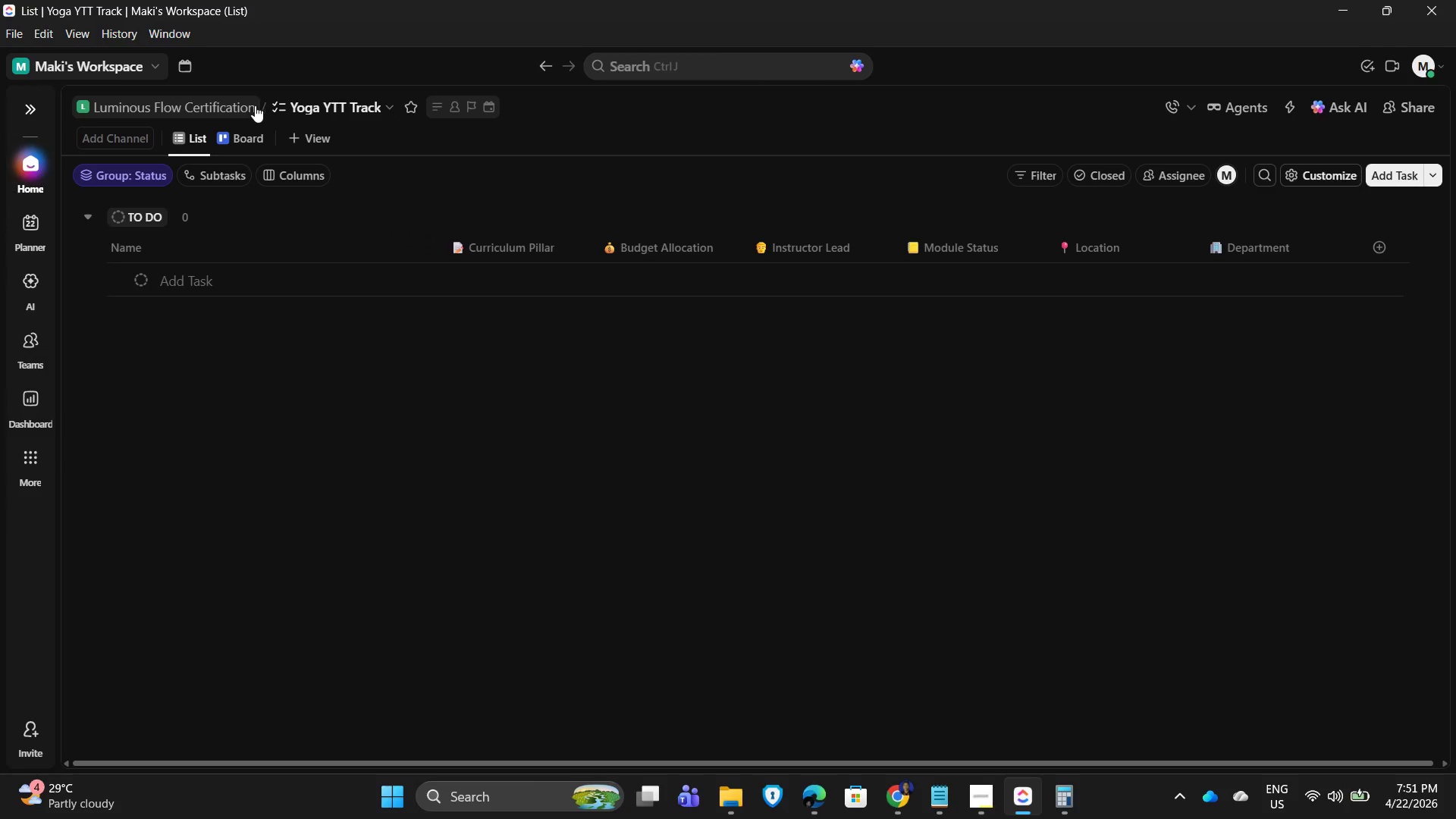 
left_click([384, 108])
 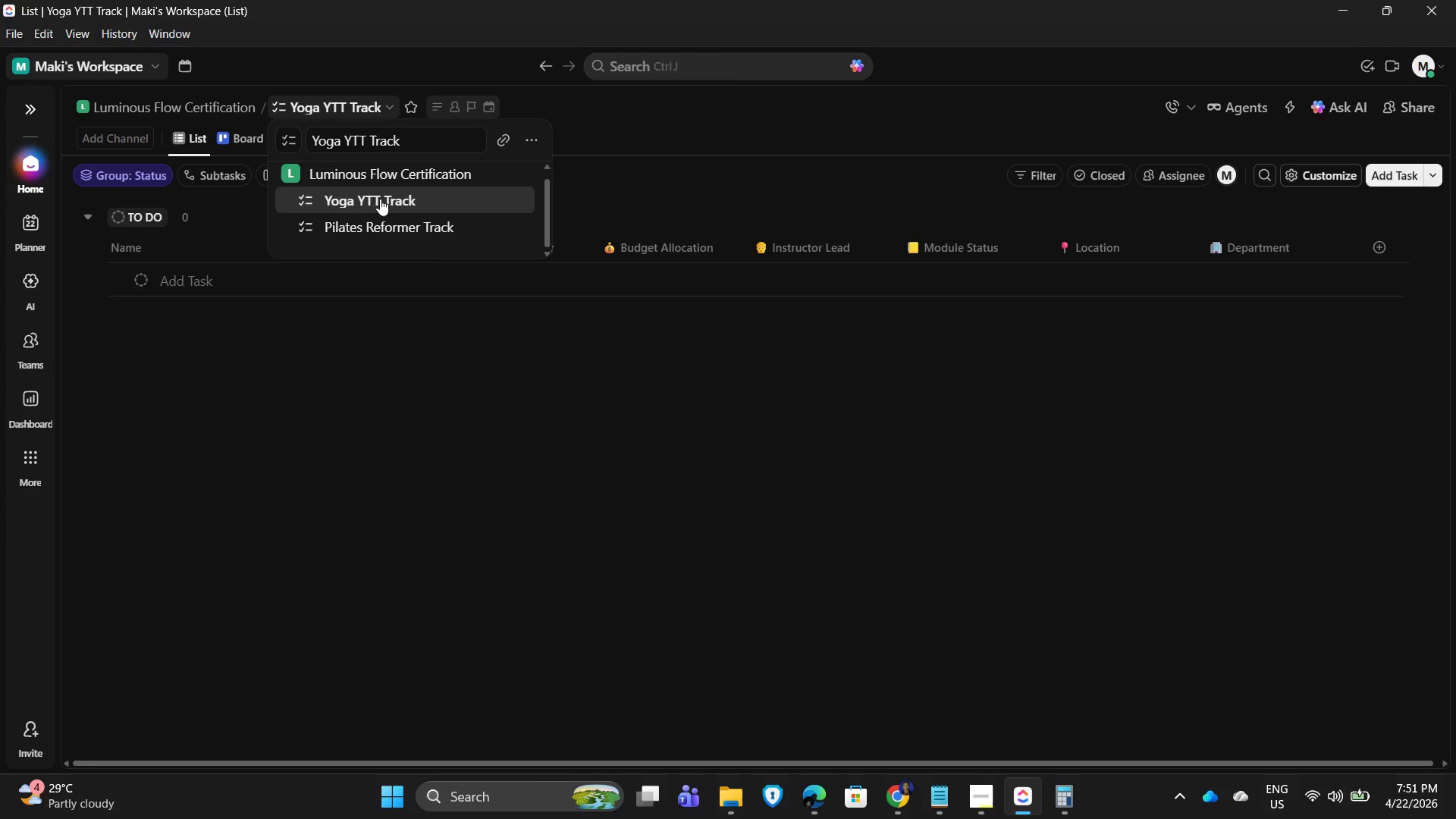 
left_click([380, 199])
 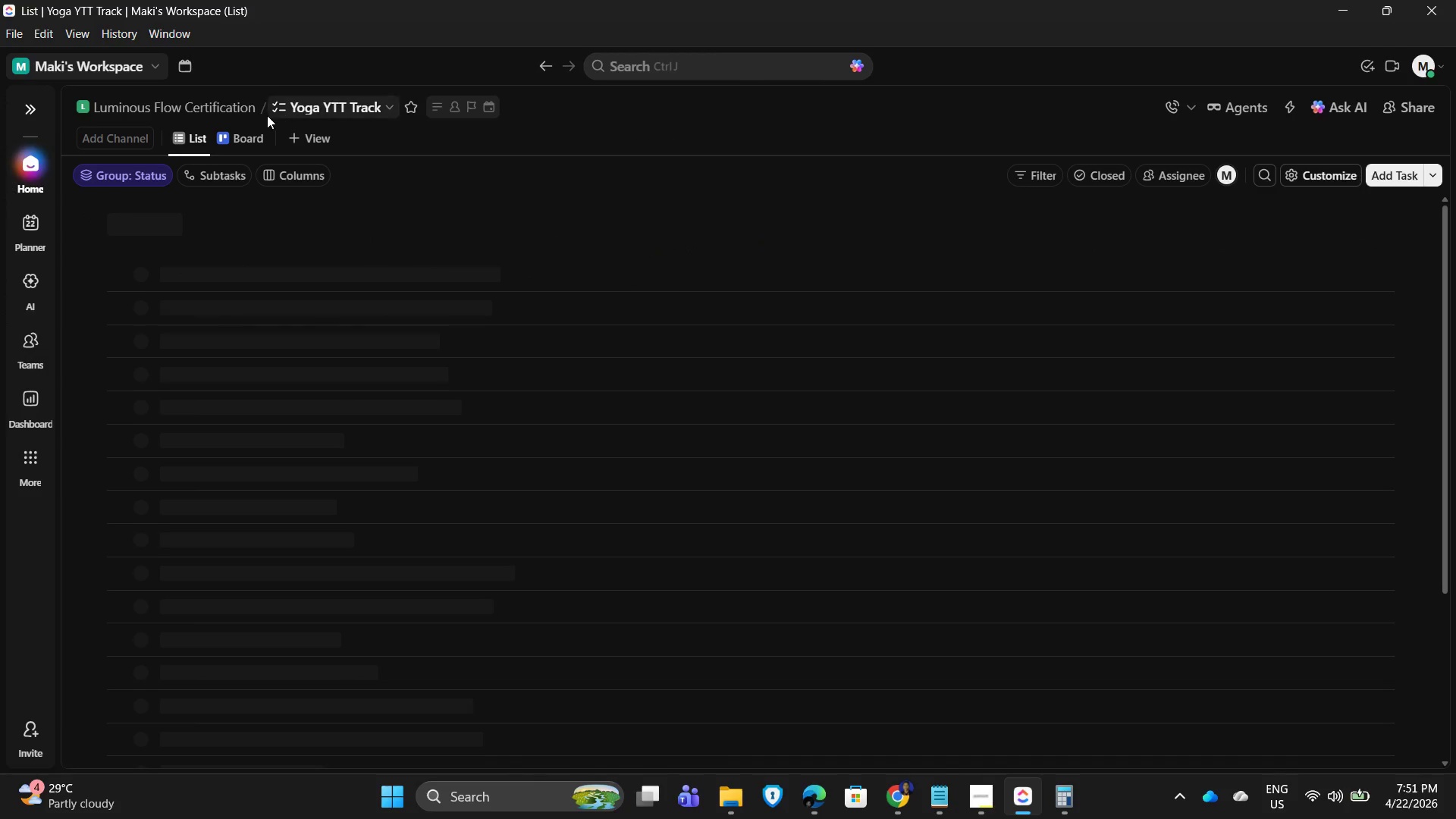 
left_click([221, 106])
 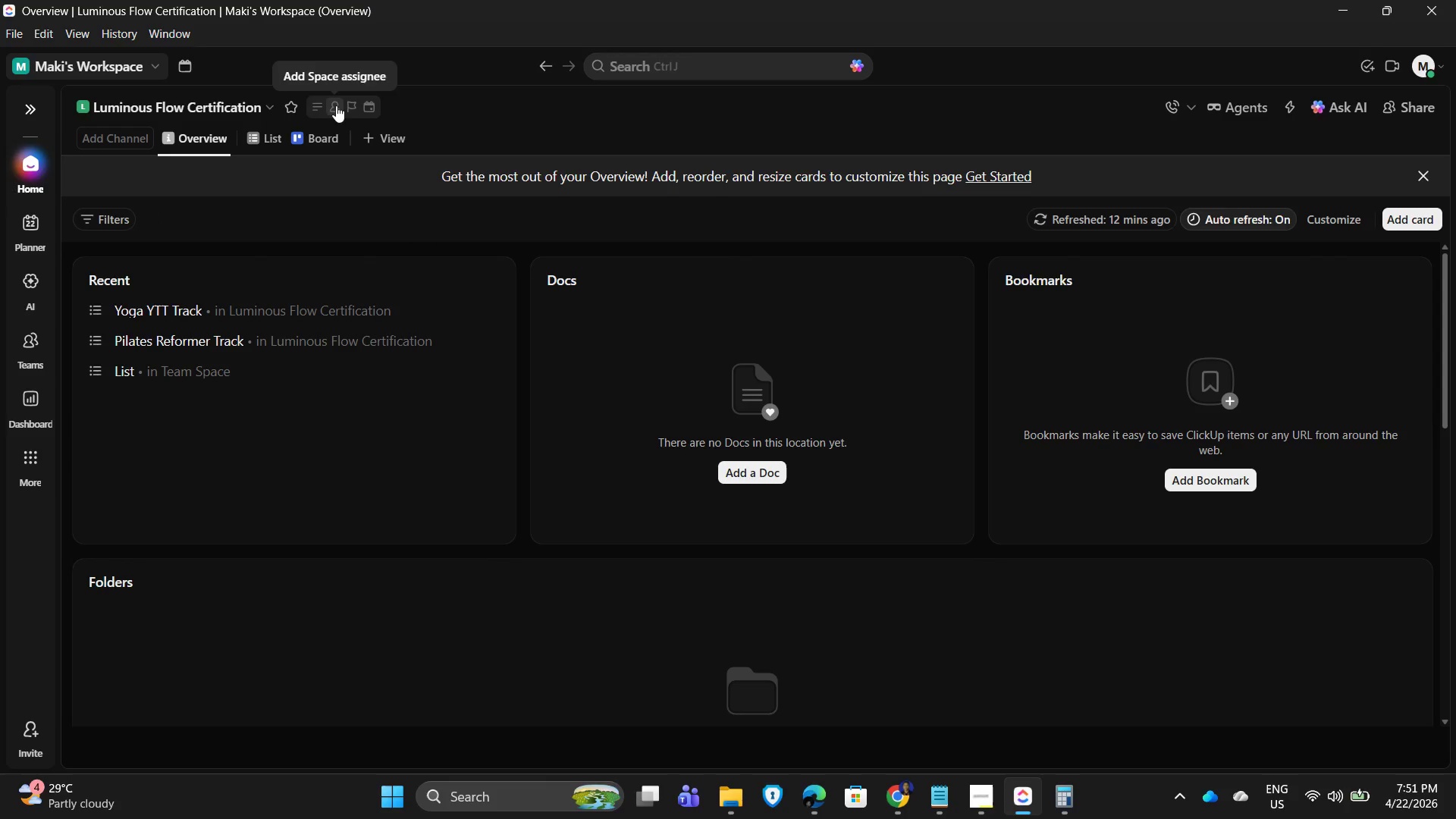 
left_click([336, 105])
 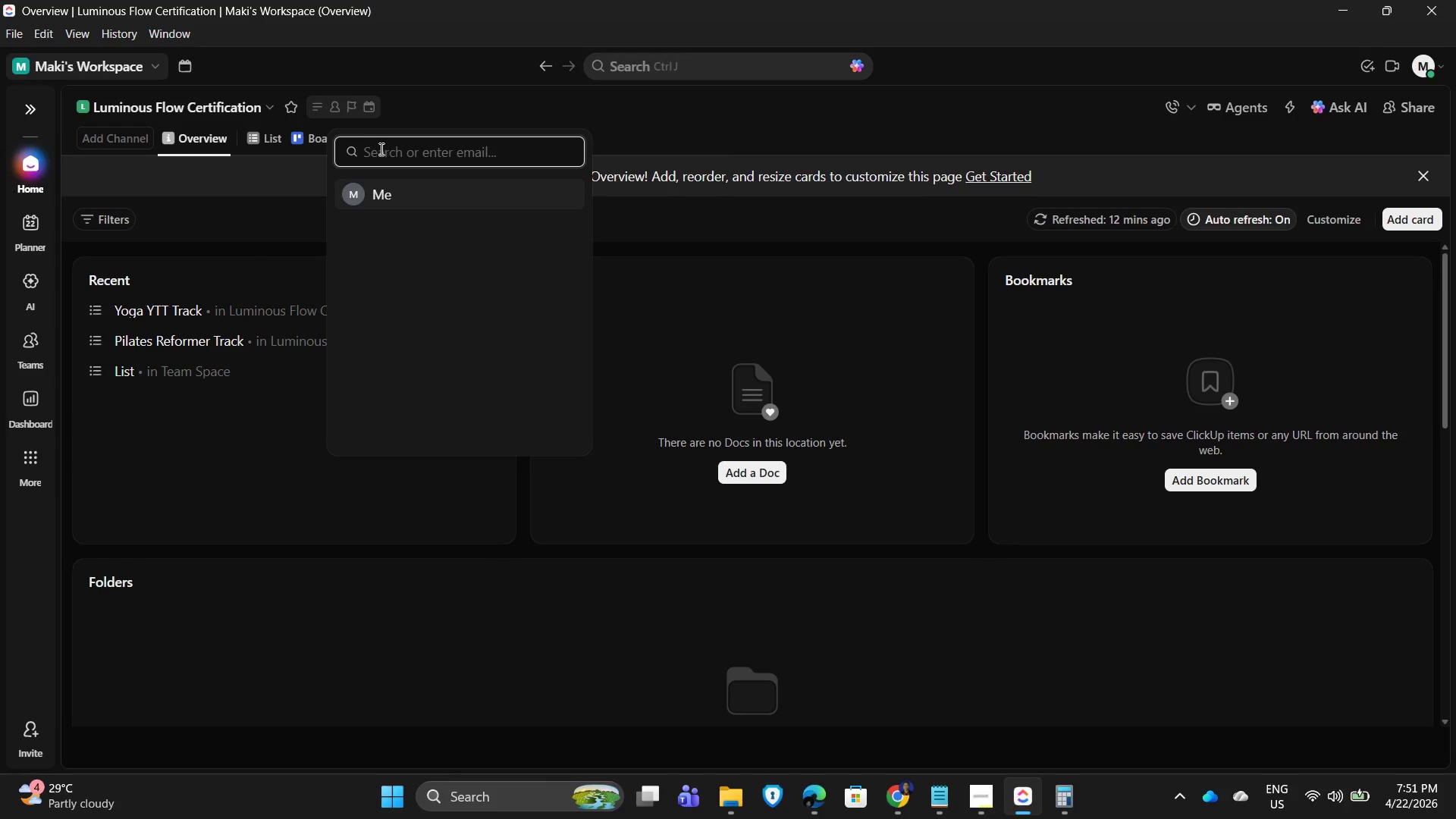 
left_click([489, 113])
 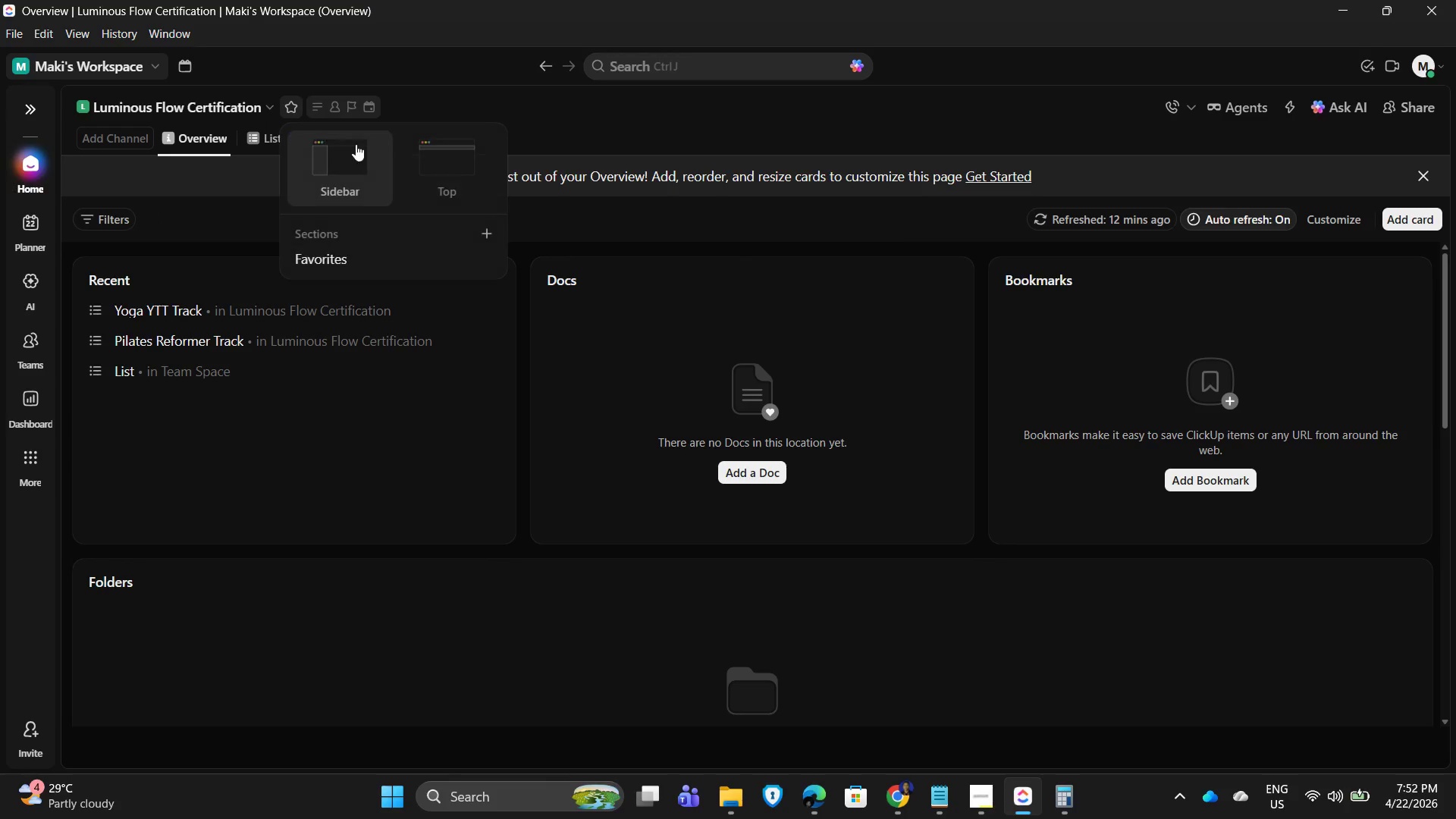 
left_click([603, 111])
 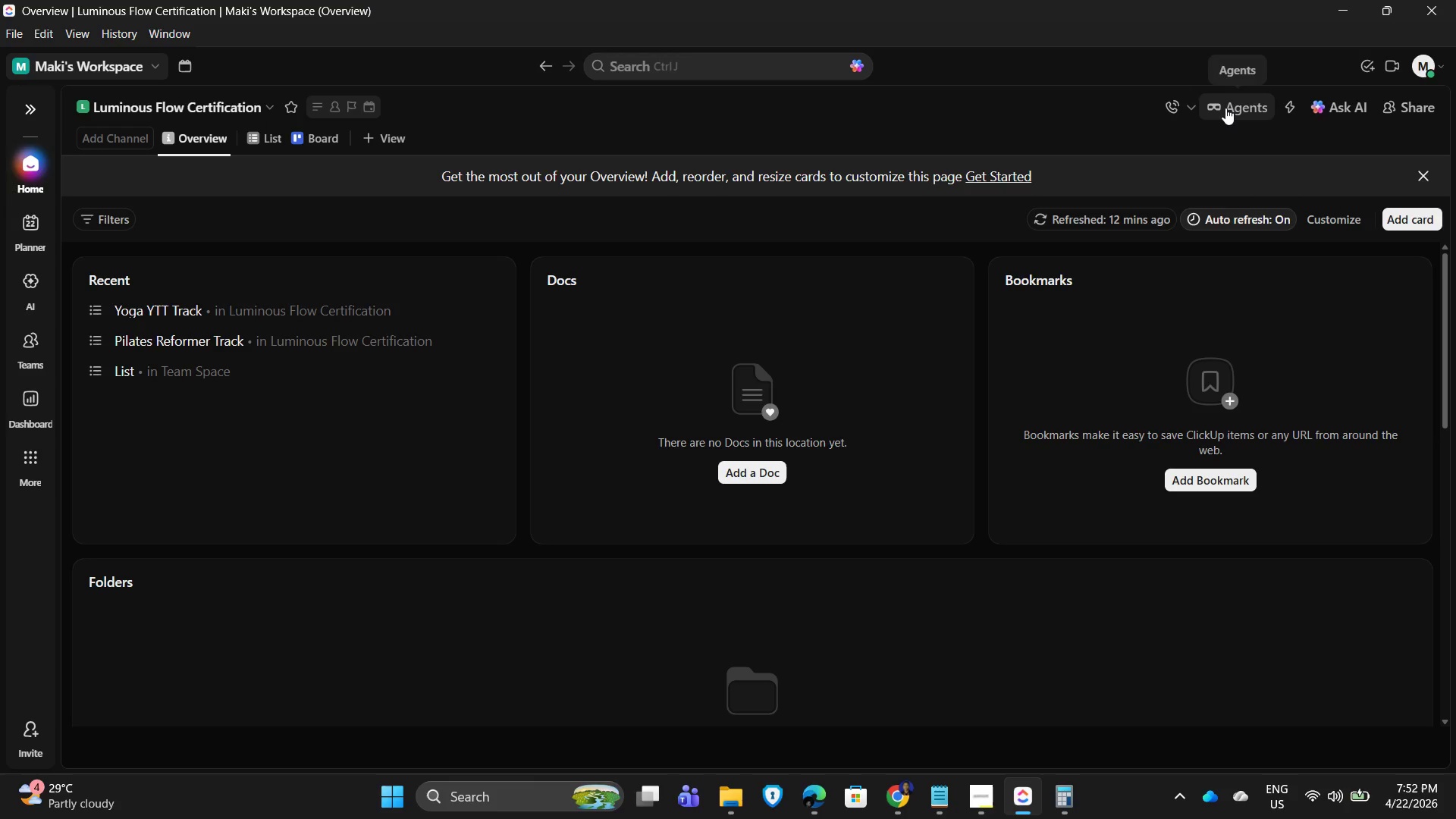 
left_click([1225, 108])
 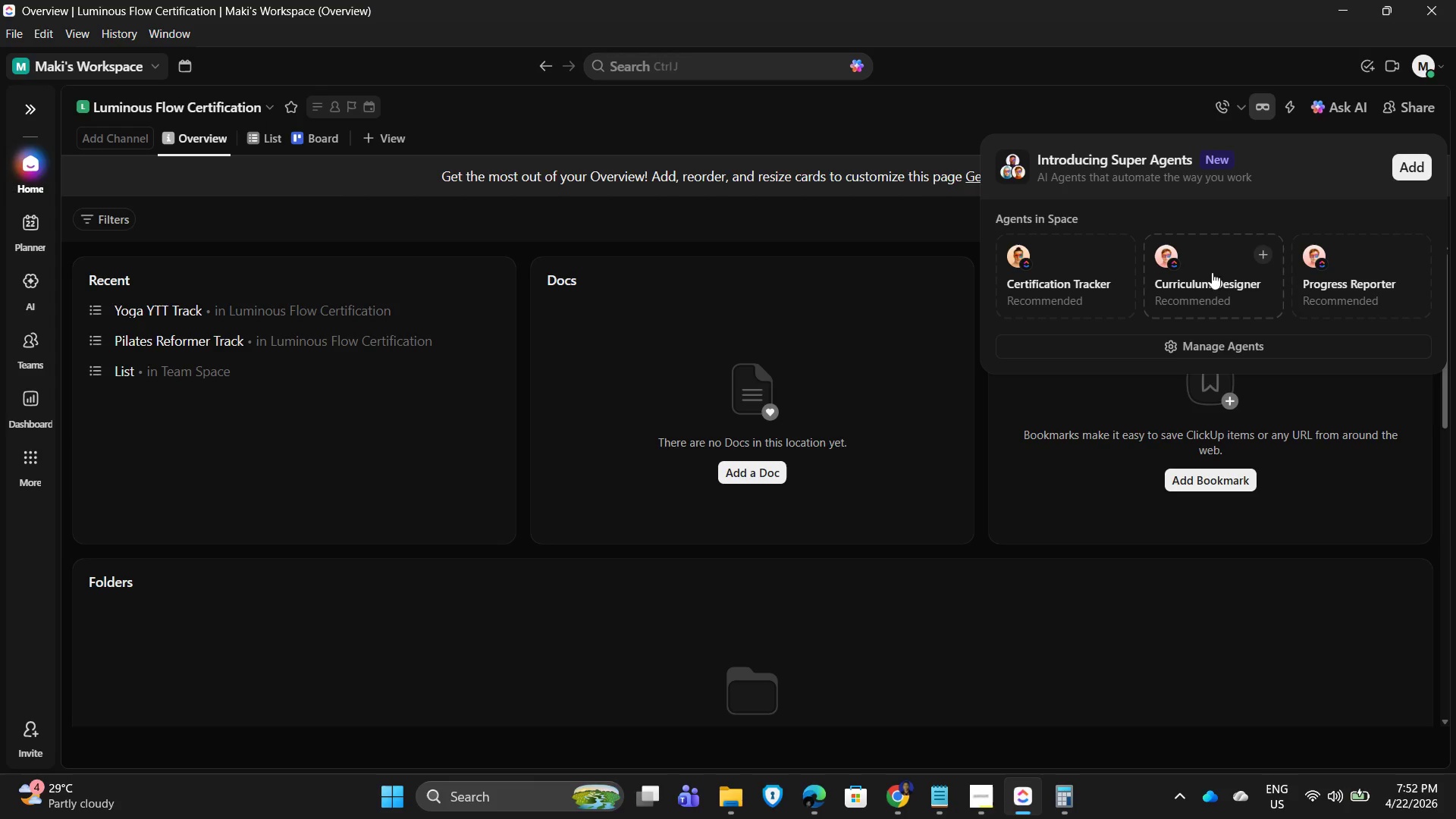 
wait(8.66)
 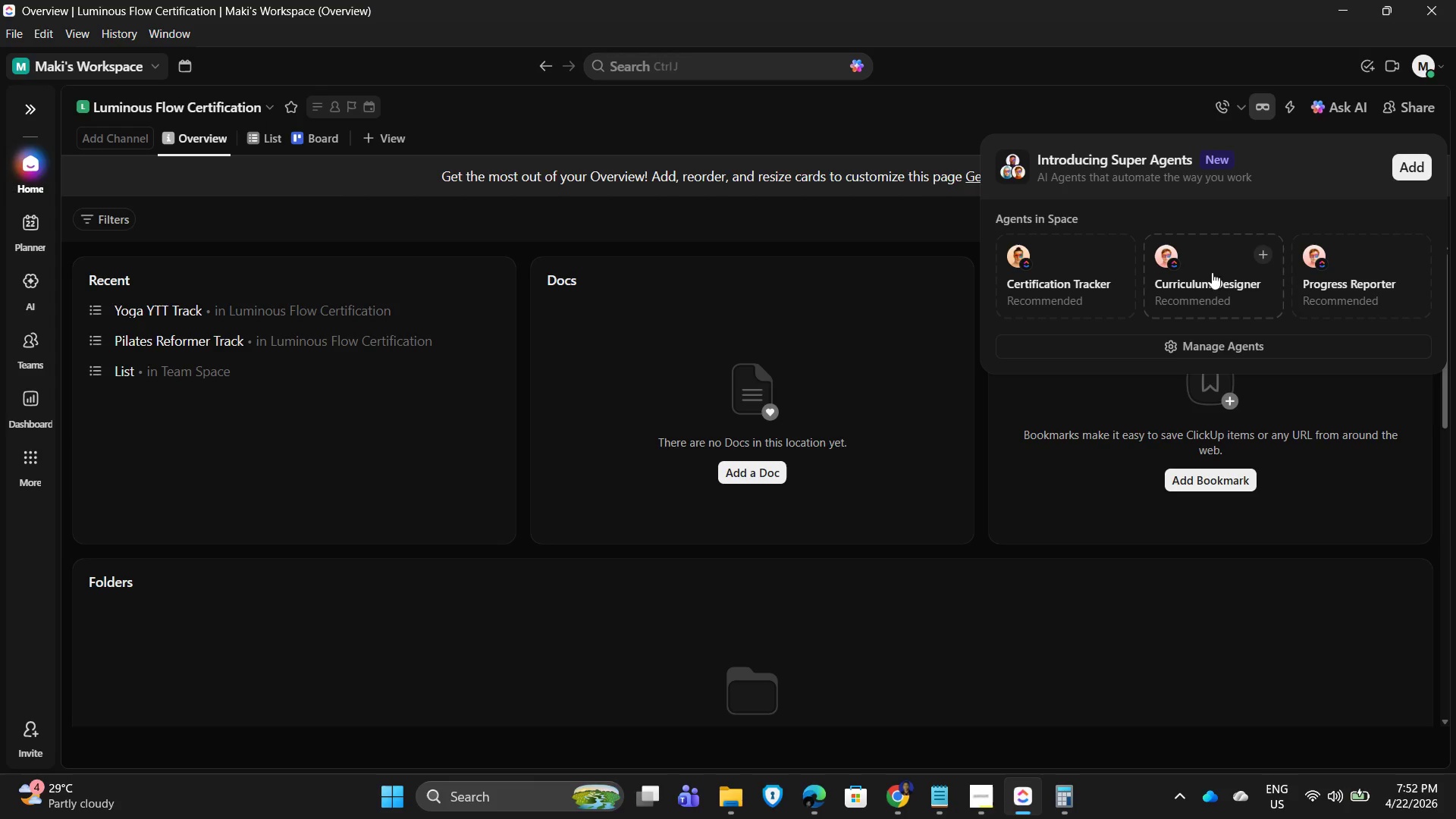 
left_click([1411, 170])
 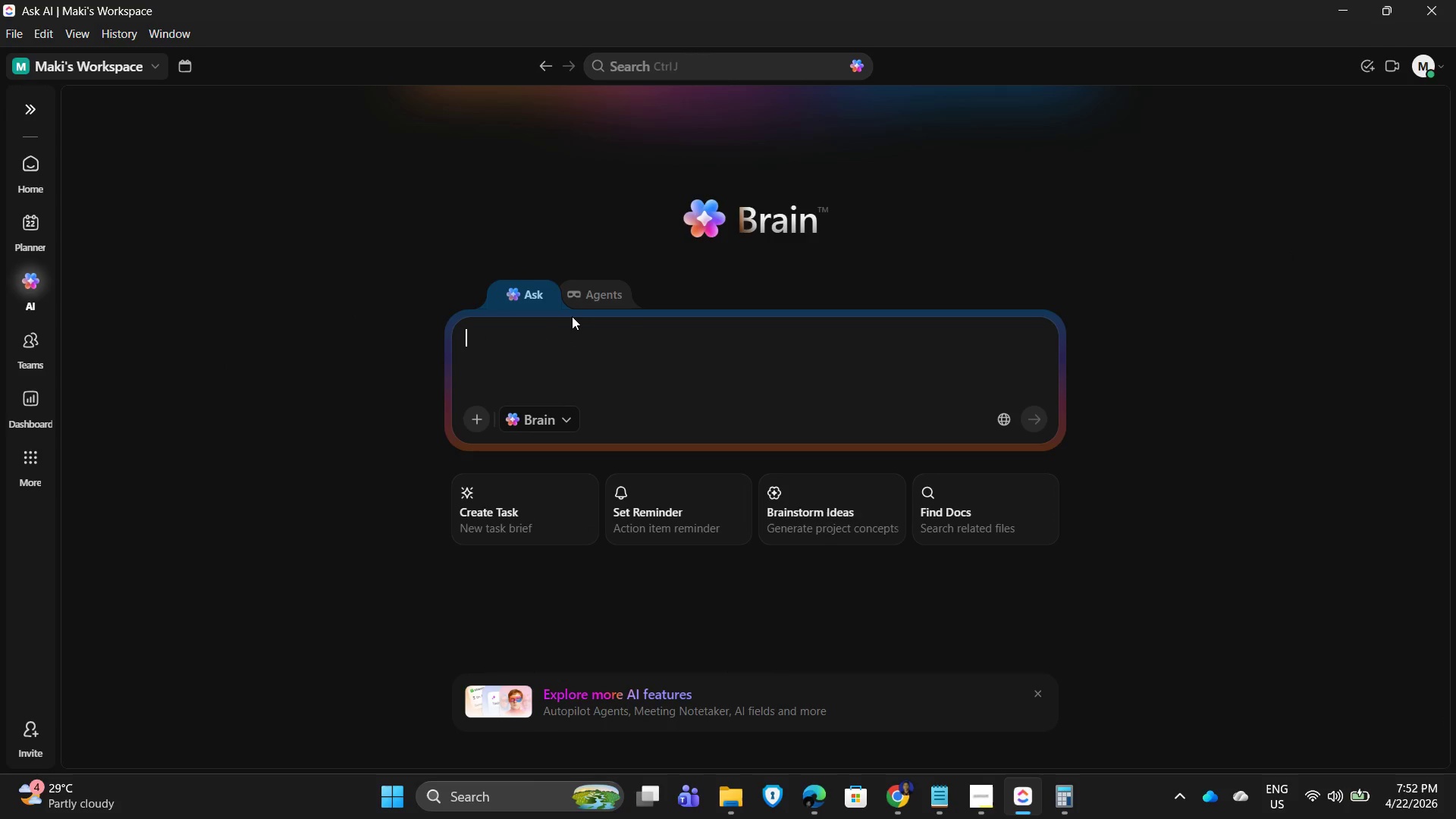 
wait(5.33)
 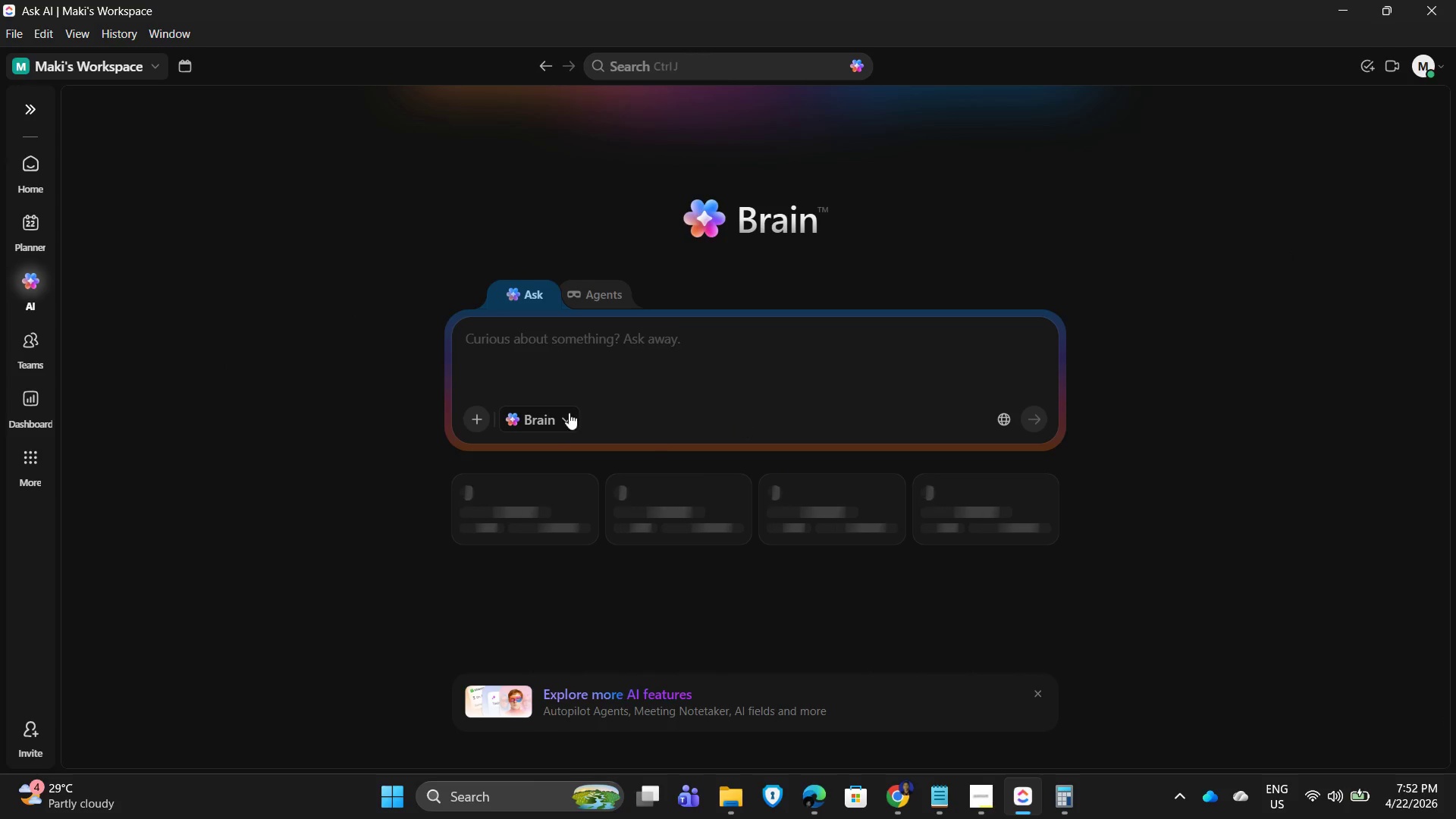 
left_click([1159, 259])
 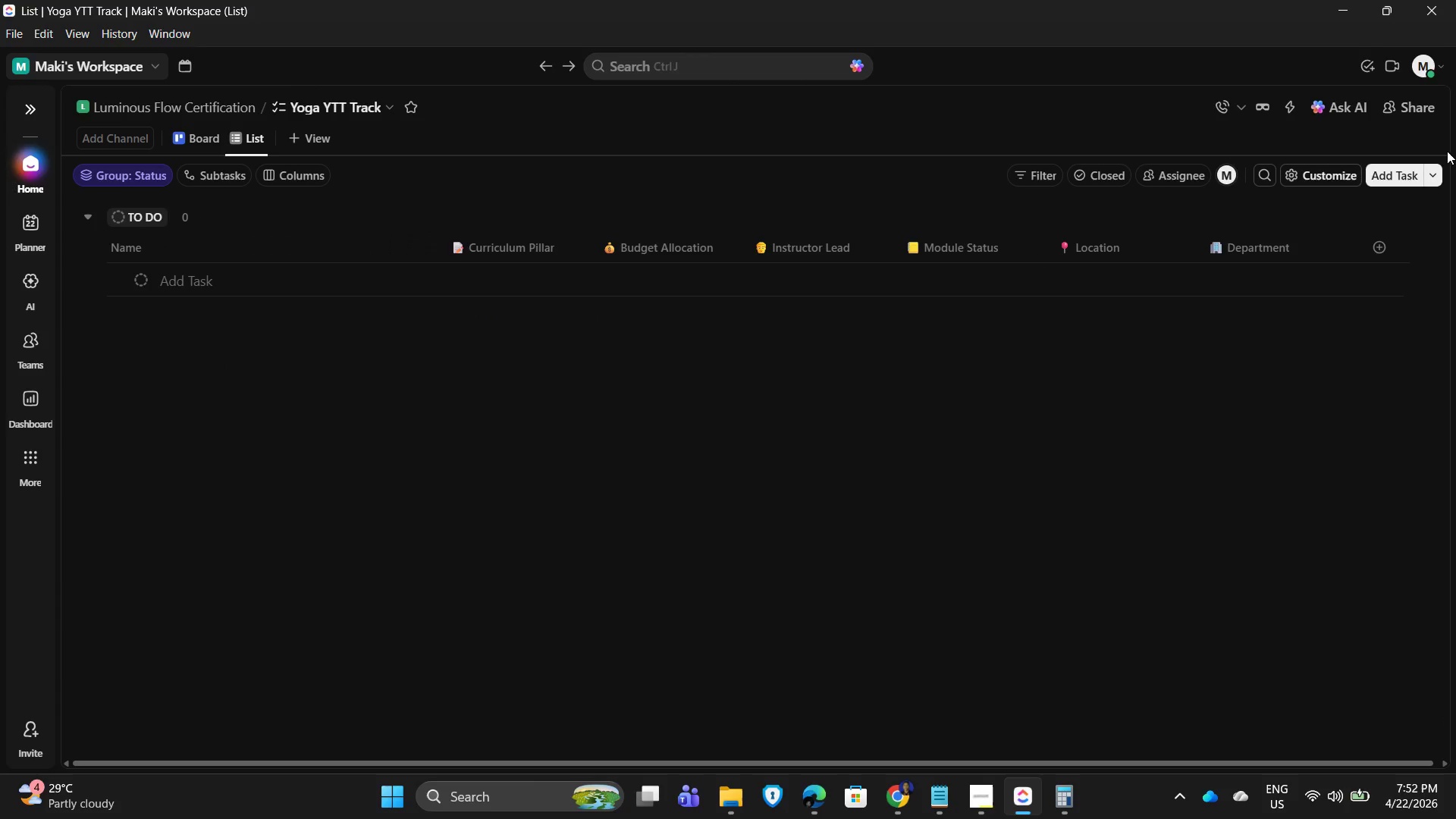 
left_click([1323, 136])
 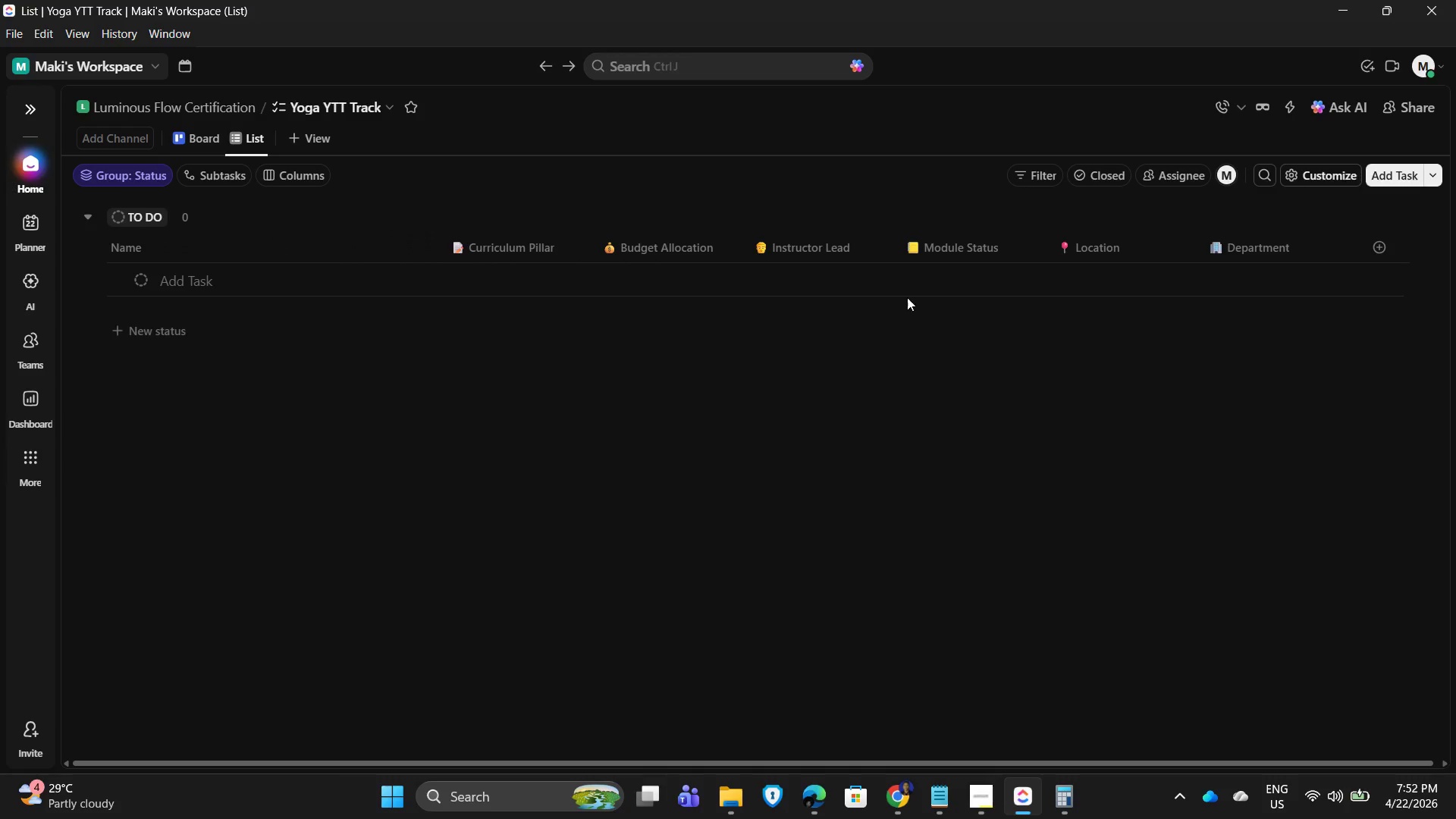 
wait(41.02)
 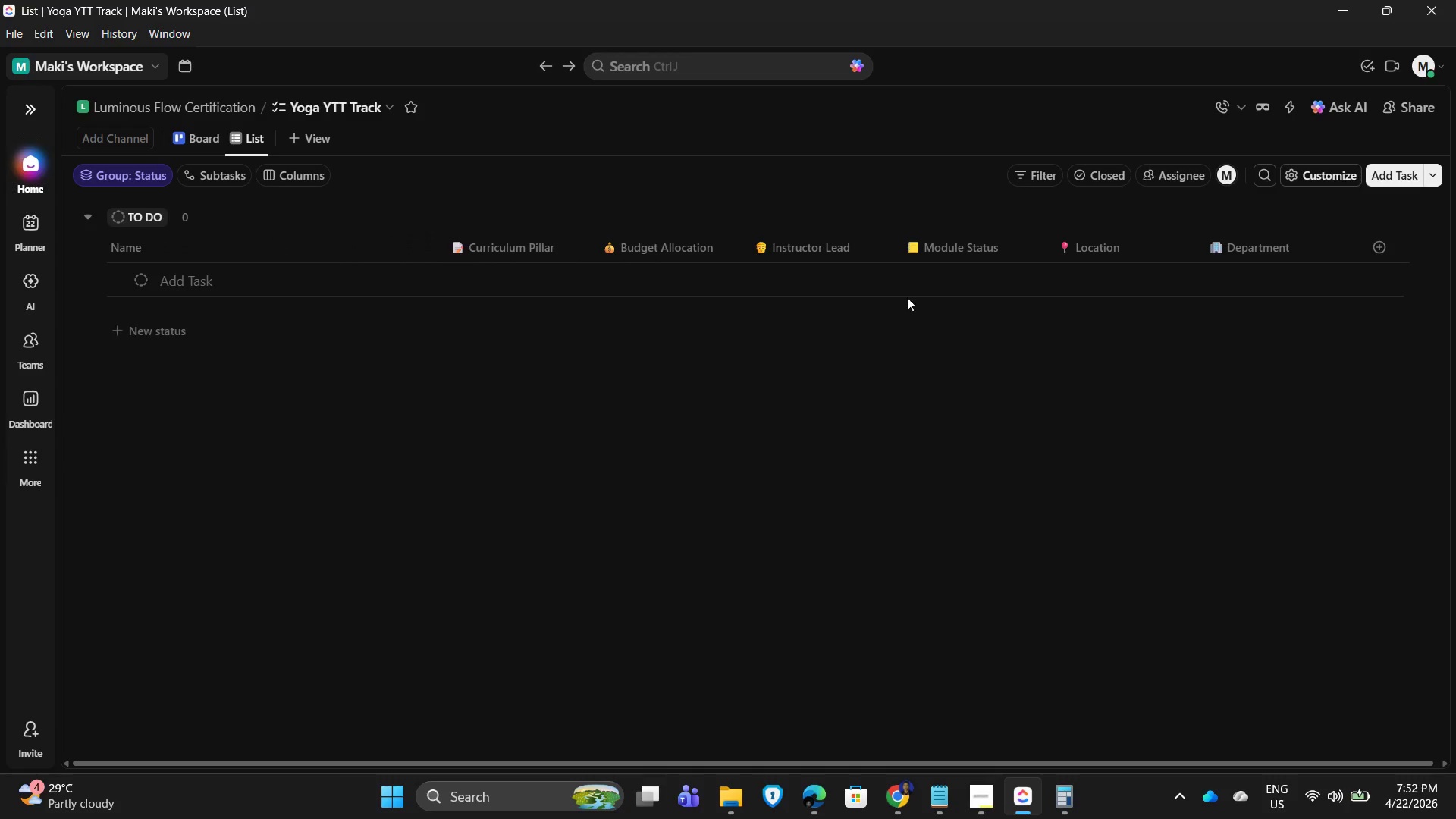 
left_click([146, 69])
 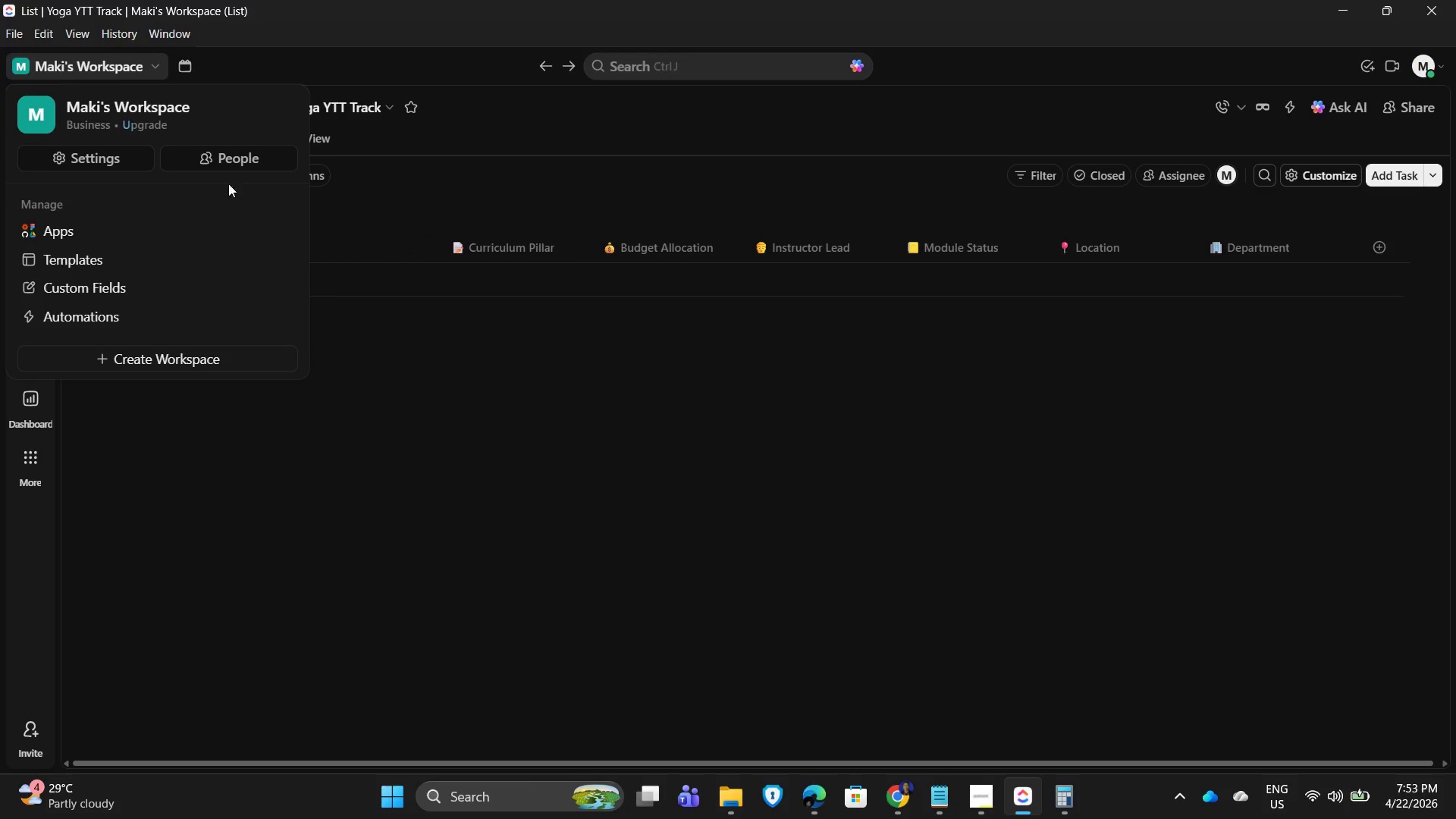 
left_click_drag(start_coordinate=[253, 155], to_coordinate=[246, 155])
 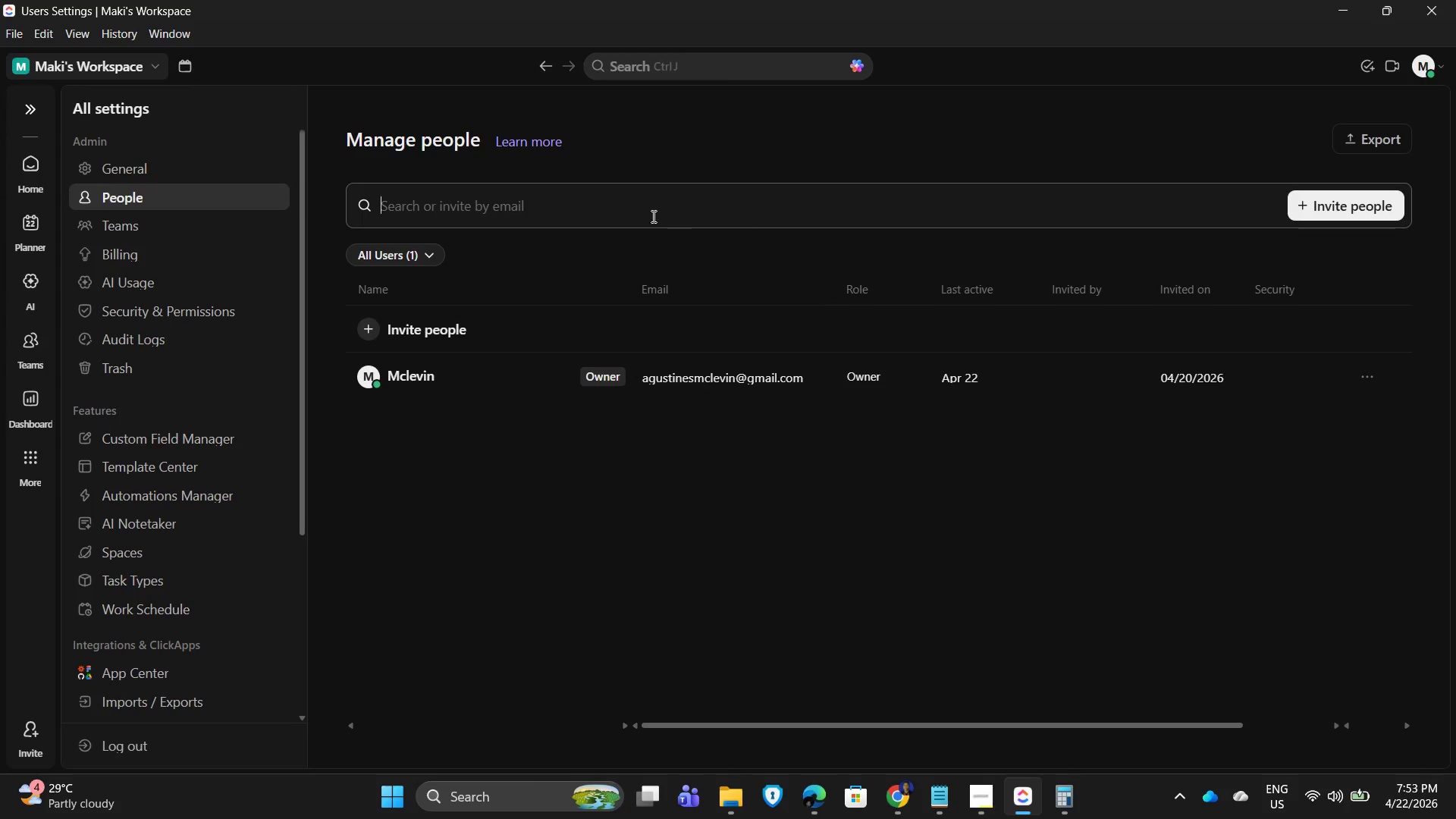 
left_click([463, 325])
 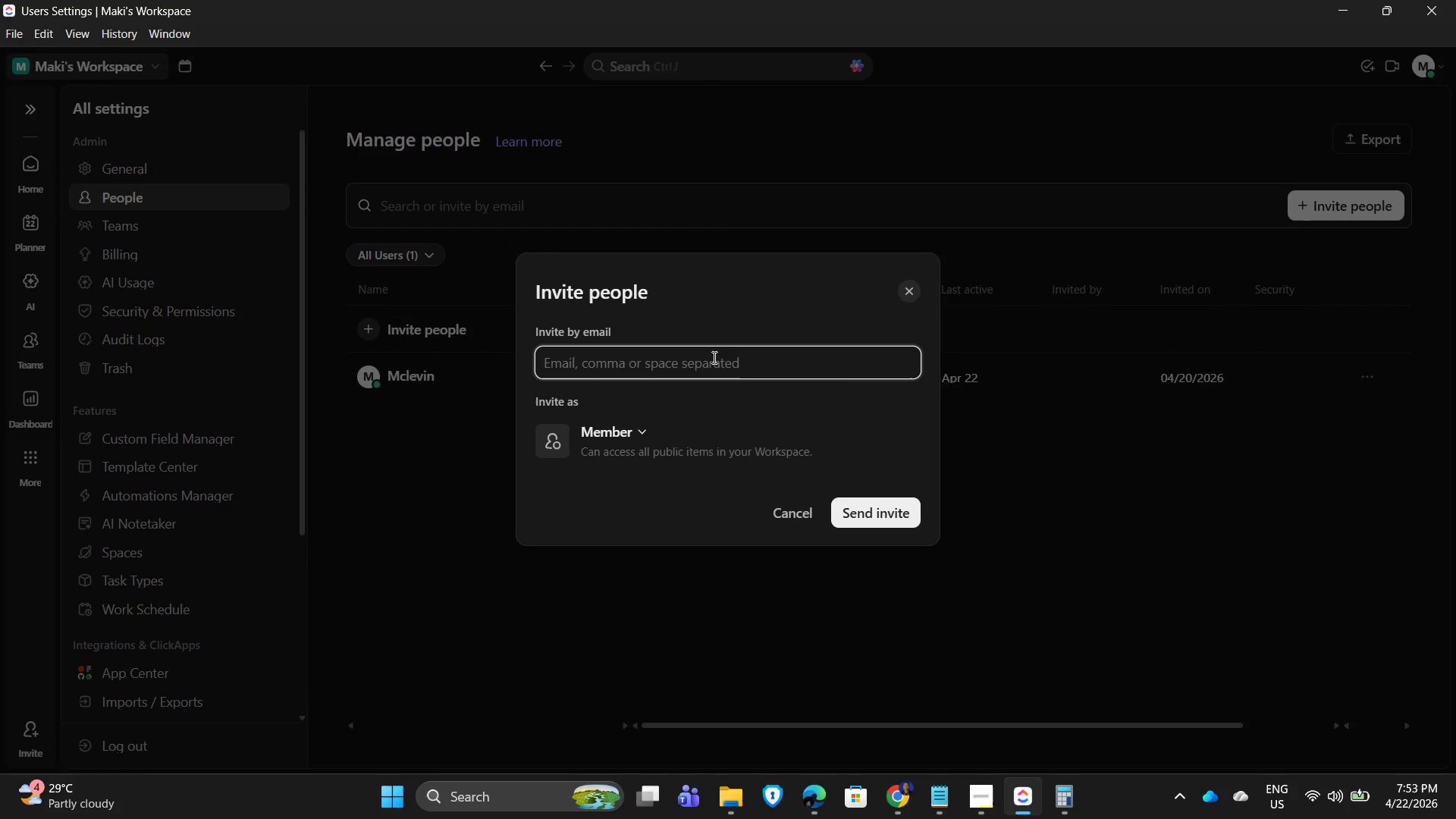 
left_click([679, 369])
 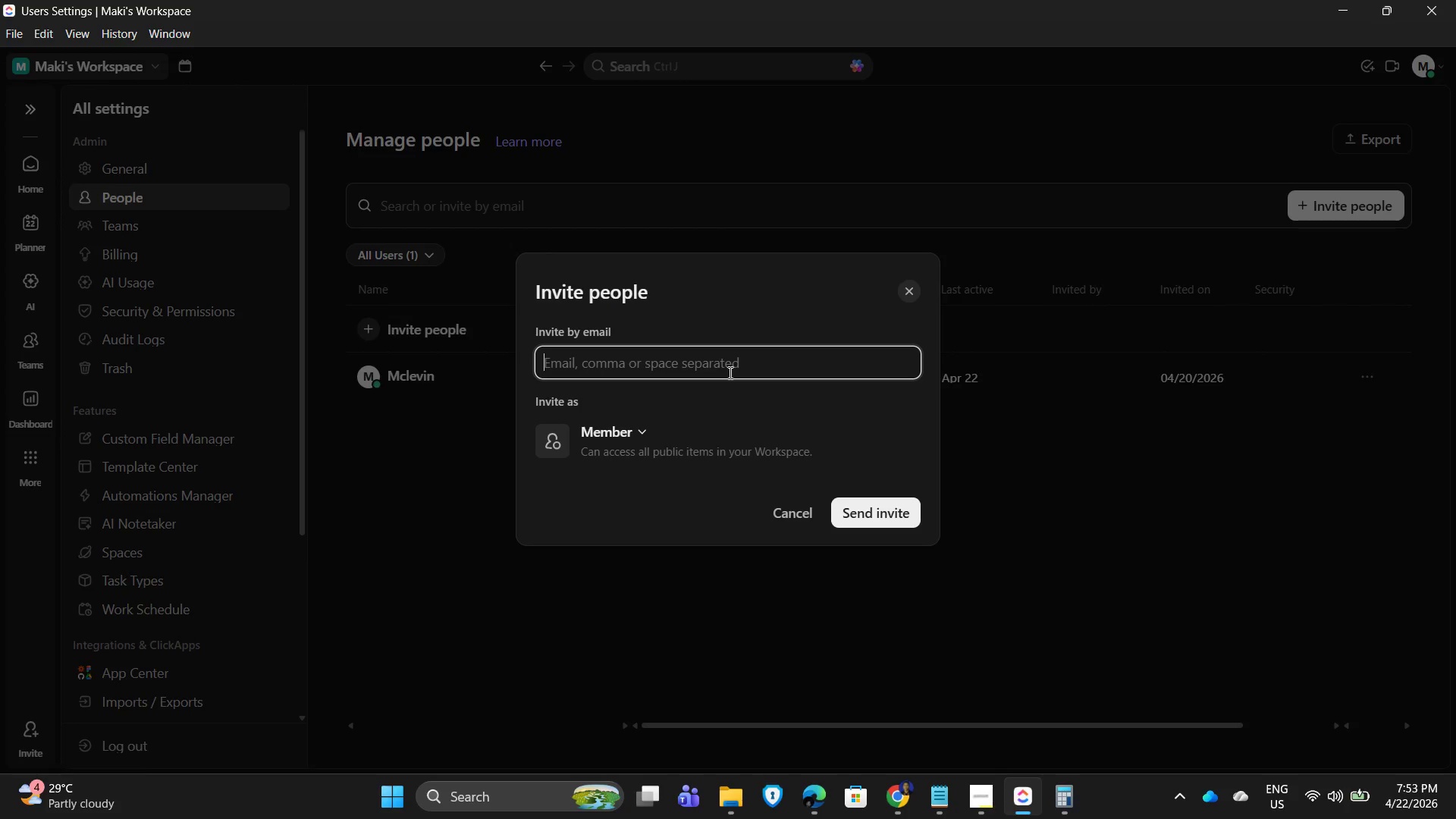 
type(alex )
key(Backspace)
type(.rivera.training@gmail.com)
 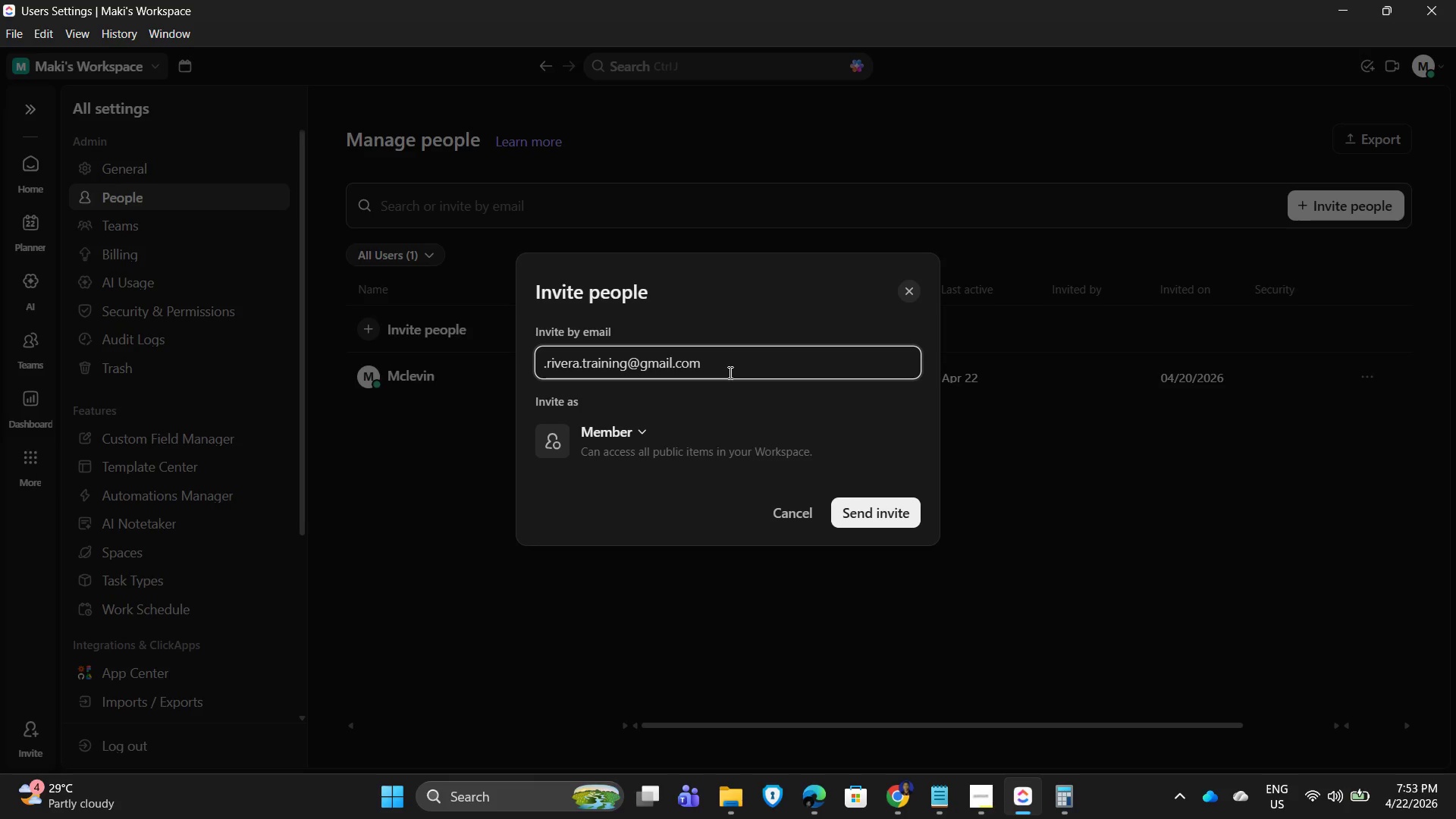 
left_click([885, 516])
 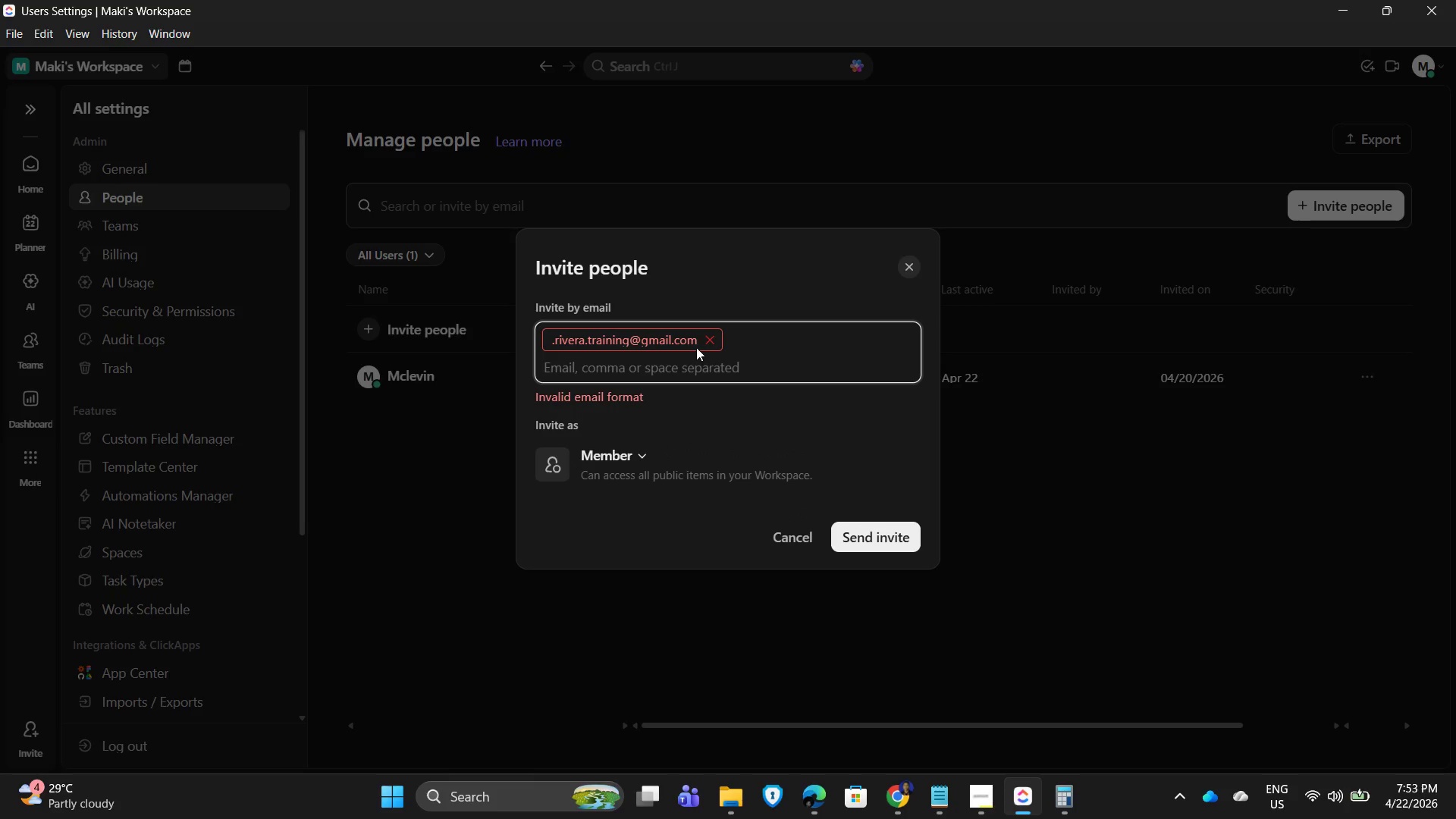 
wait(9.33)
 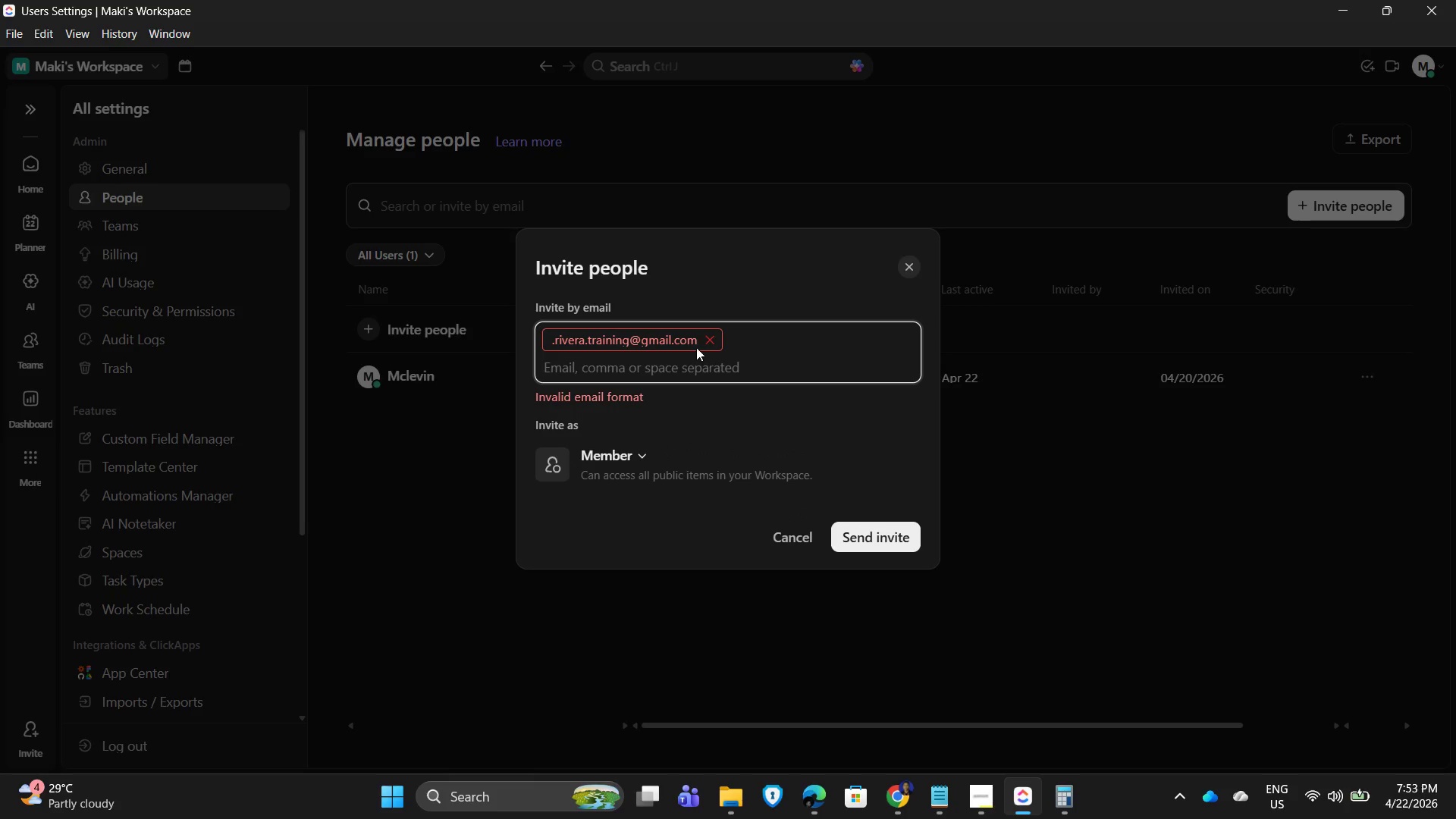 
left_click([553, 334])
 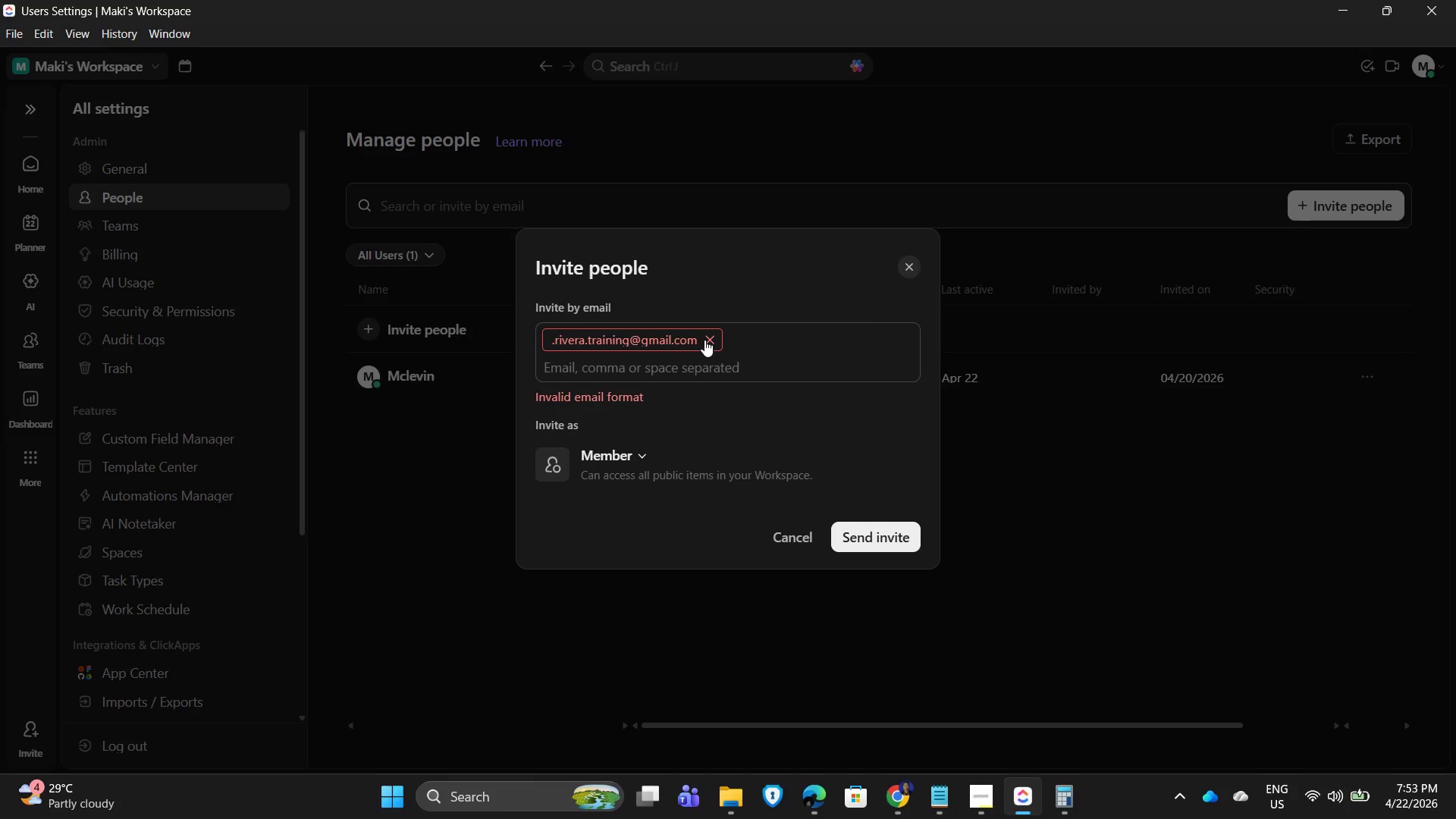 
left_click([713, 339])
 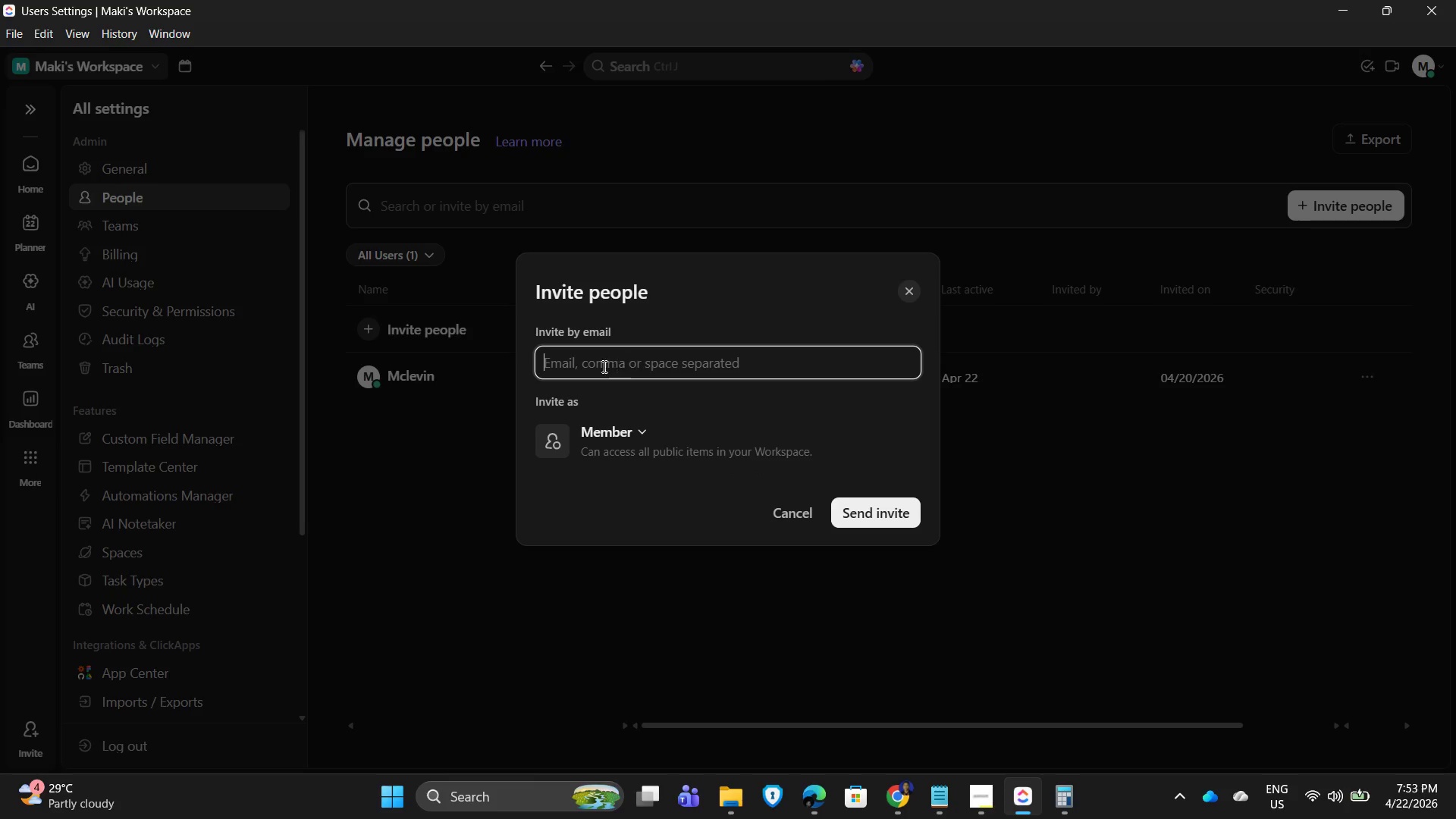 
left_click([596, 366])
 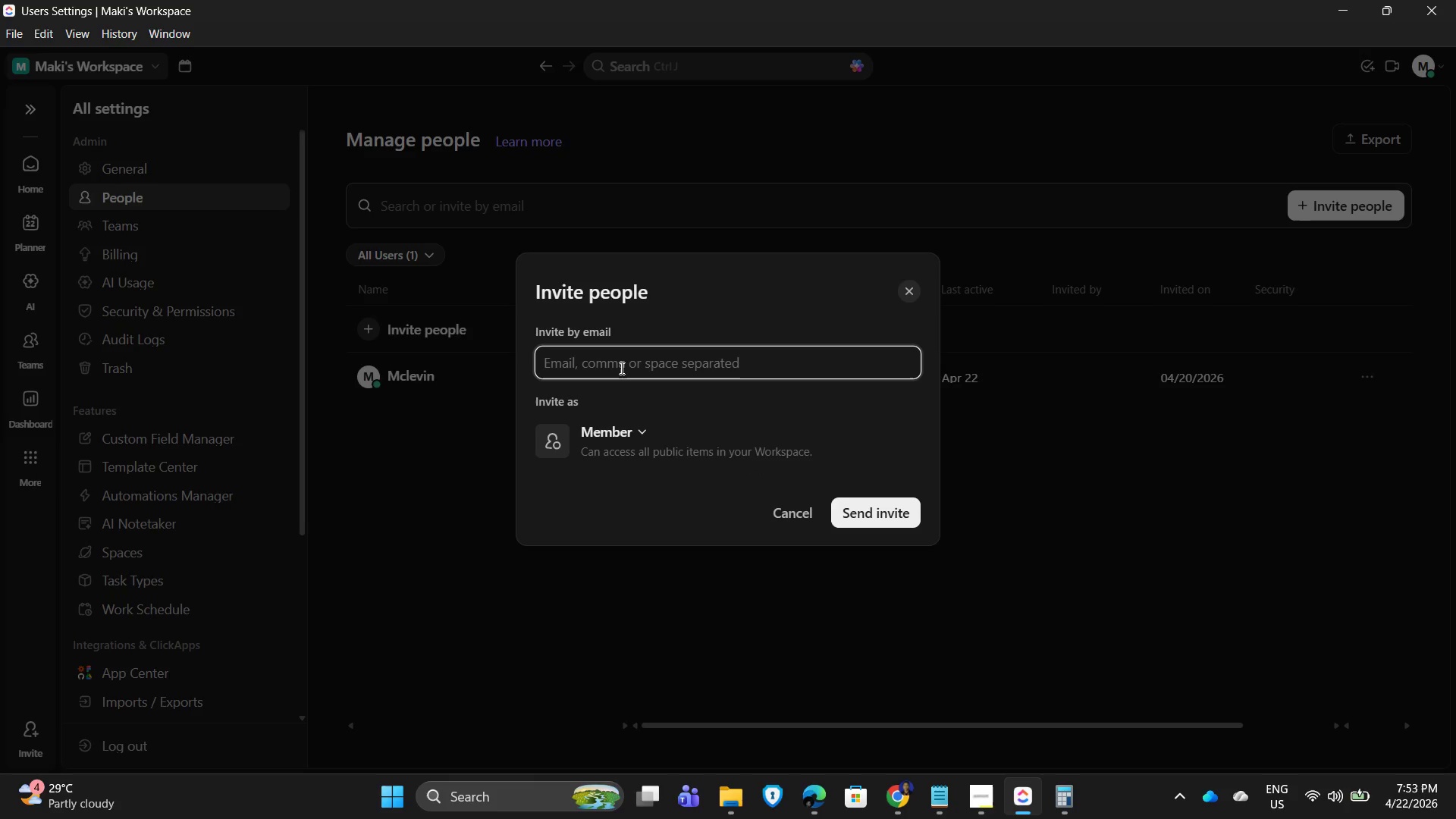 
type(alexrivera.training )
 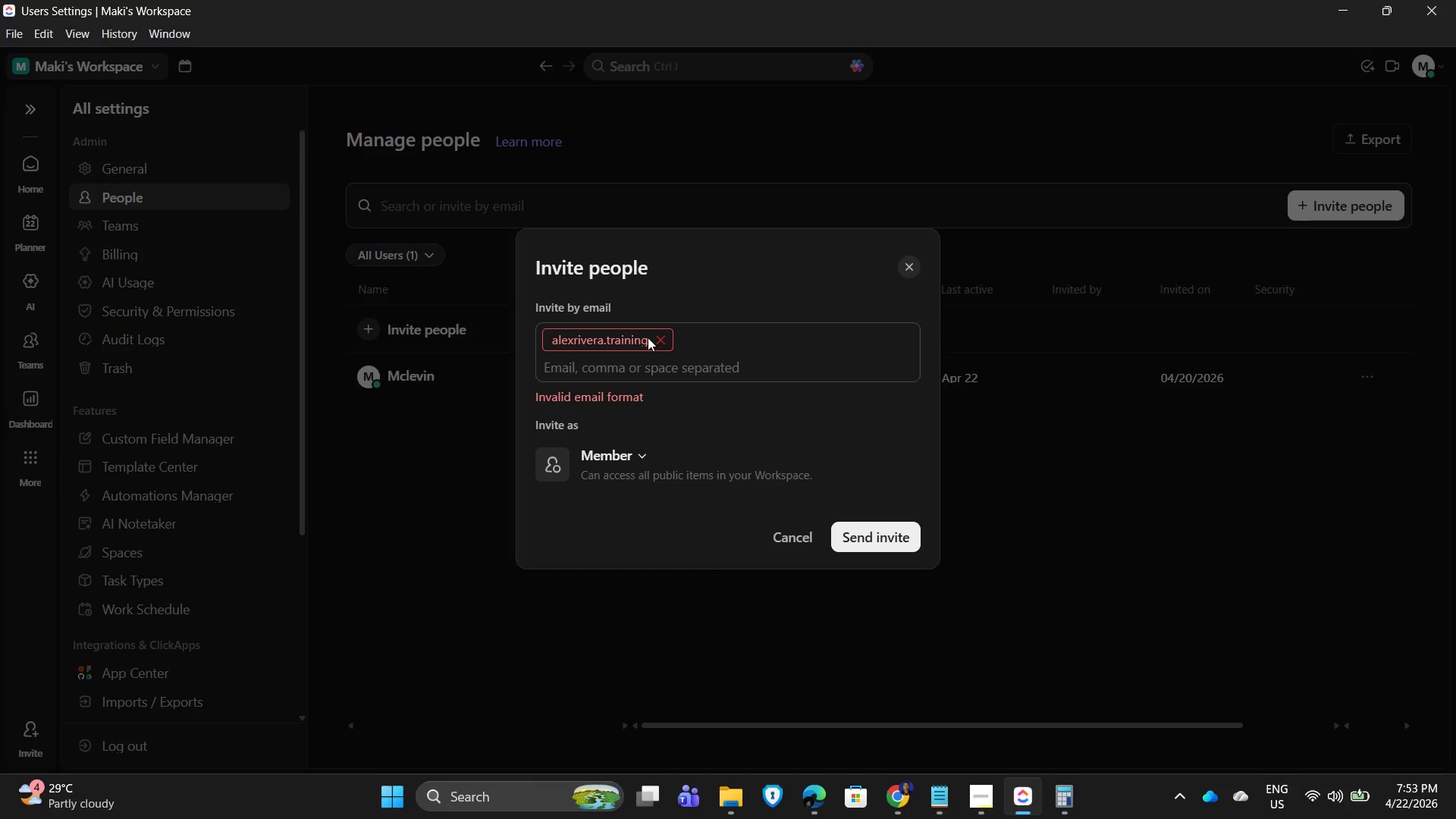 
double_click([663, 337])
 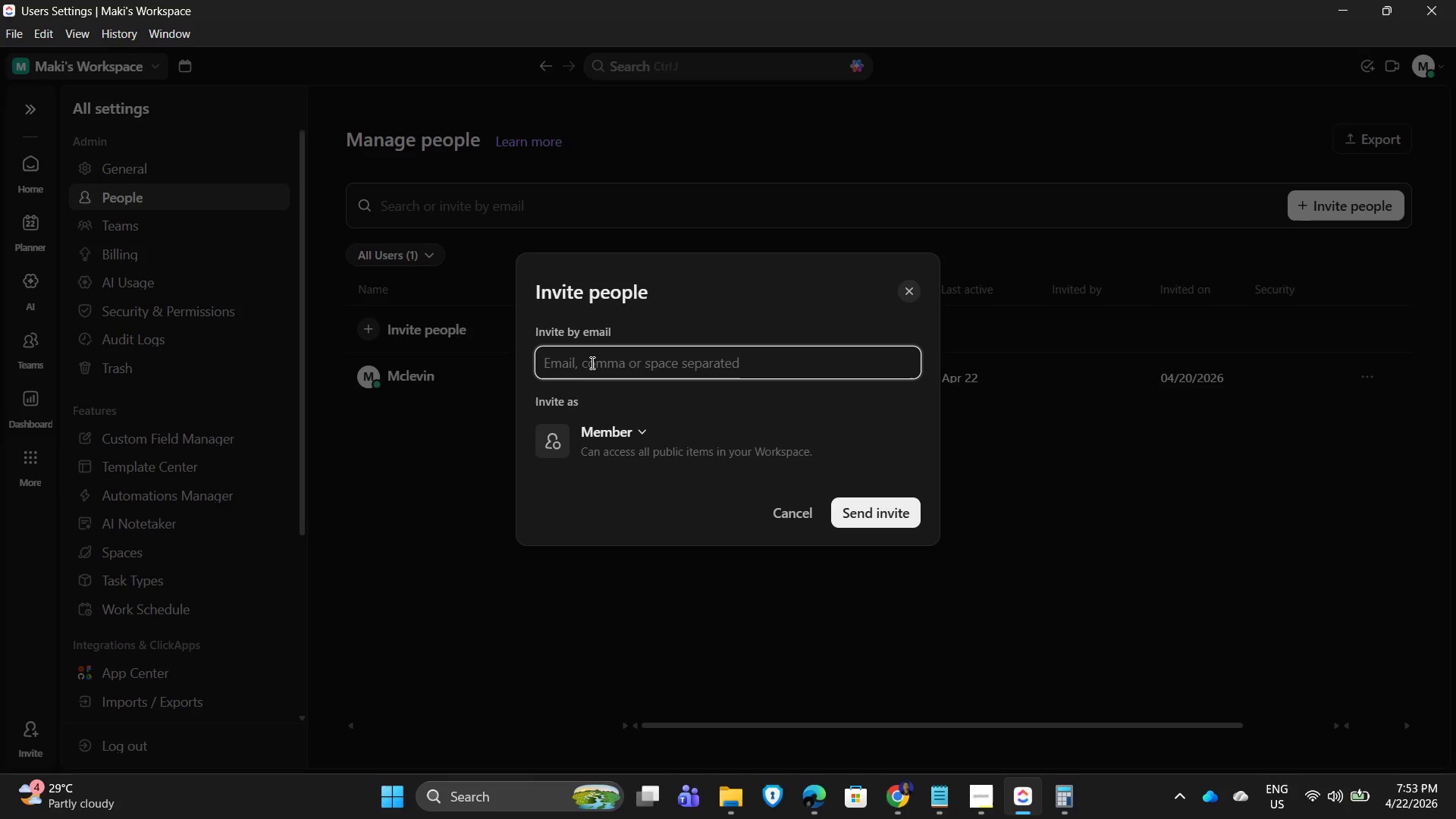 
type(alexrivera.training@gmail.com)
 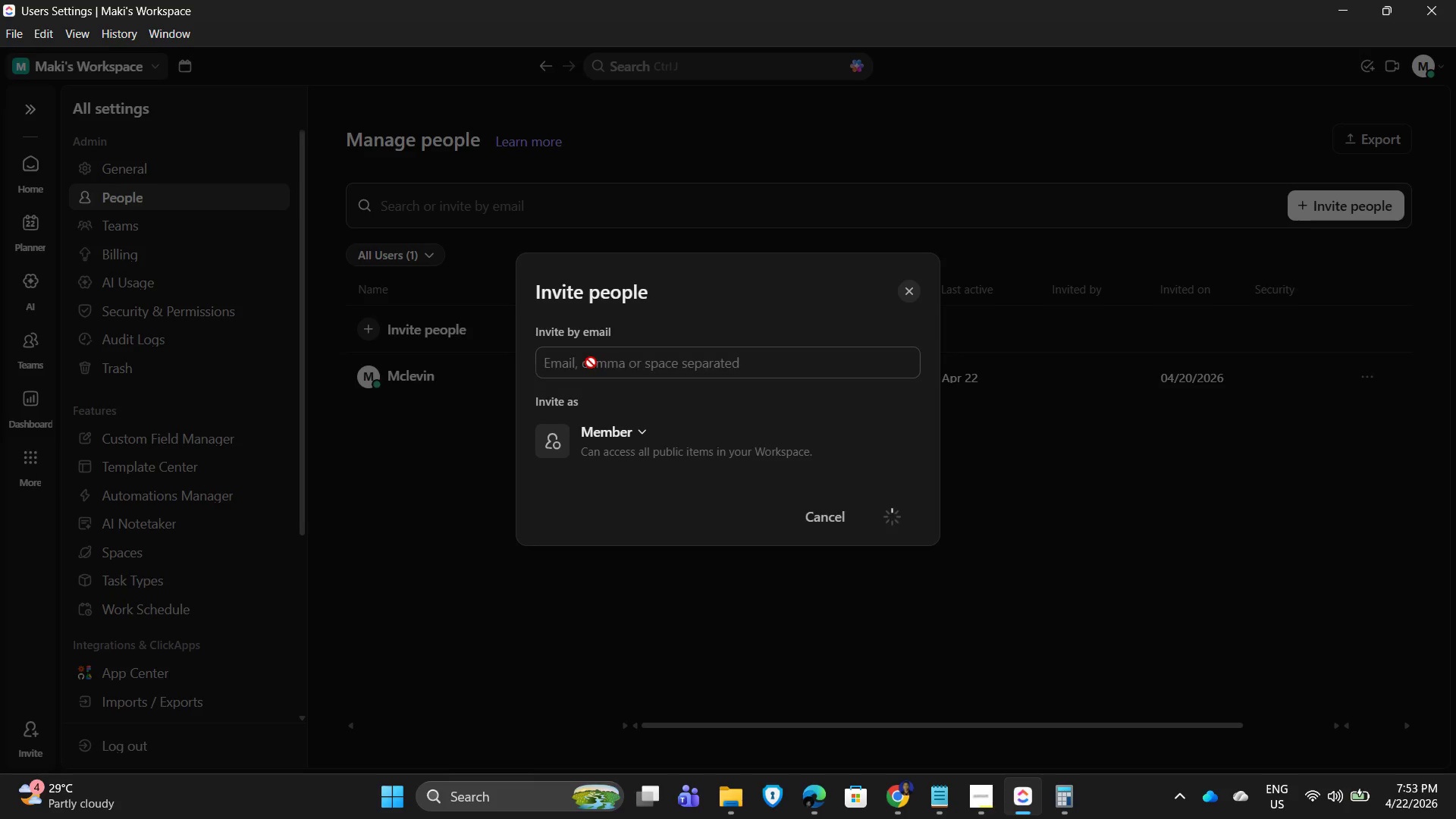 
 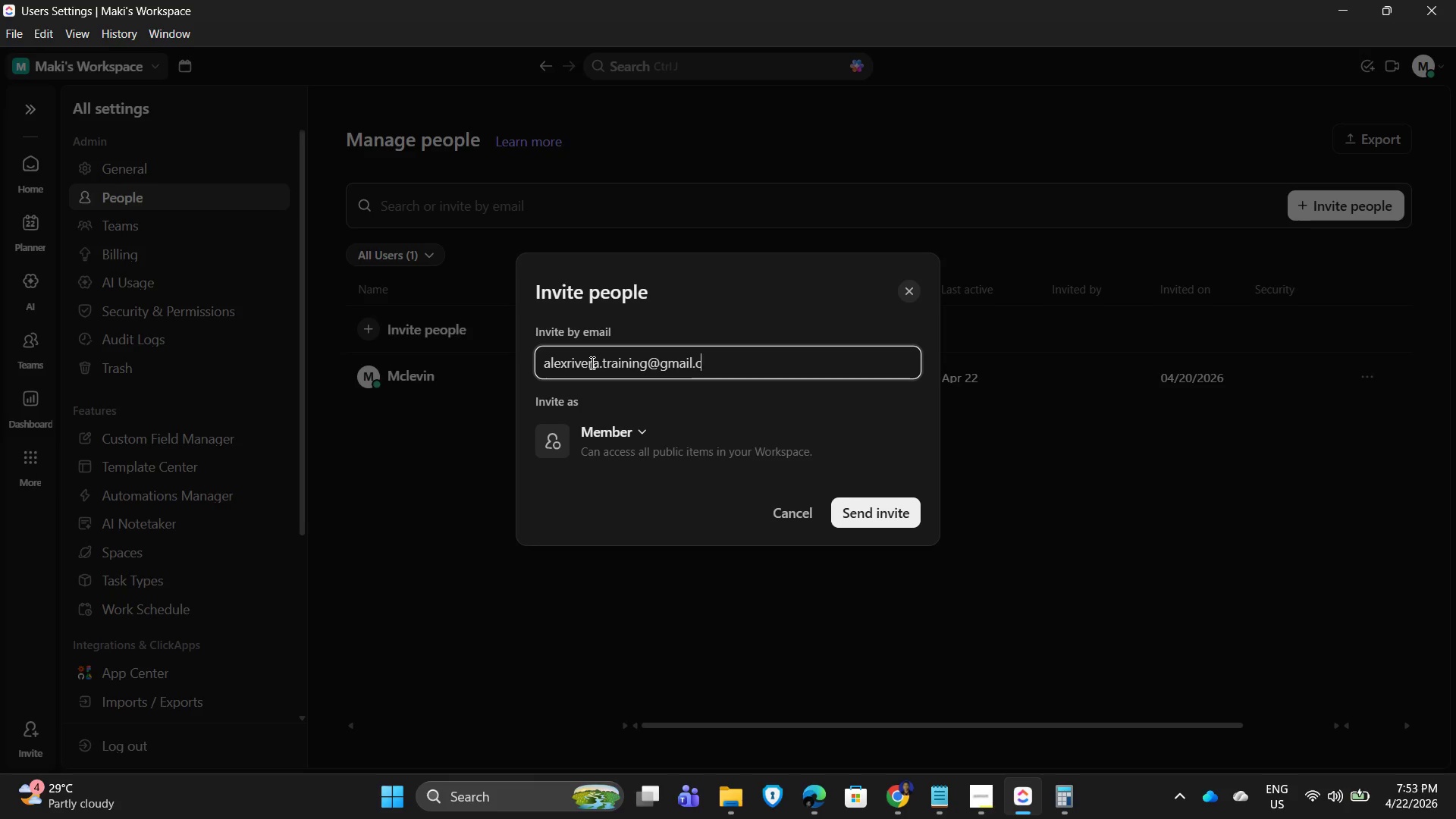 
key(Enter)
 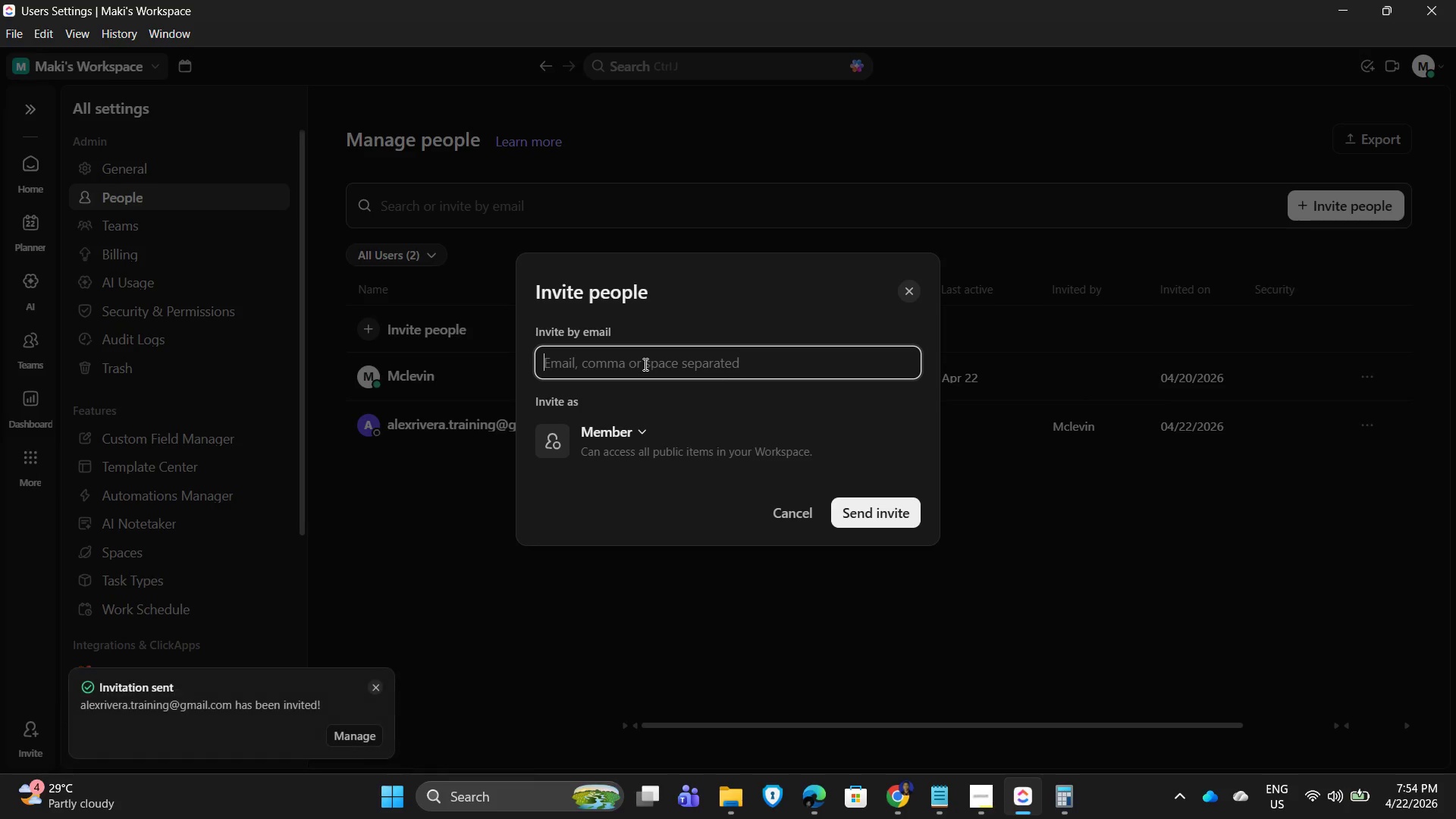 
left_click([613, 362])
 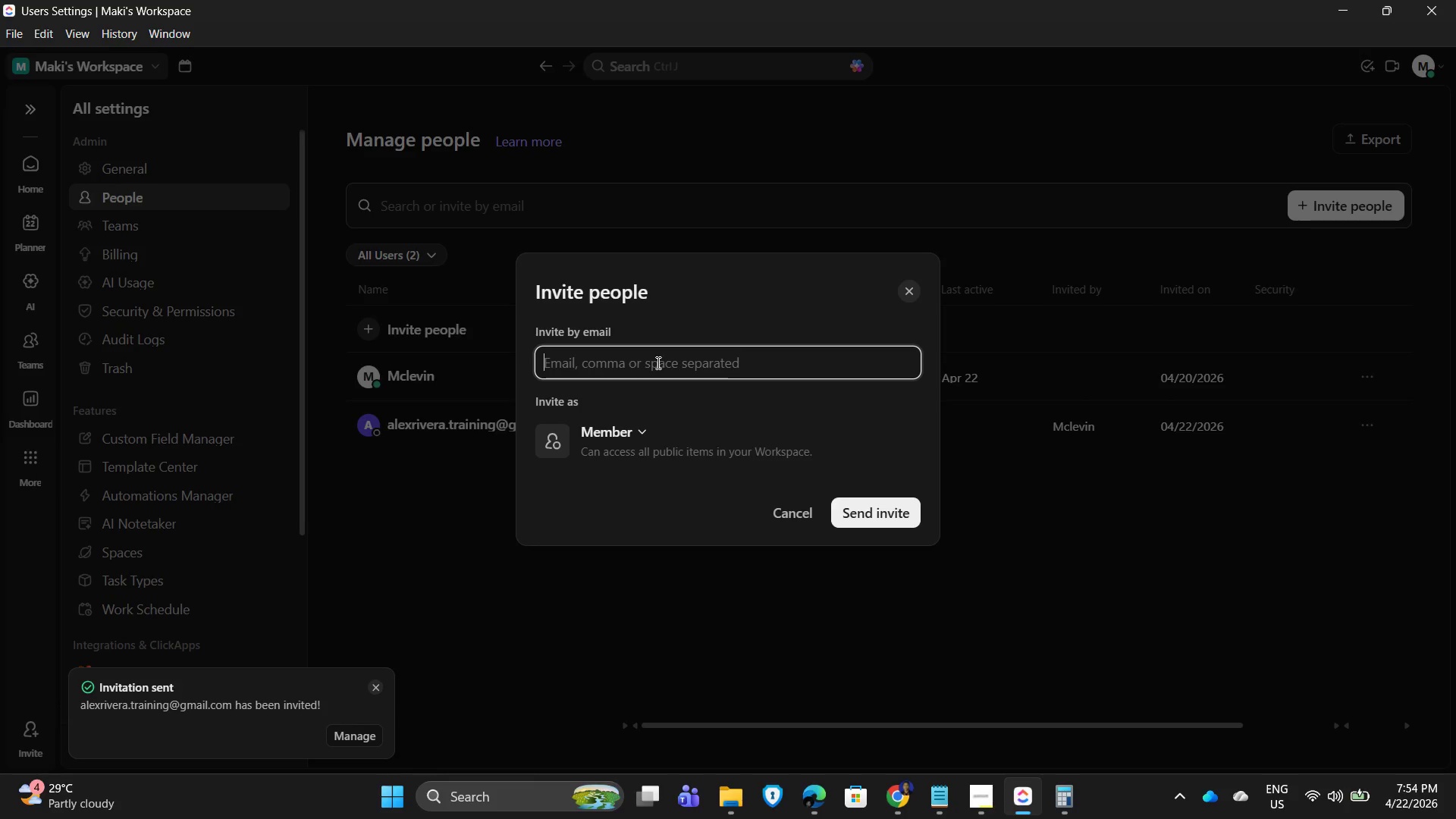 
type(miachenpilates)
key(Backspace)
key(Backspace)
key(Backspace)
key(Backspace)
key(Backspace)
key(Backspace)
key(Backspace)
type(.pilates@gmailcom)
 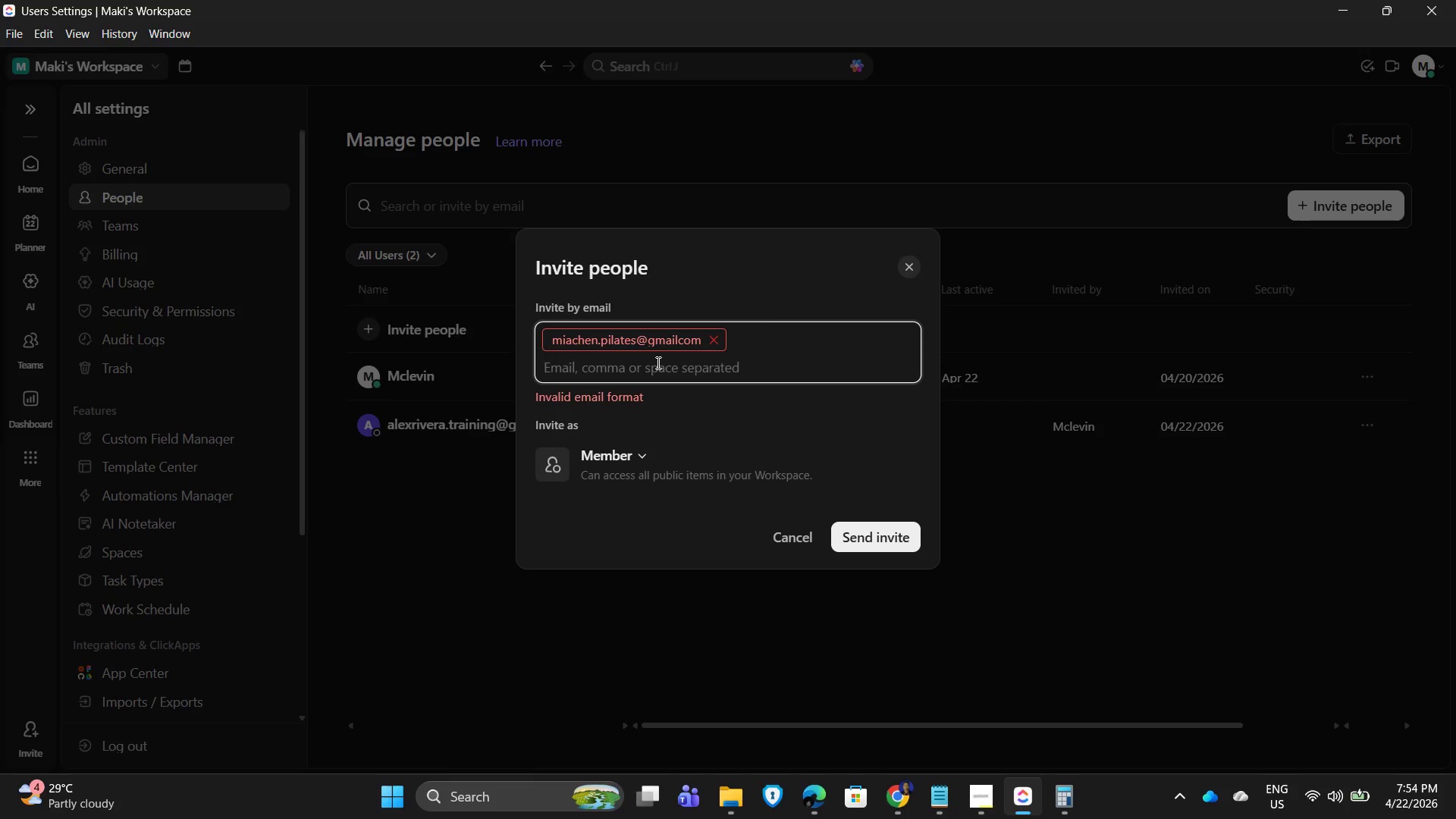 
 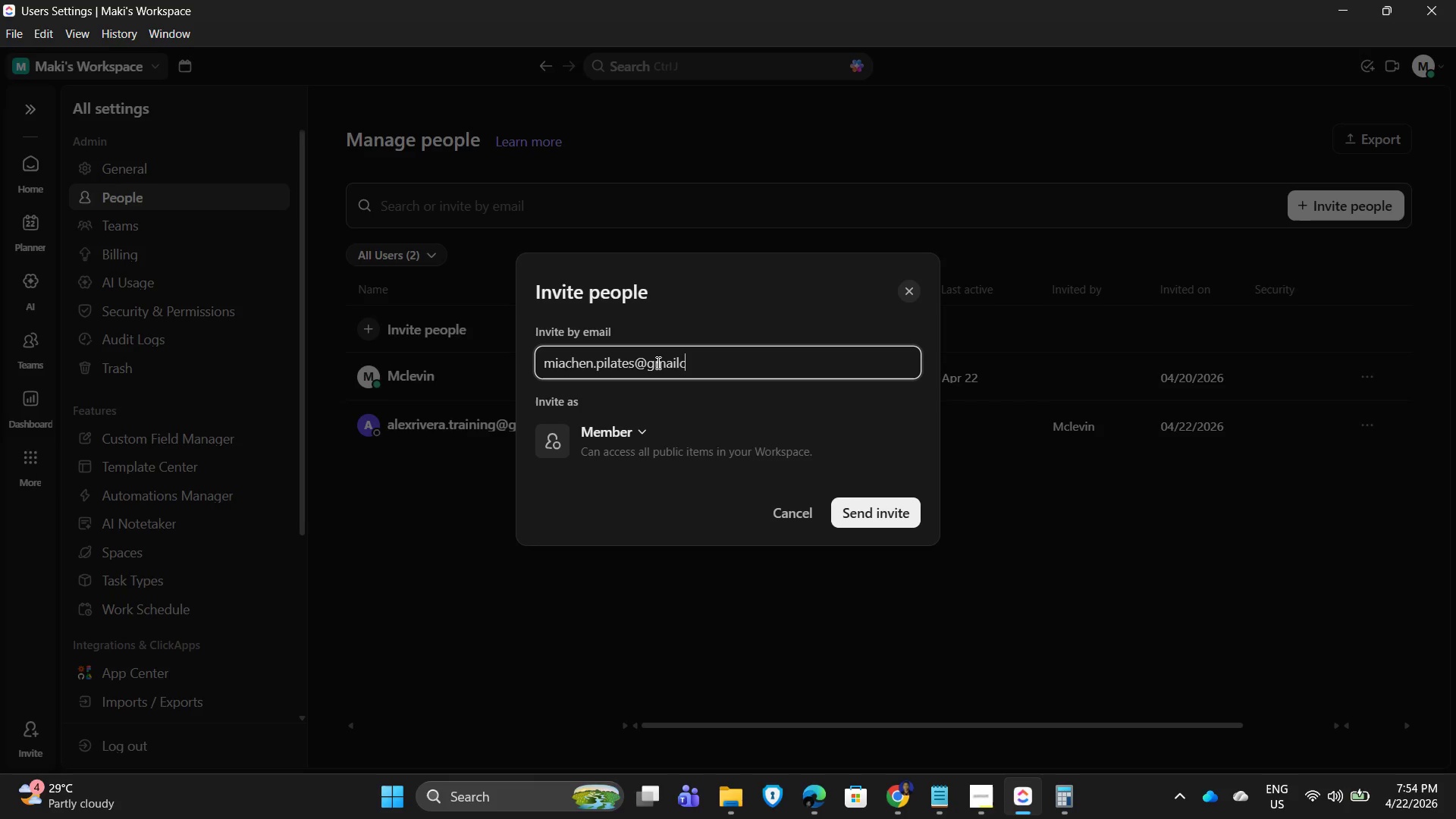 
key(Enter)
 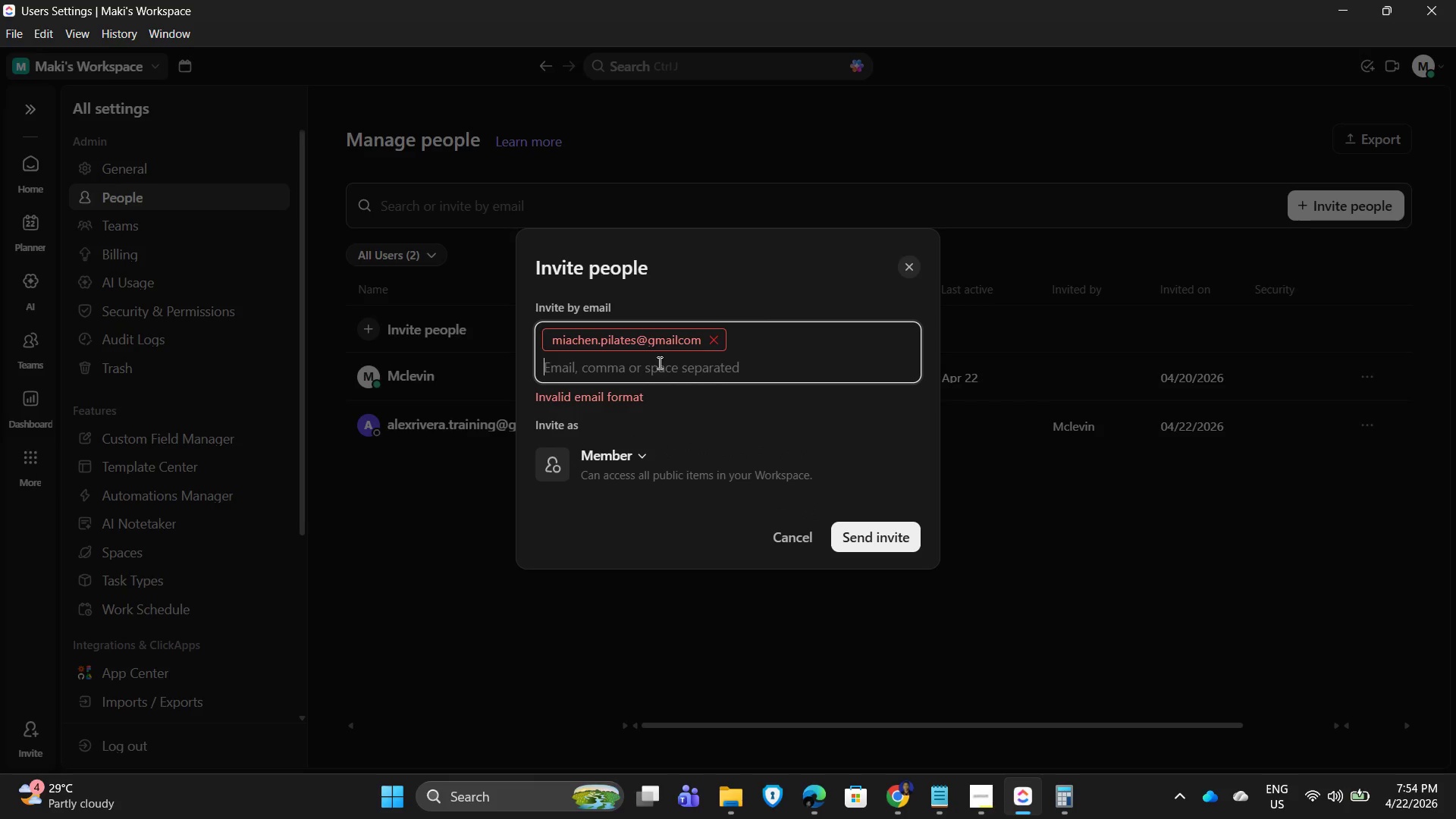 
left_click([714, 334])
 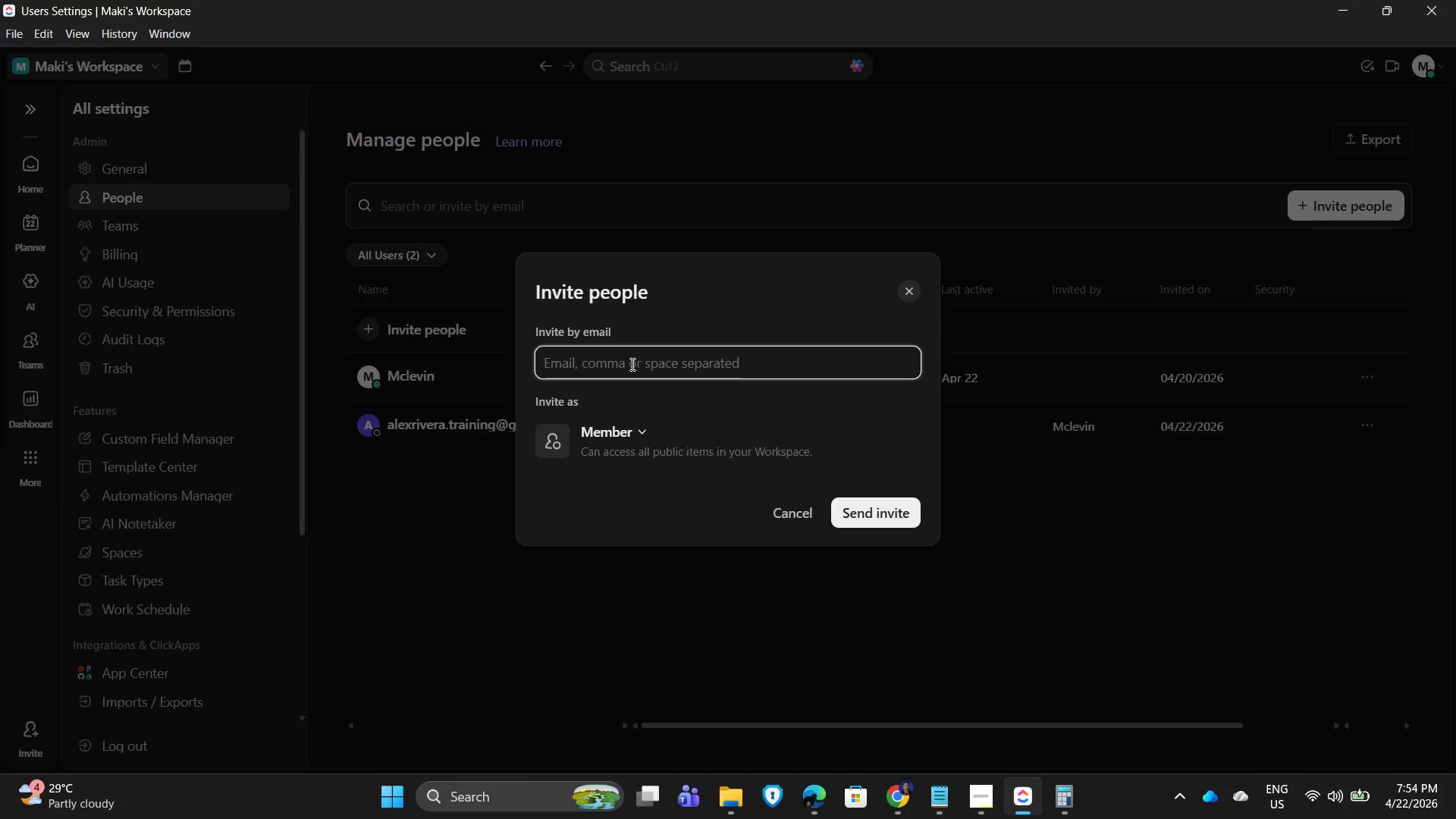 
type(miachen.pilates@gmail.com)
 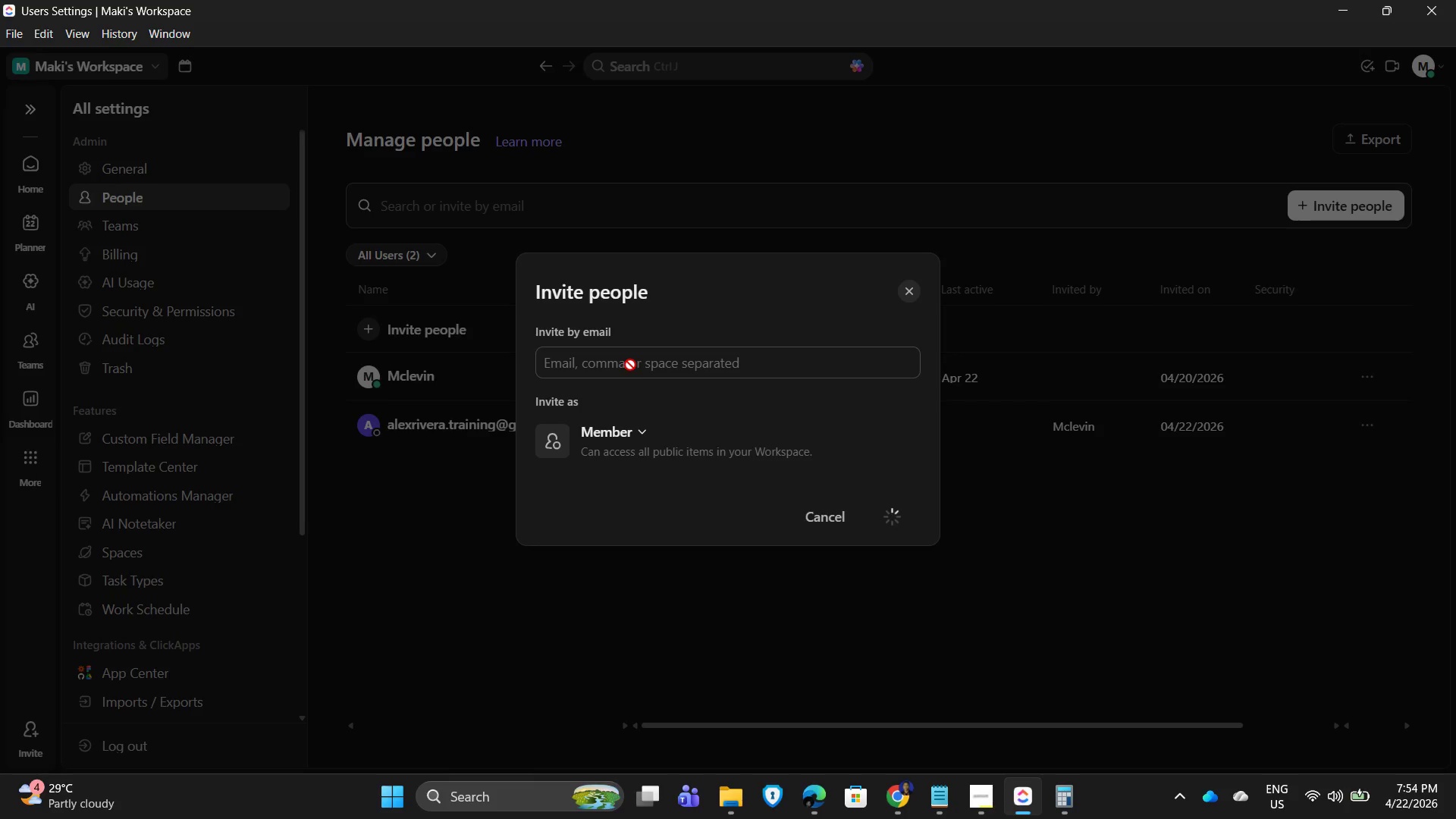 
 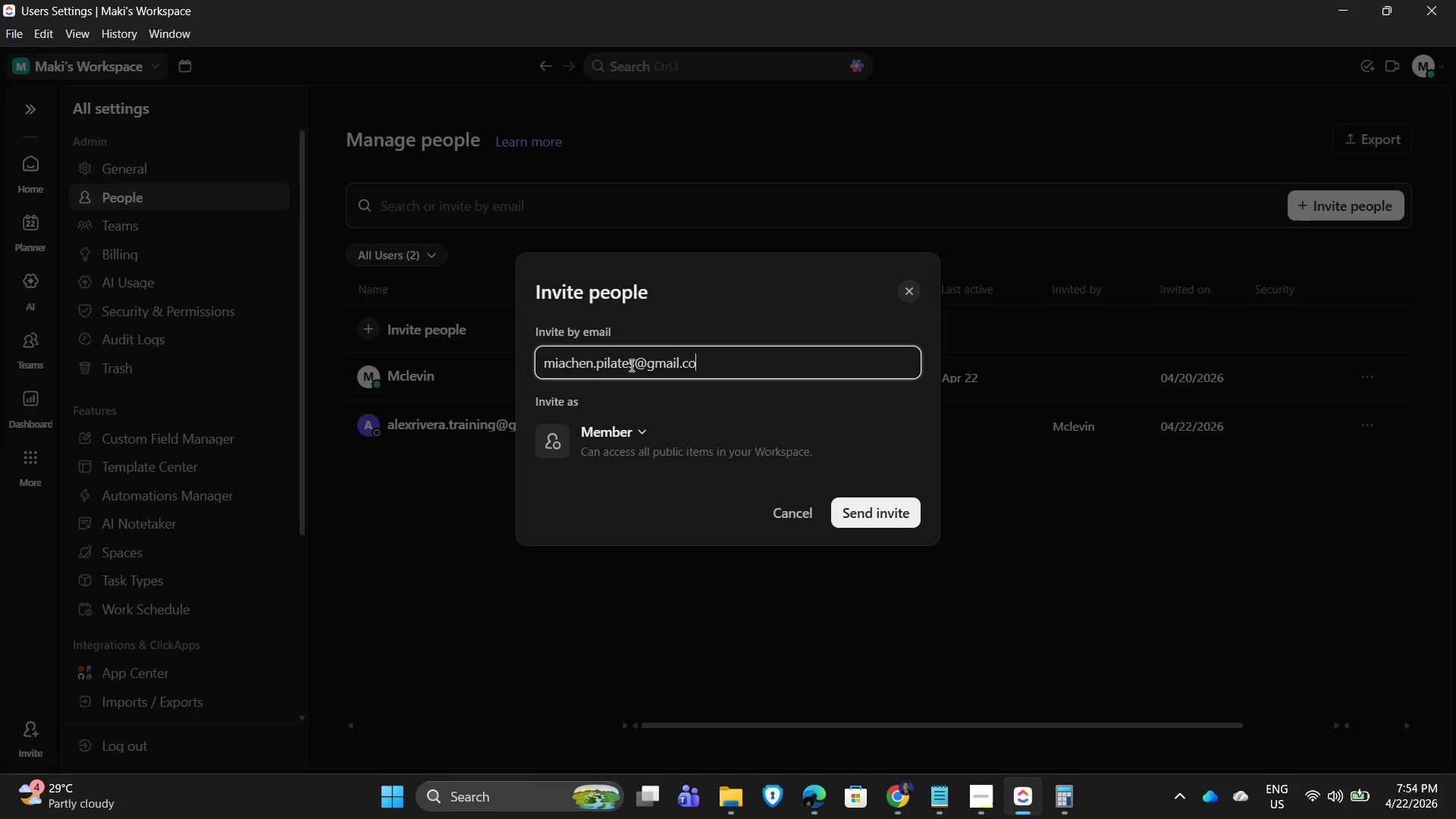 
key(Enter)
 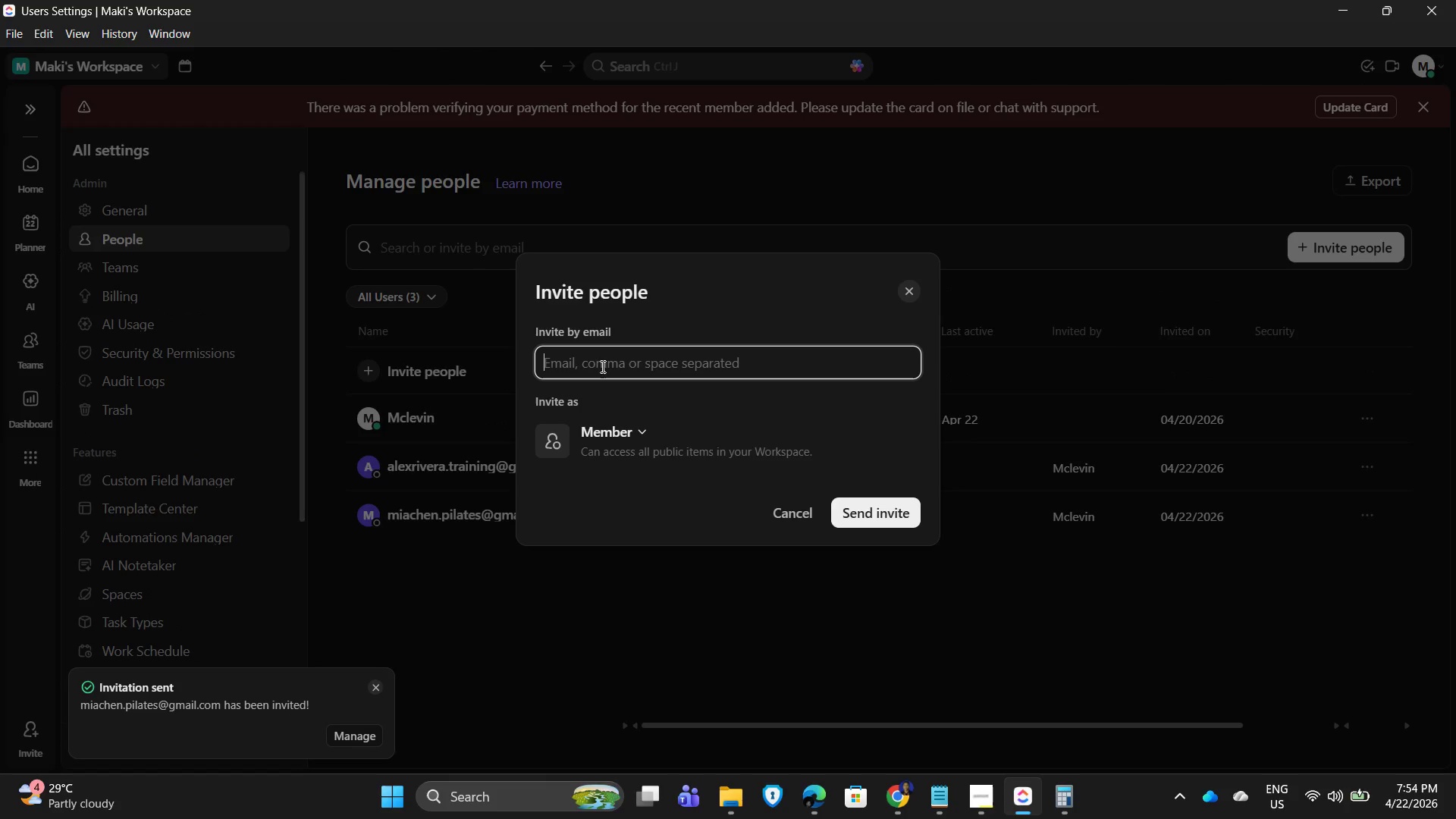 
left_click([577, 364])
 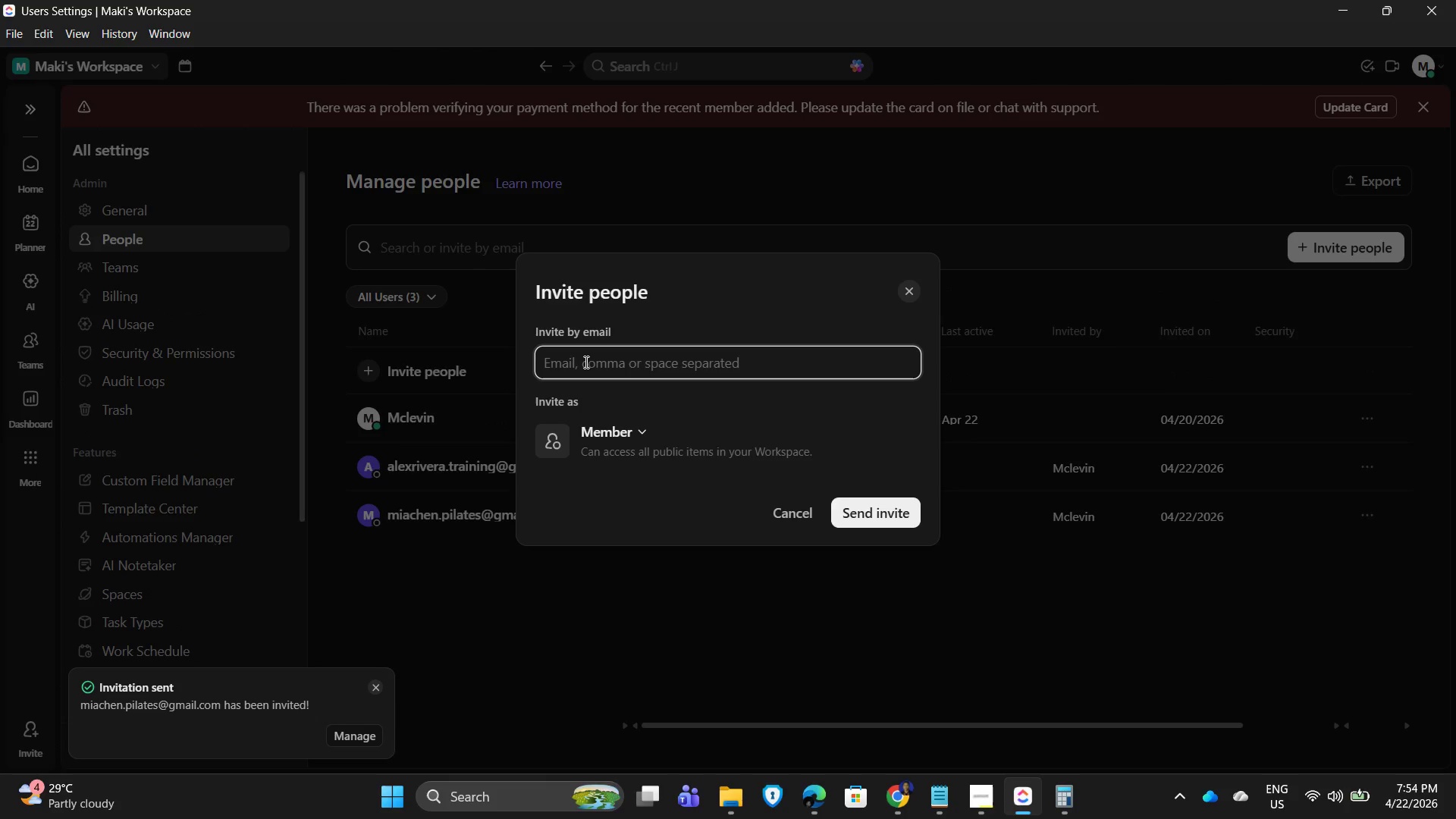 
type(jordan )
key(Backspace)
type(lee,ops@gmail.com)
 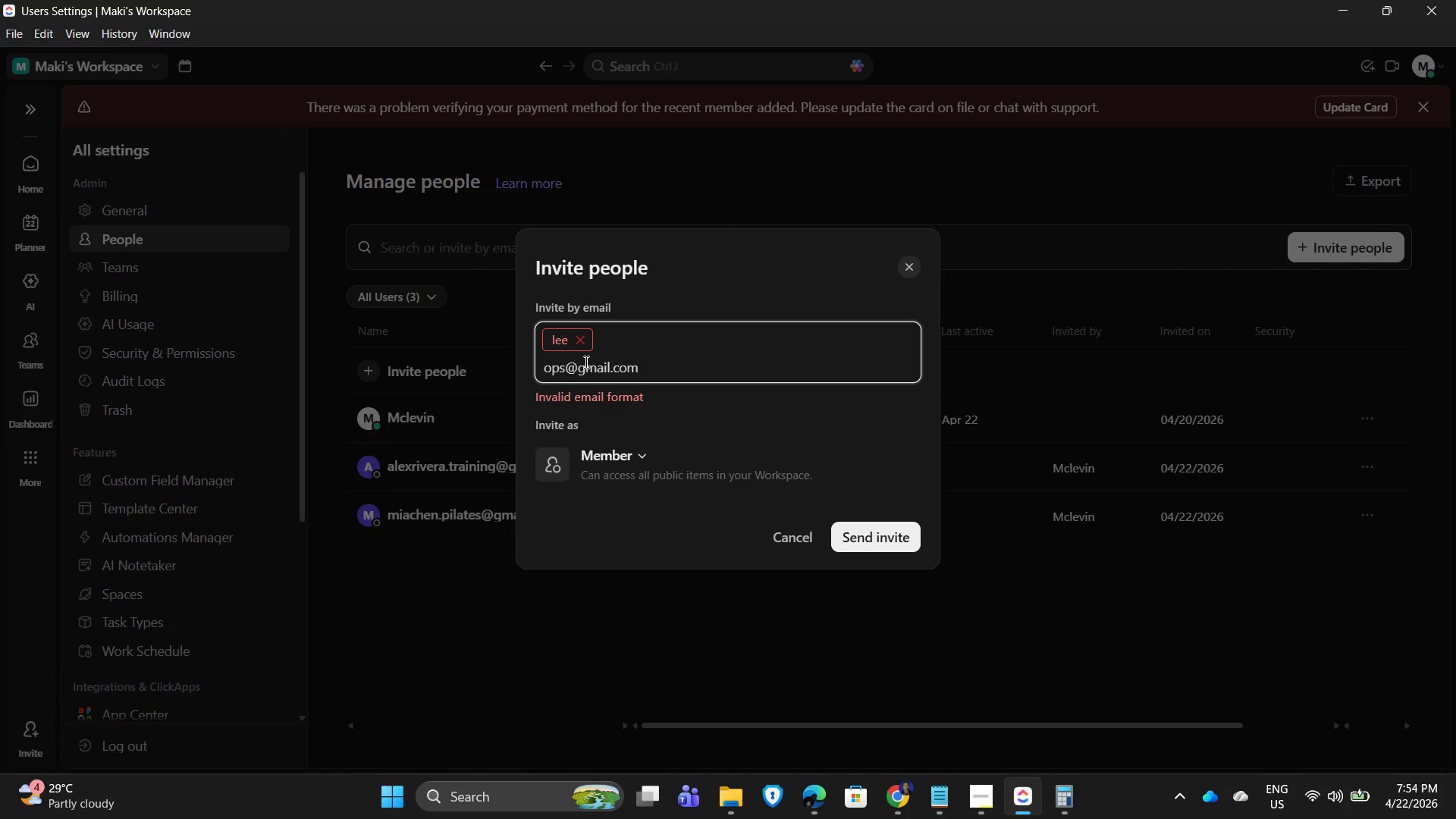 
left_click([587, 341])
 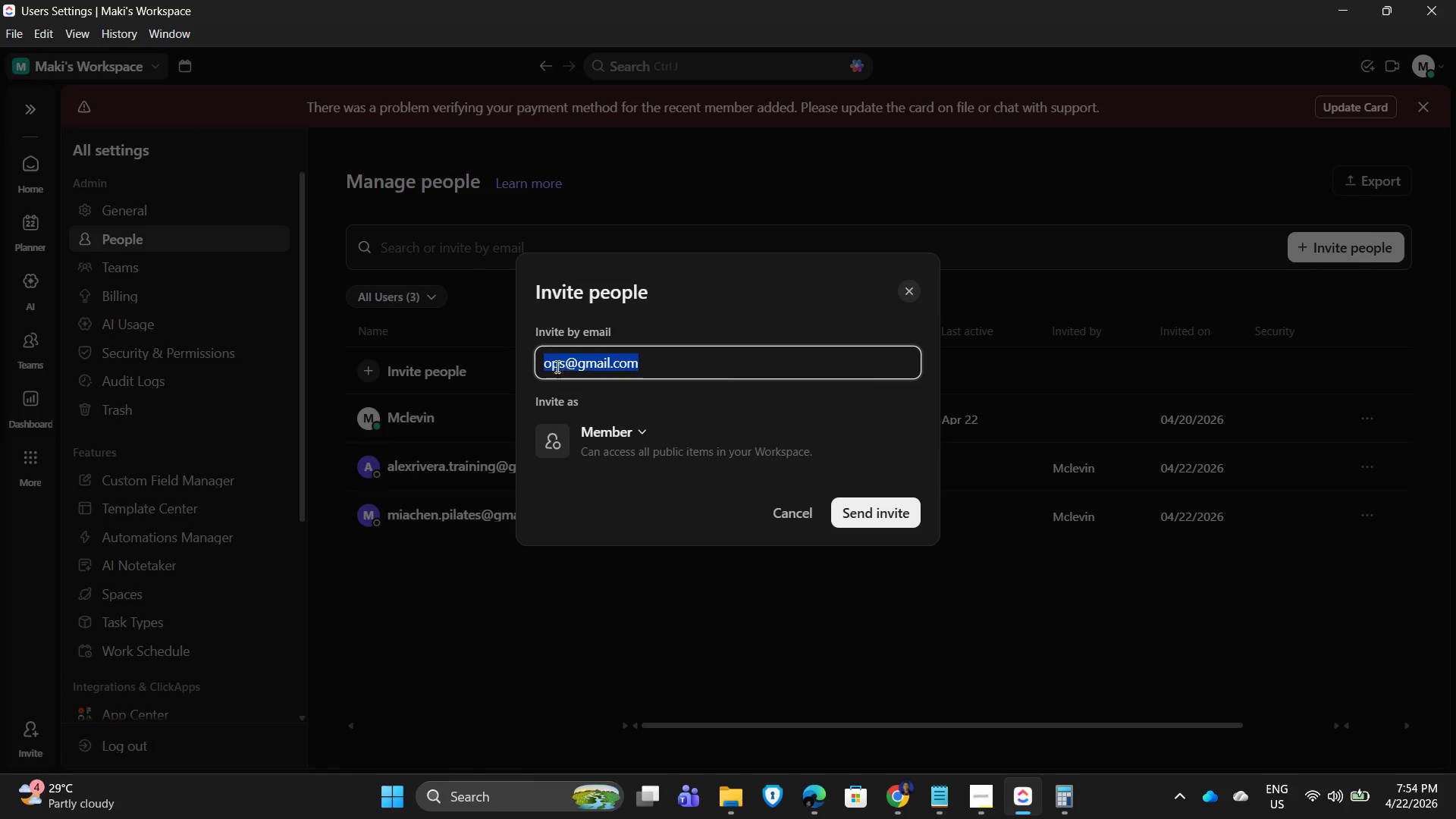 
left_click([553, 365])
 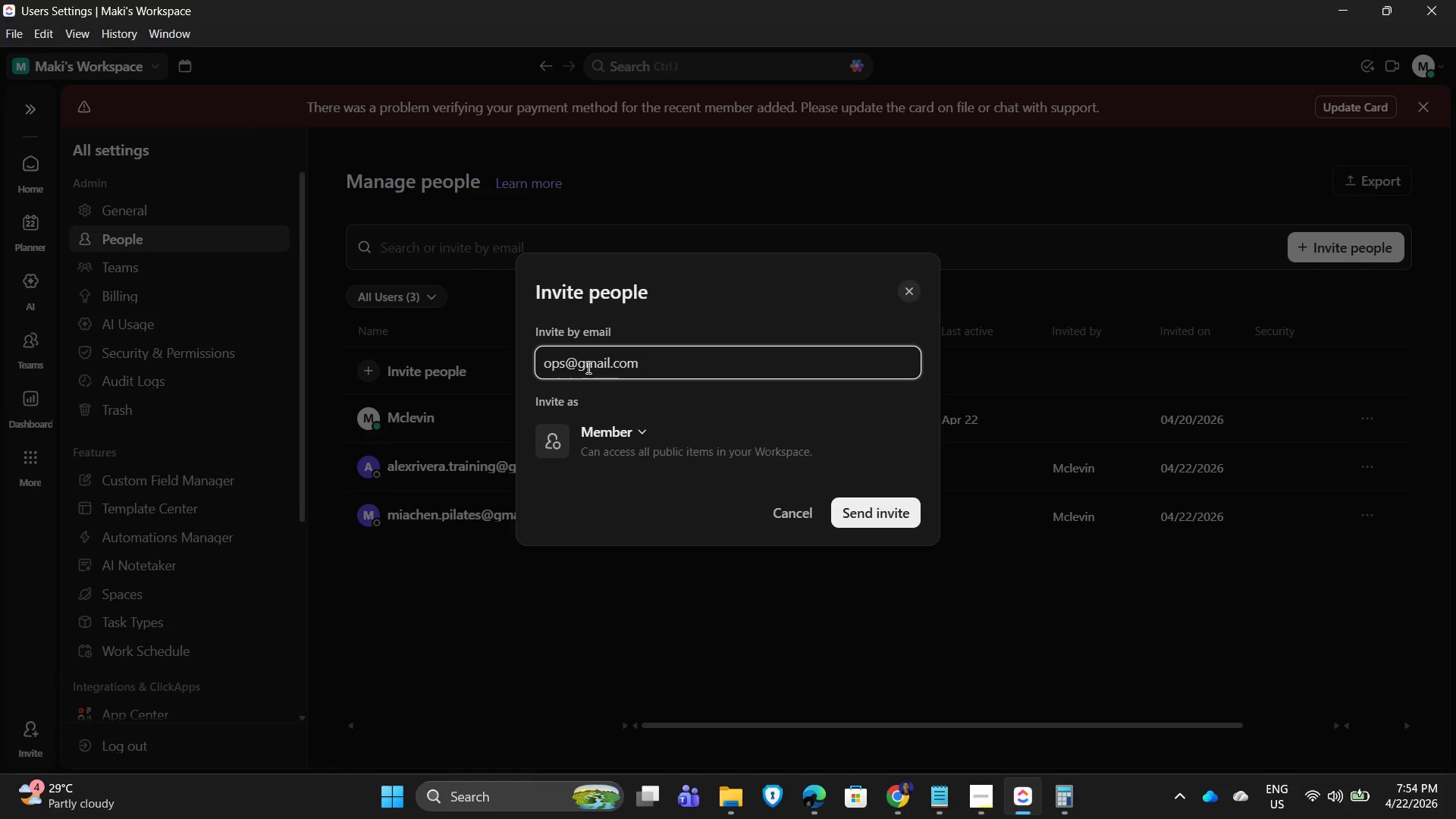 
key(ArrowLeft)
 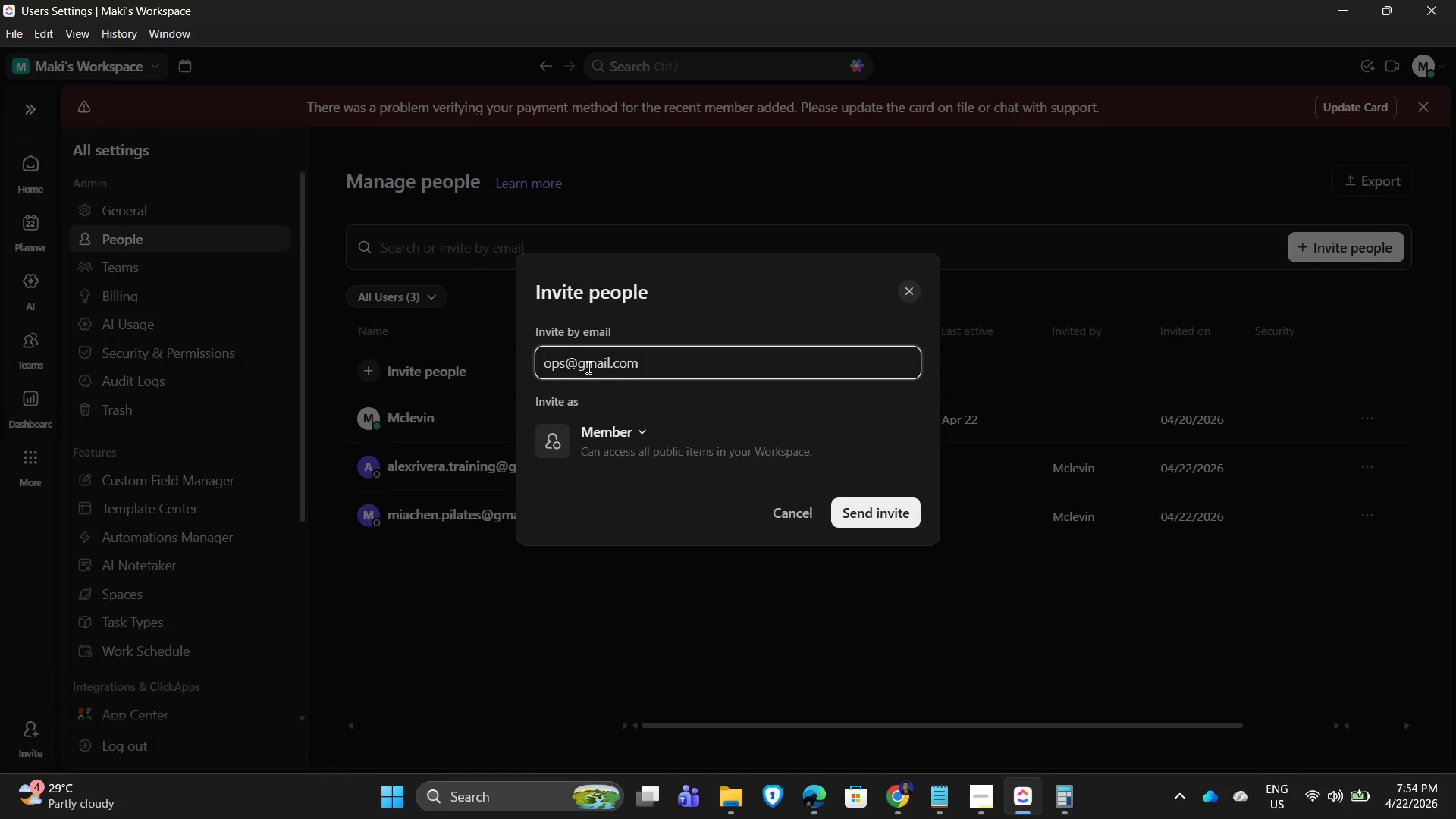 
key(ArrowLeft)
 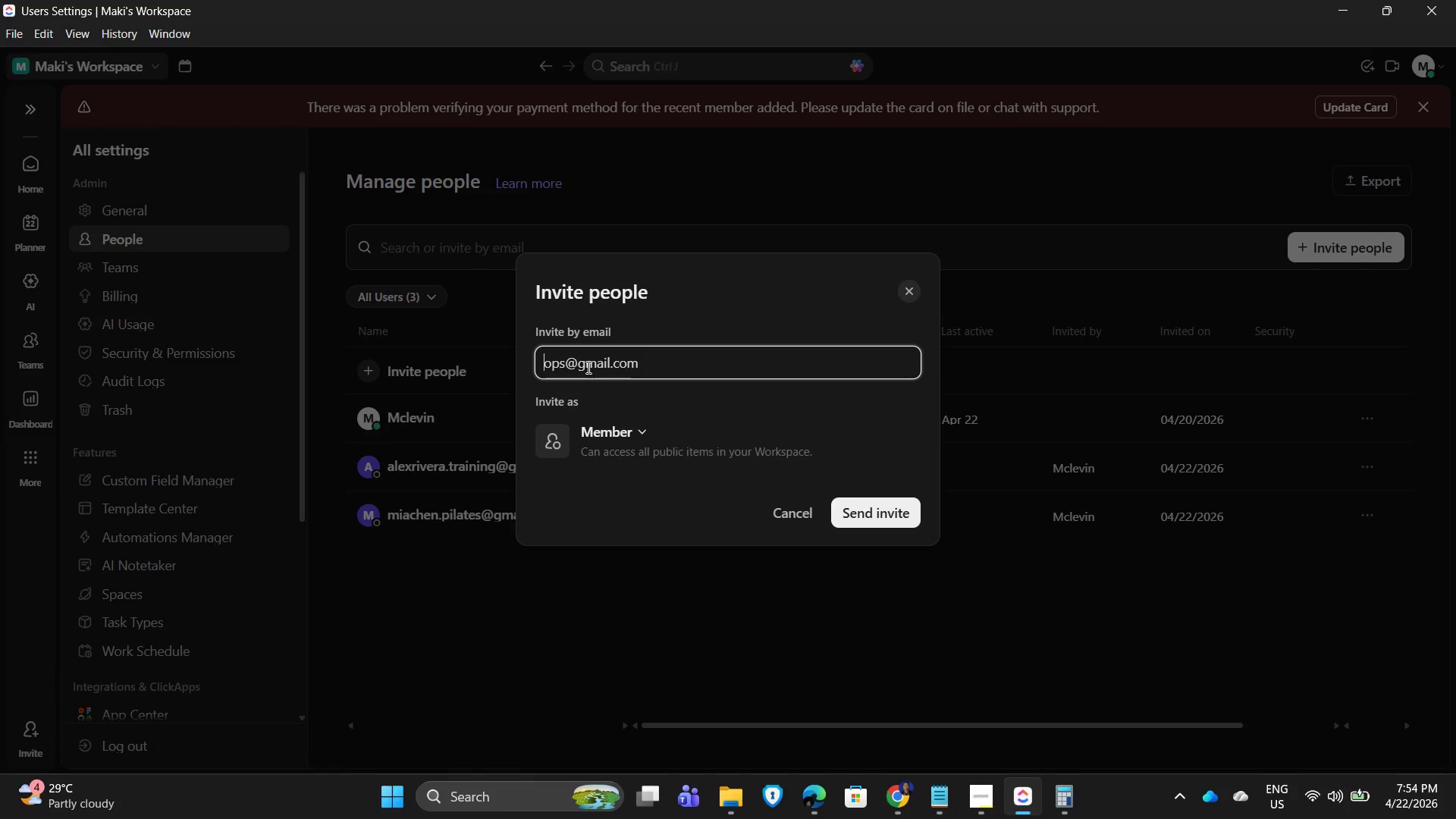 
key(ArrowLeft)
 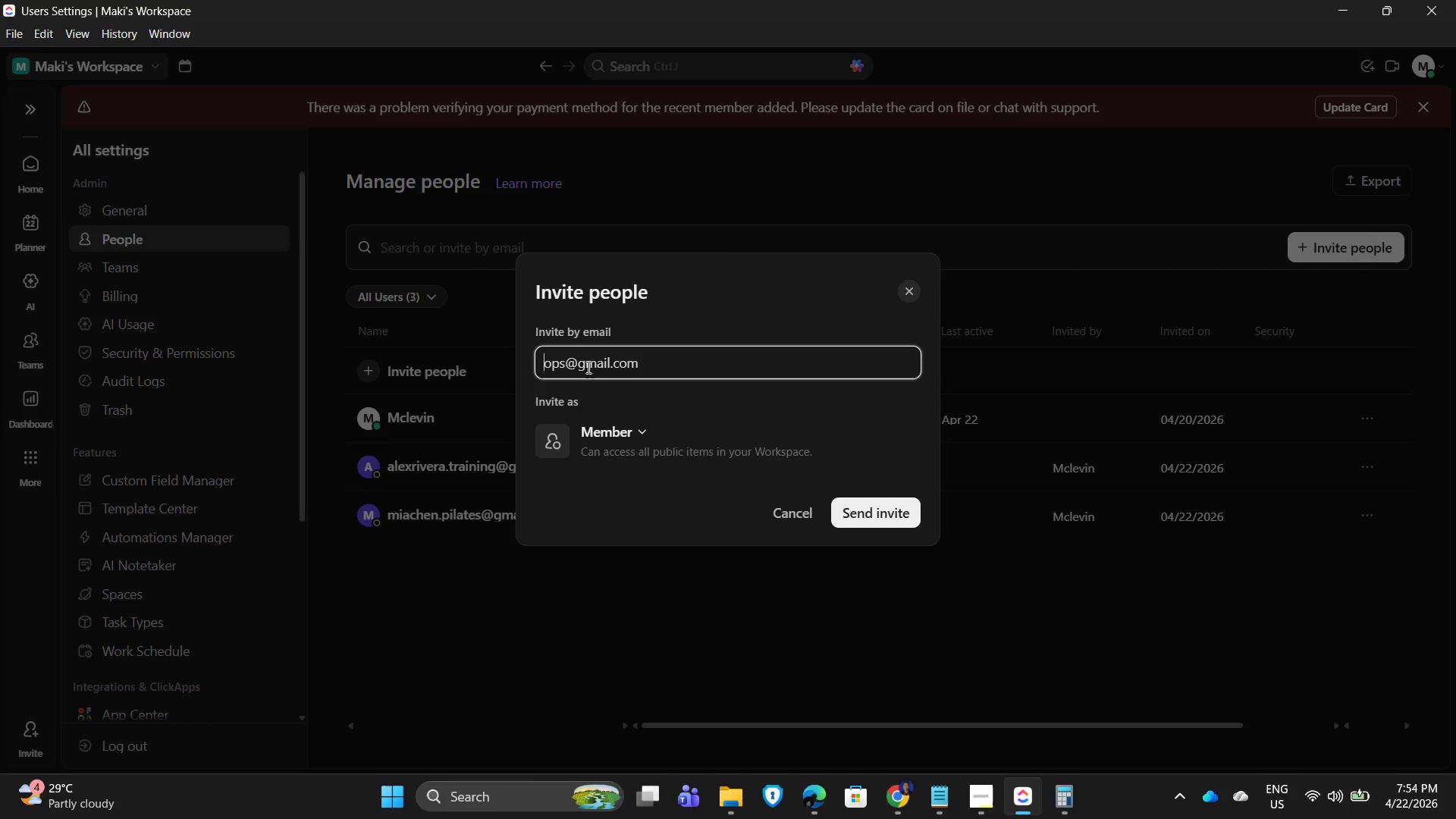 
type(jordanlee.)
 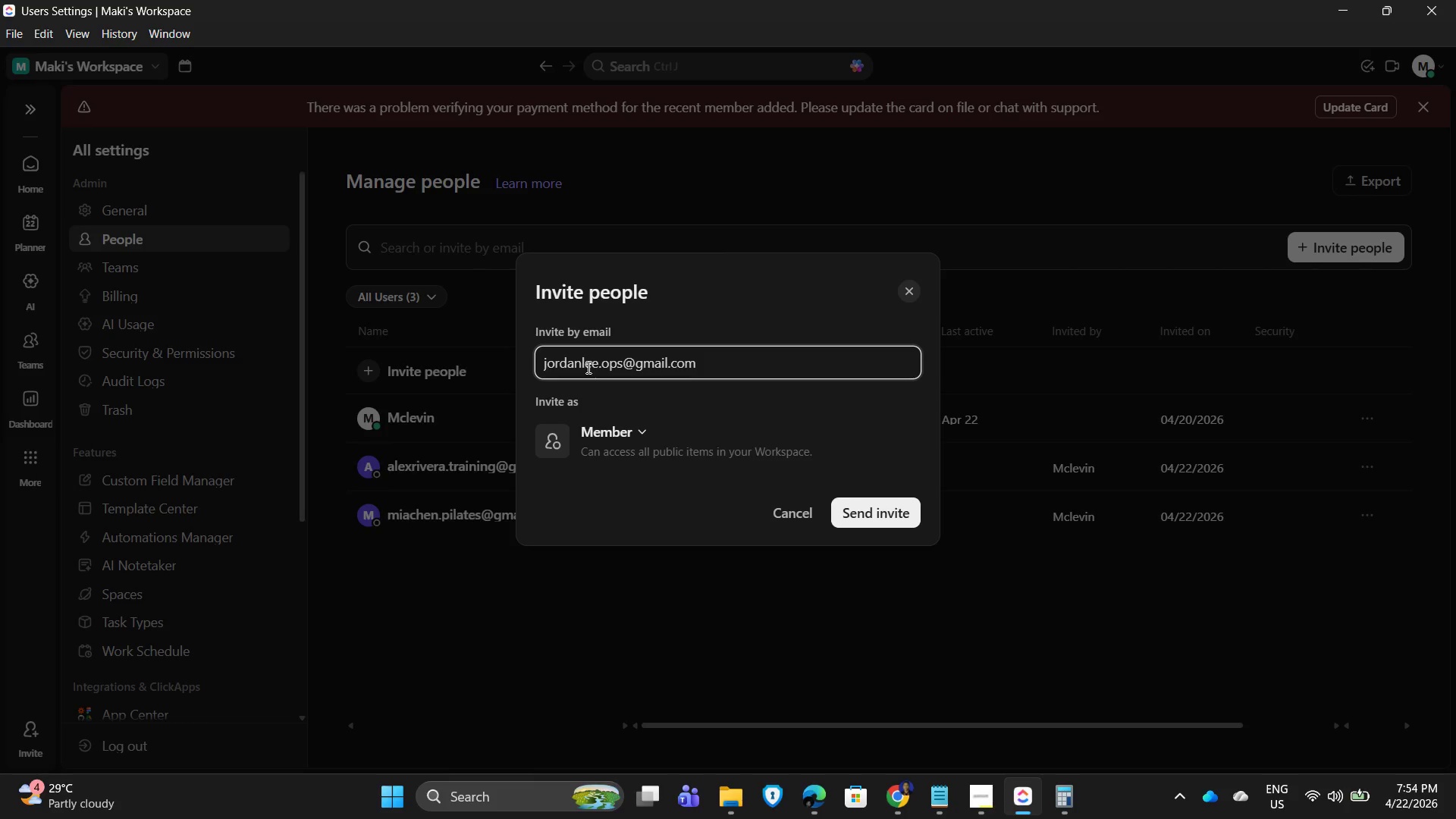 
key(Enter)
 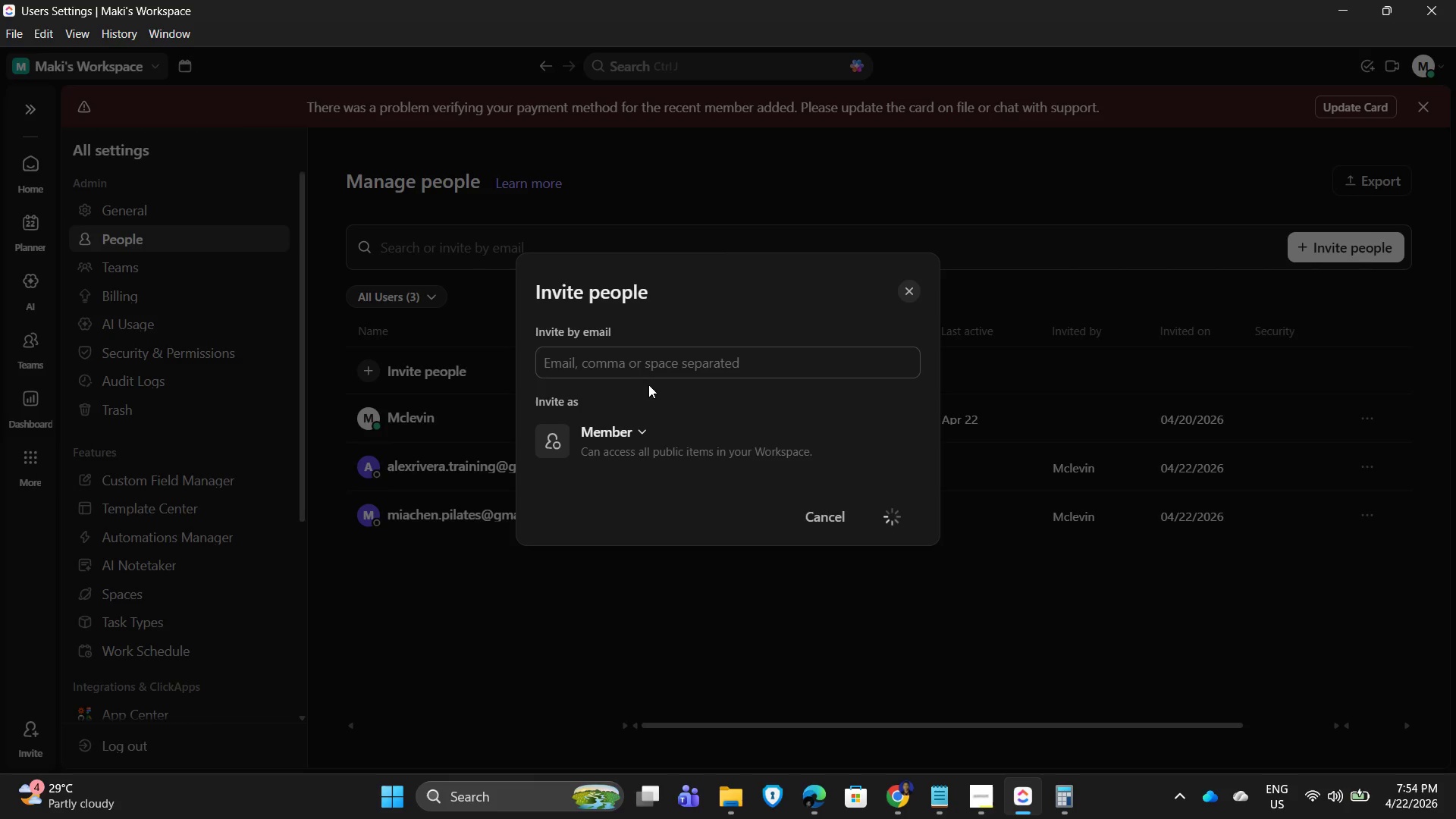 
left_click([595, 362])
 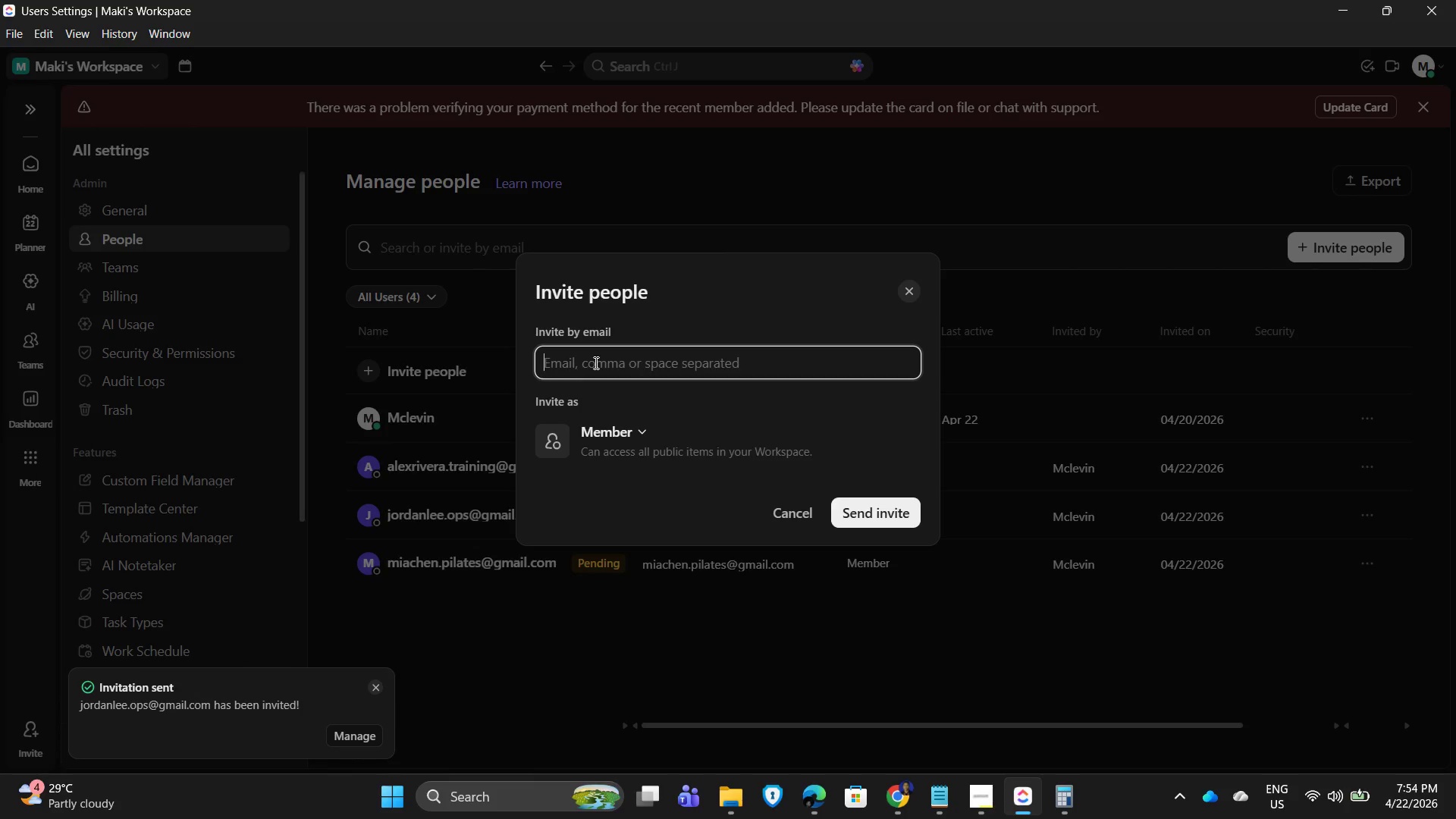 
type(sampatel.legal@gmail.com)
 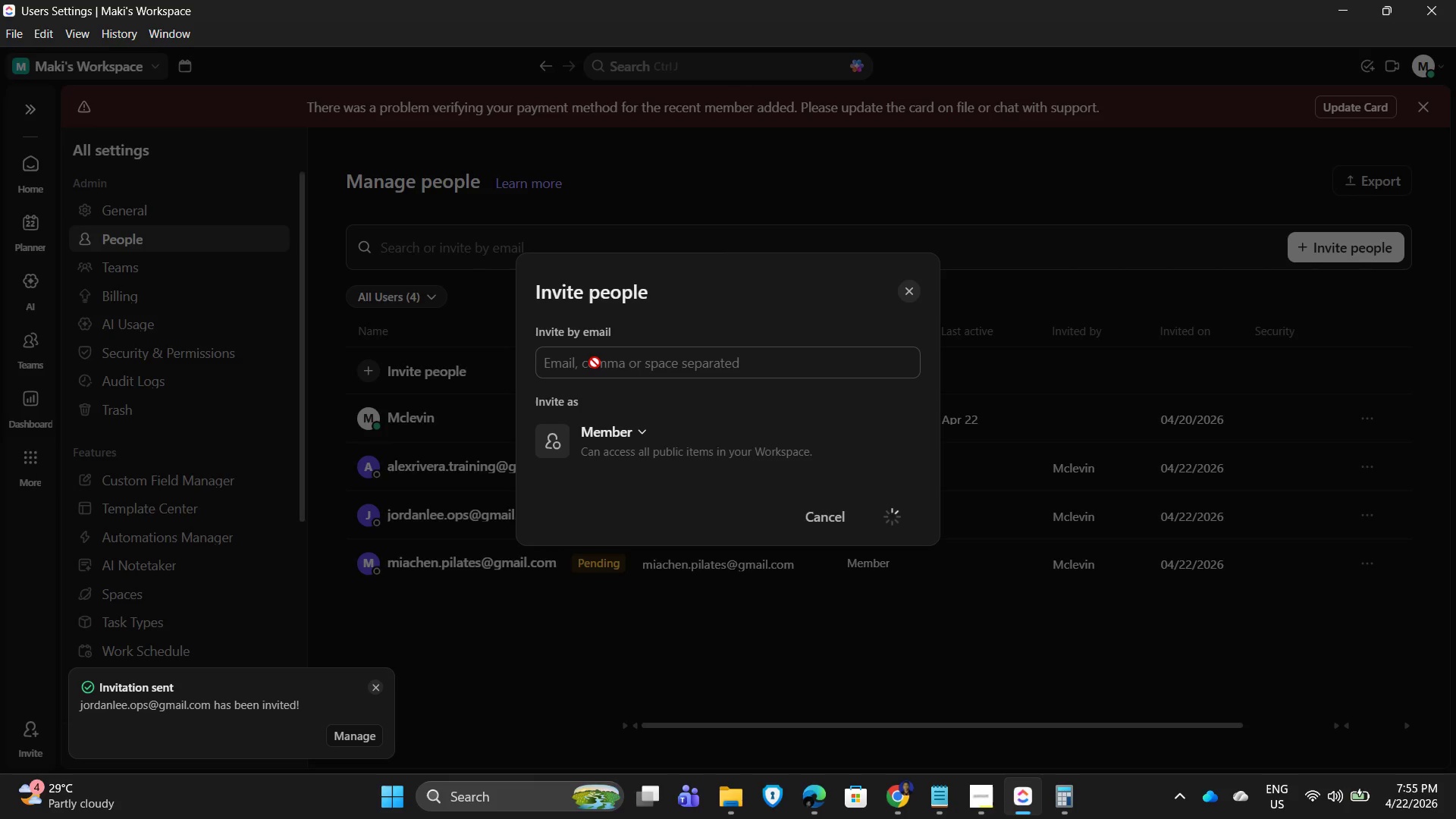 
 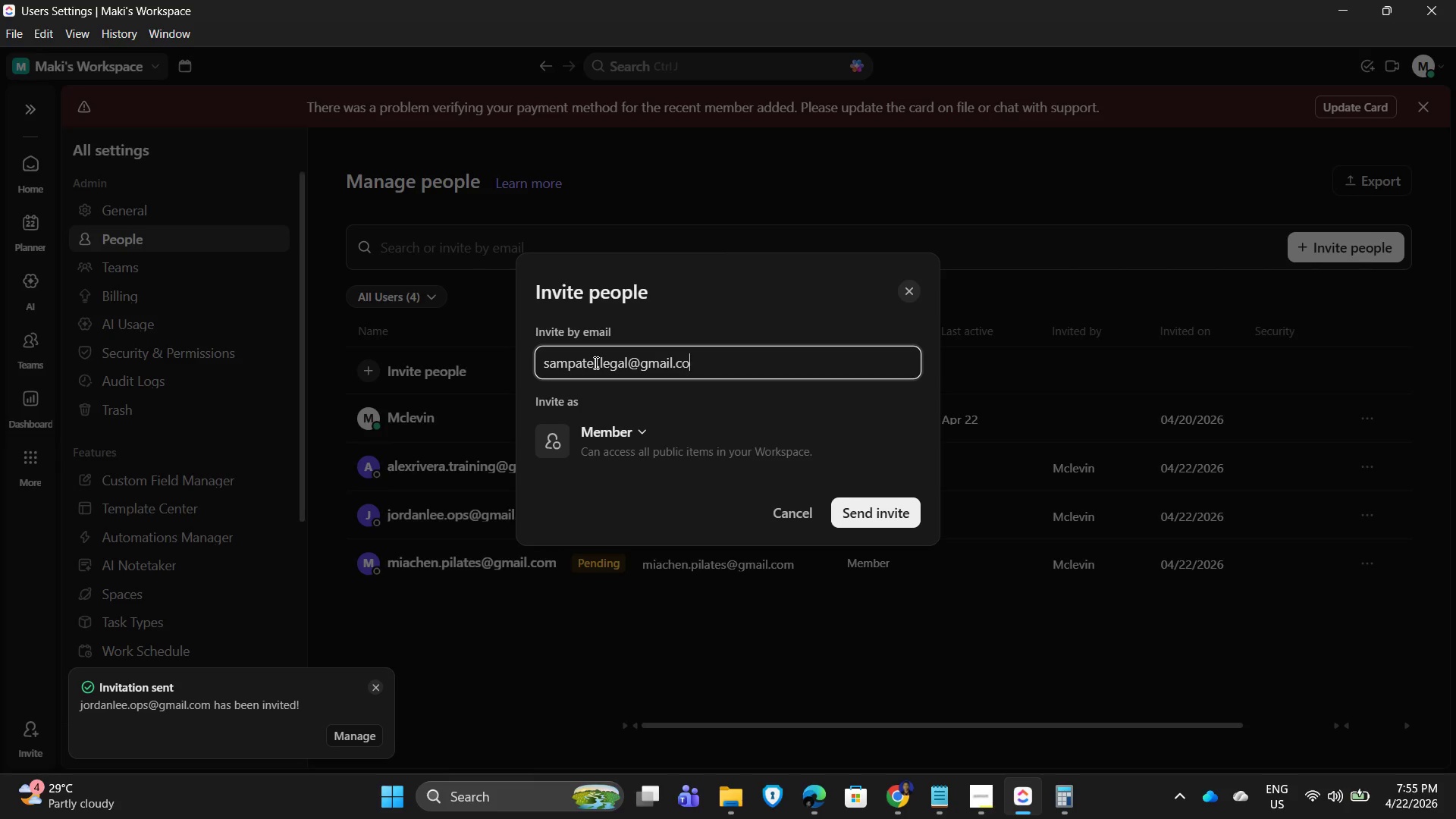 
key(Enter)
 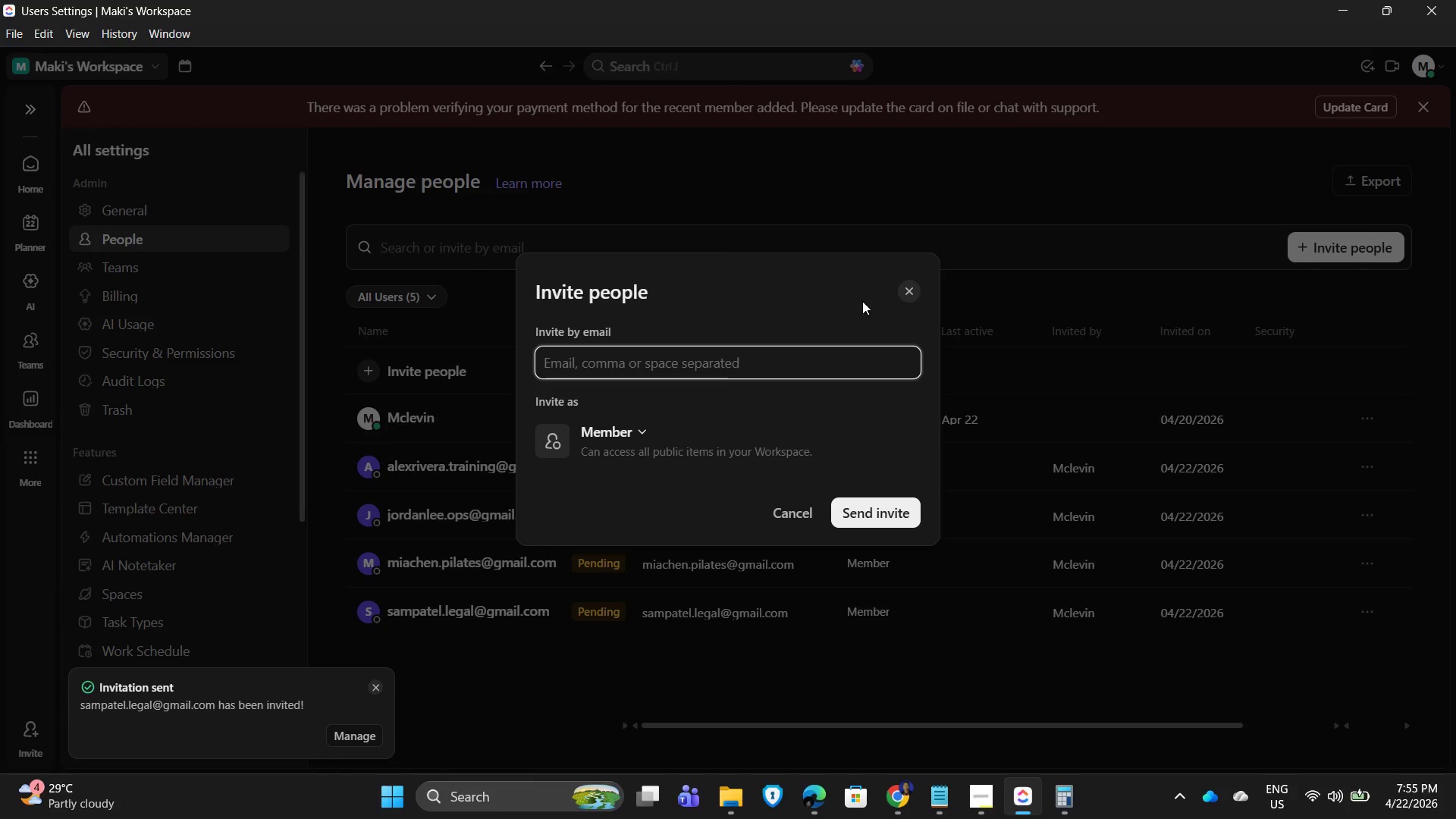 
double_click([901, 288])
 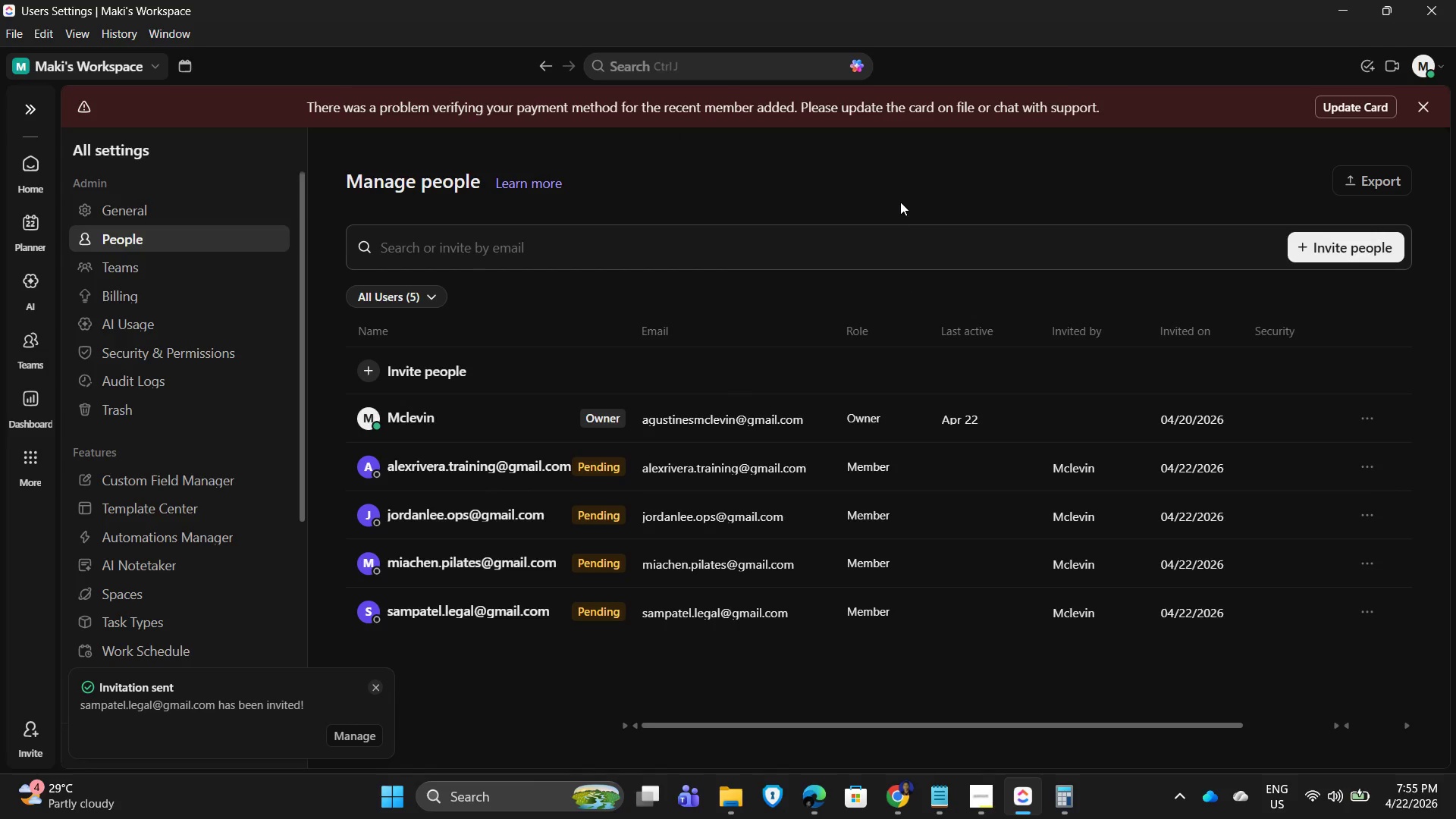 
left_click([792, 199])
 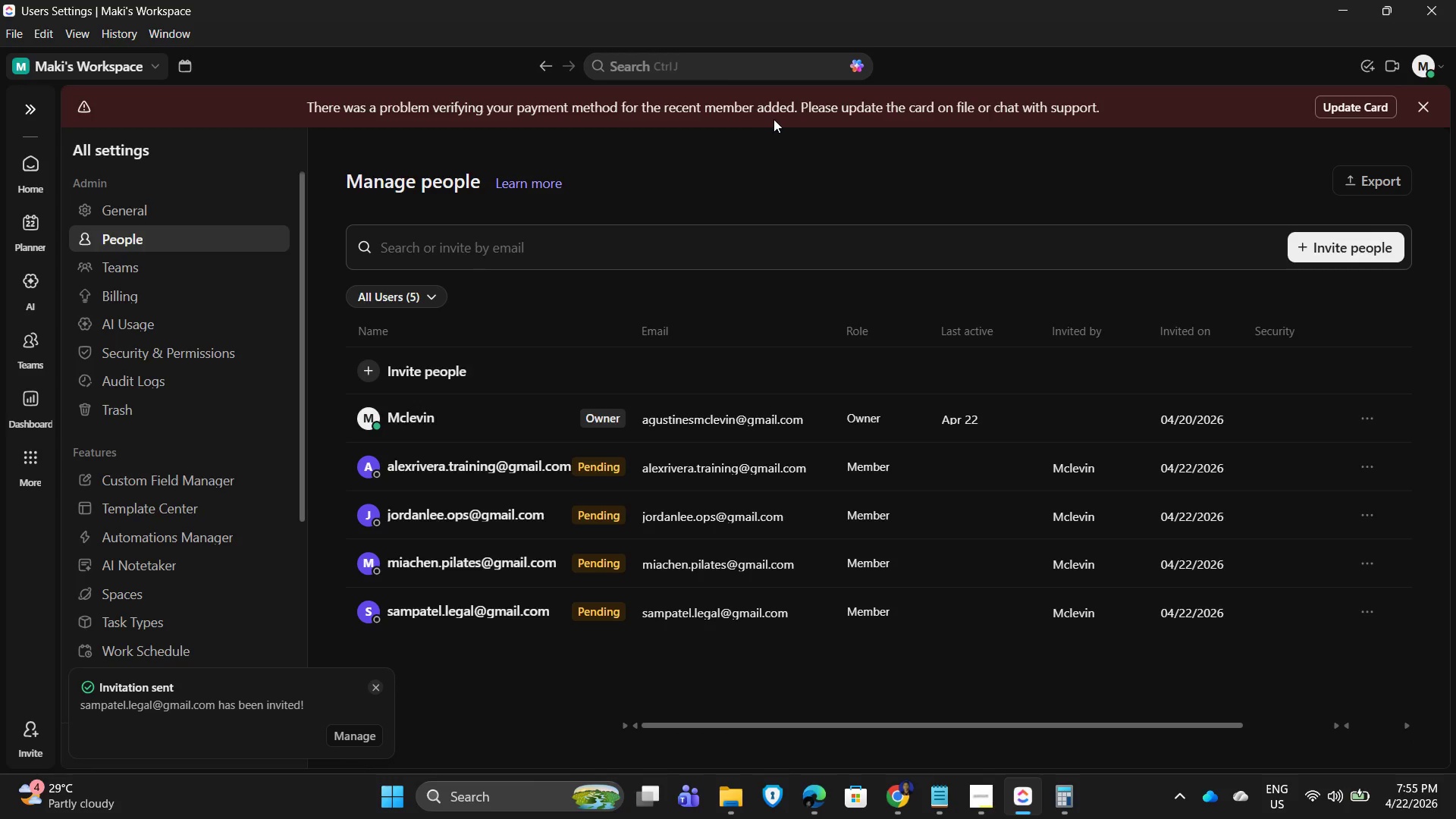 
wait(8.84)
 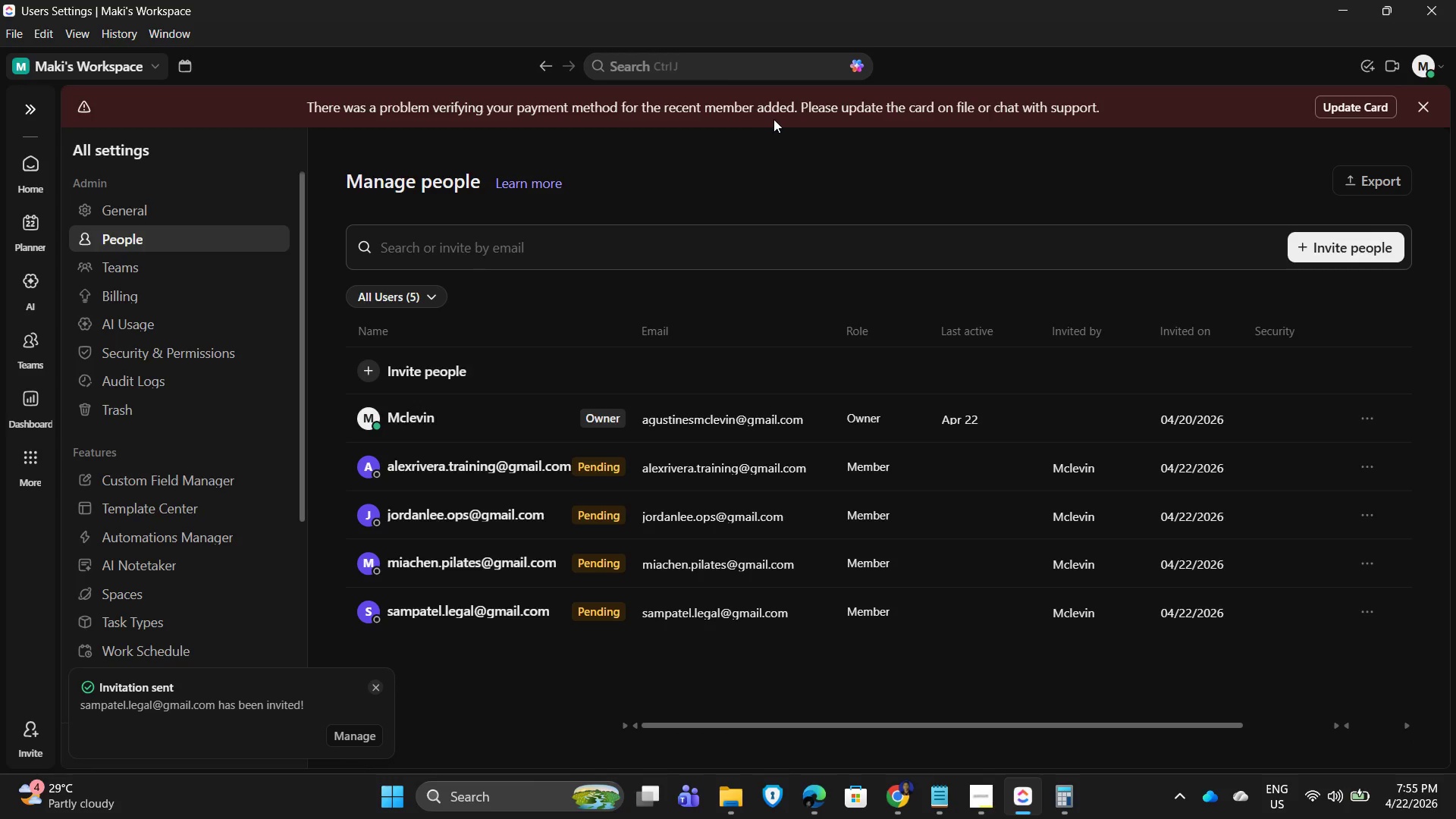 
left_click([1431, 101])
 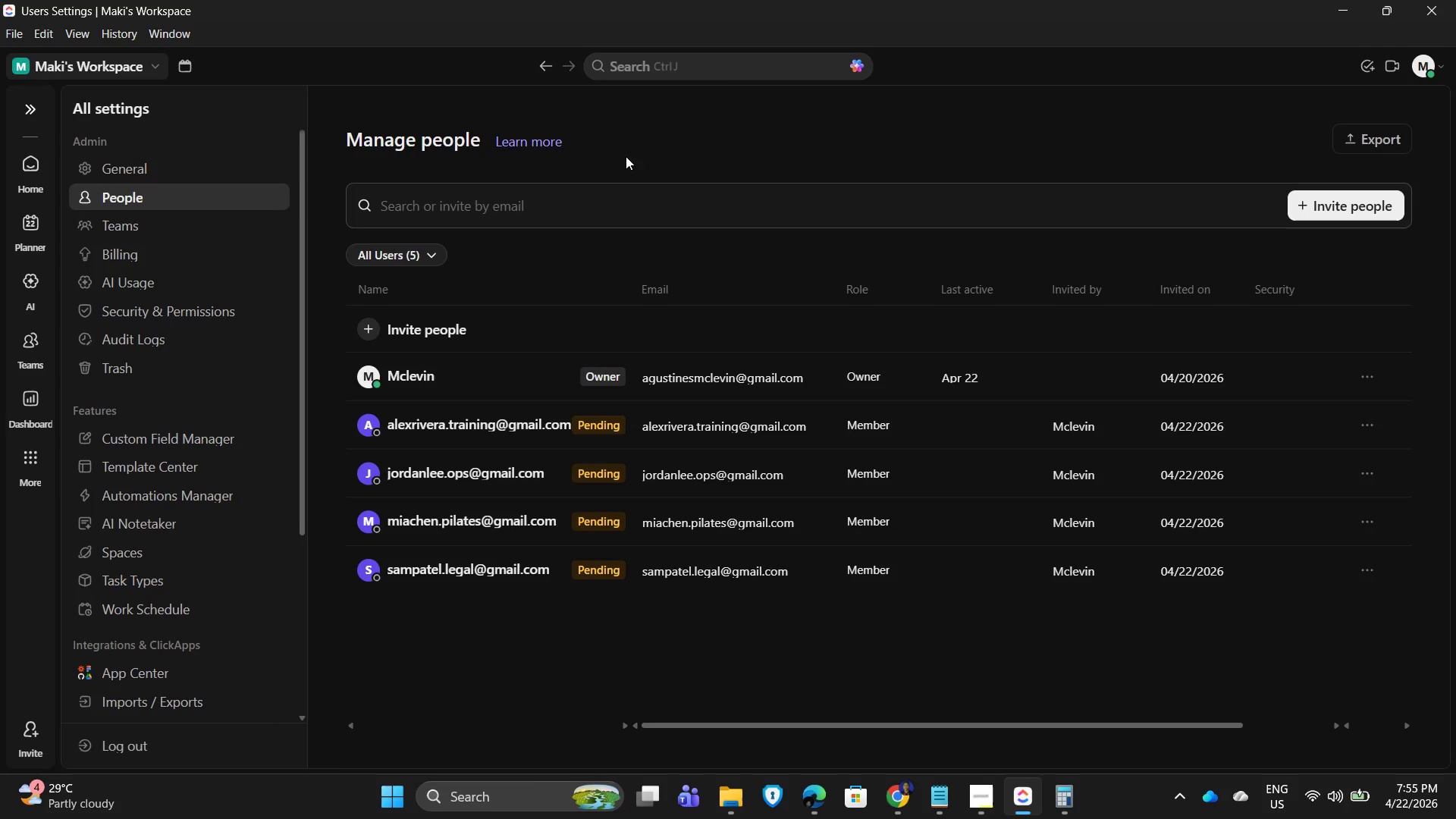 
left_click([701, 152])
 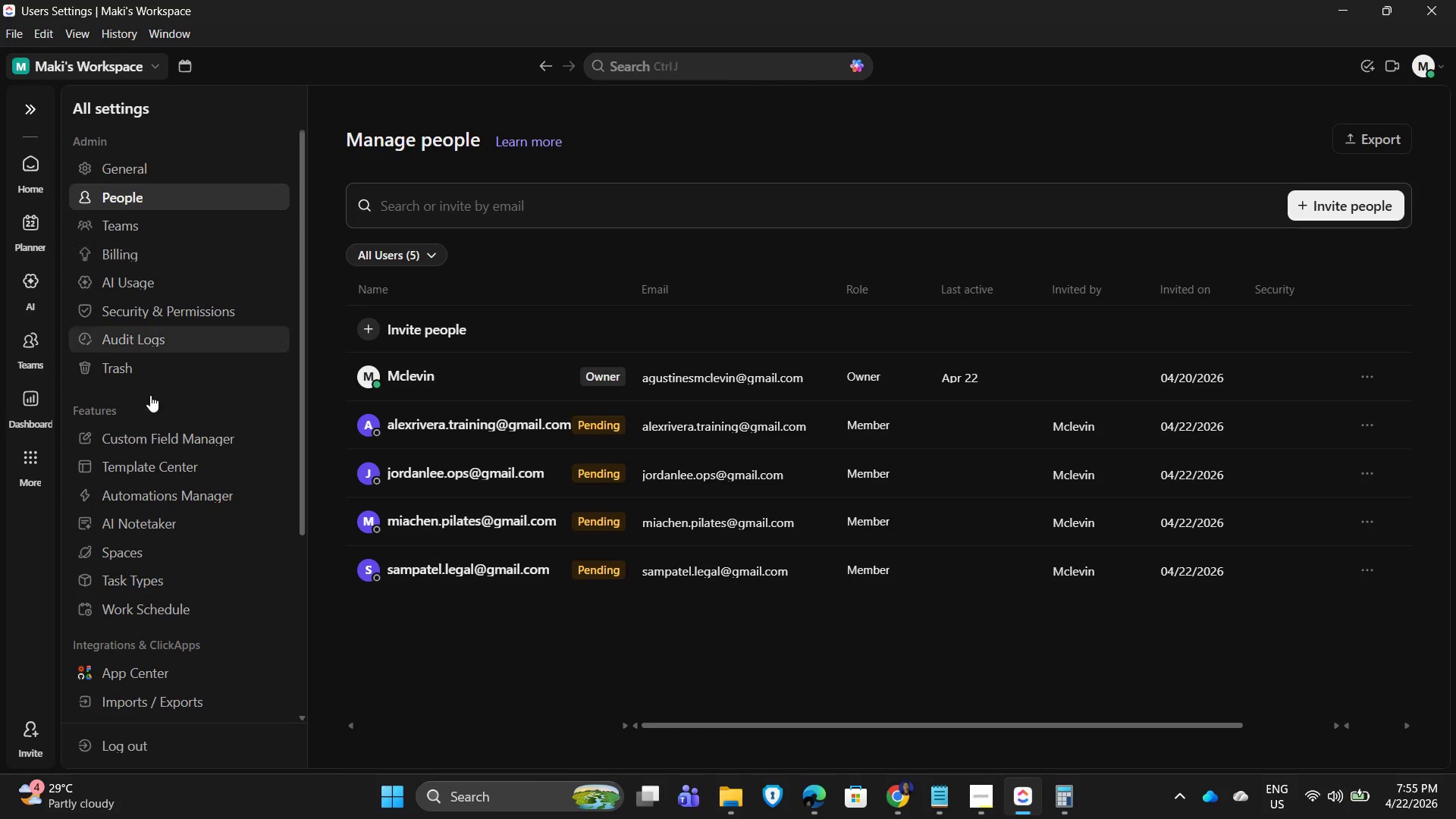 
scroll: coordinate [190, 634], scroll_direction: down, amount: 3.0
 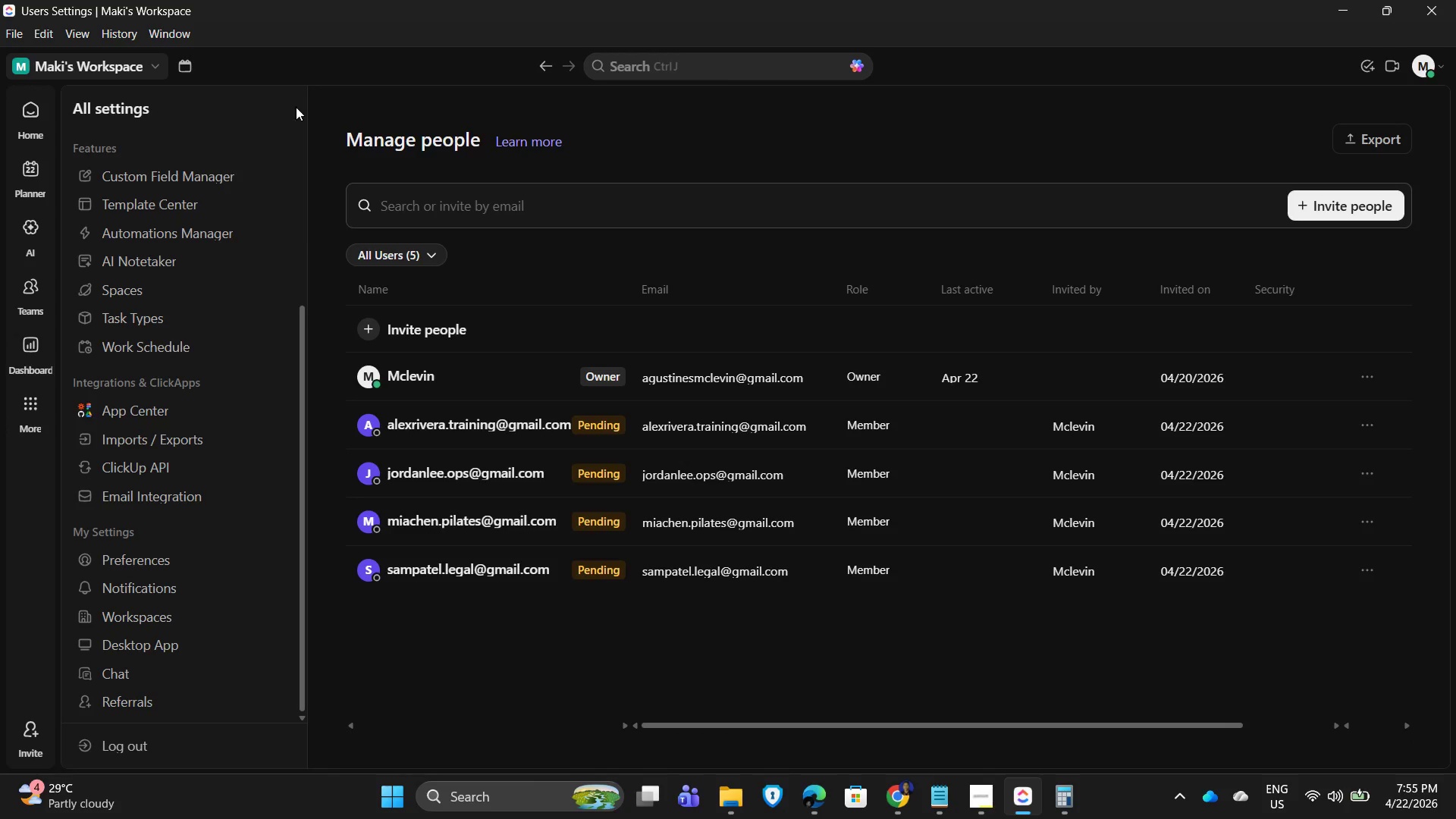 
left_click([845, 130])
 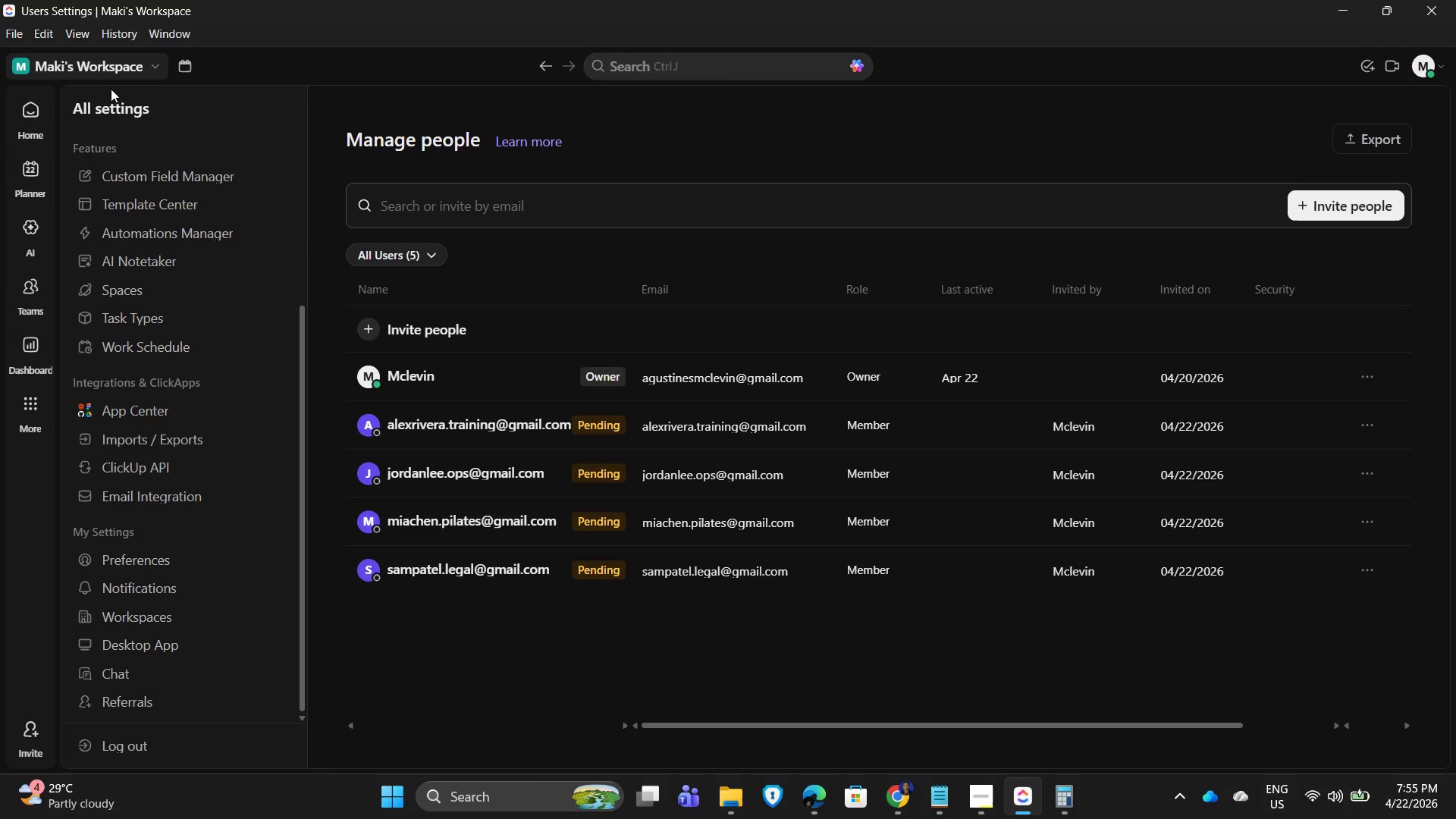 
left_click([148, 67])
 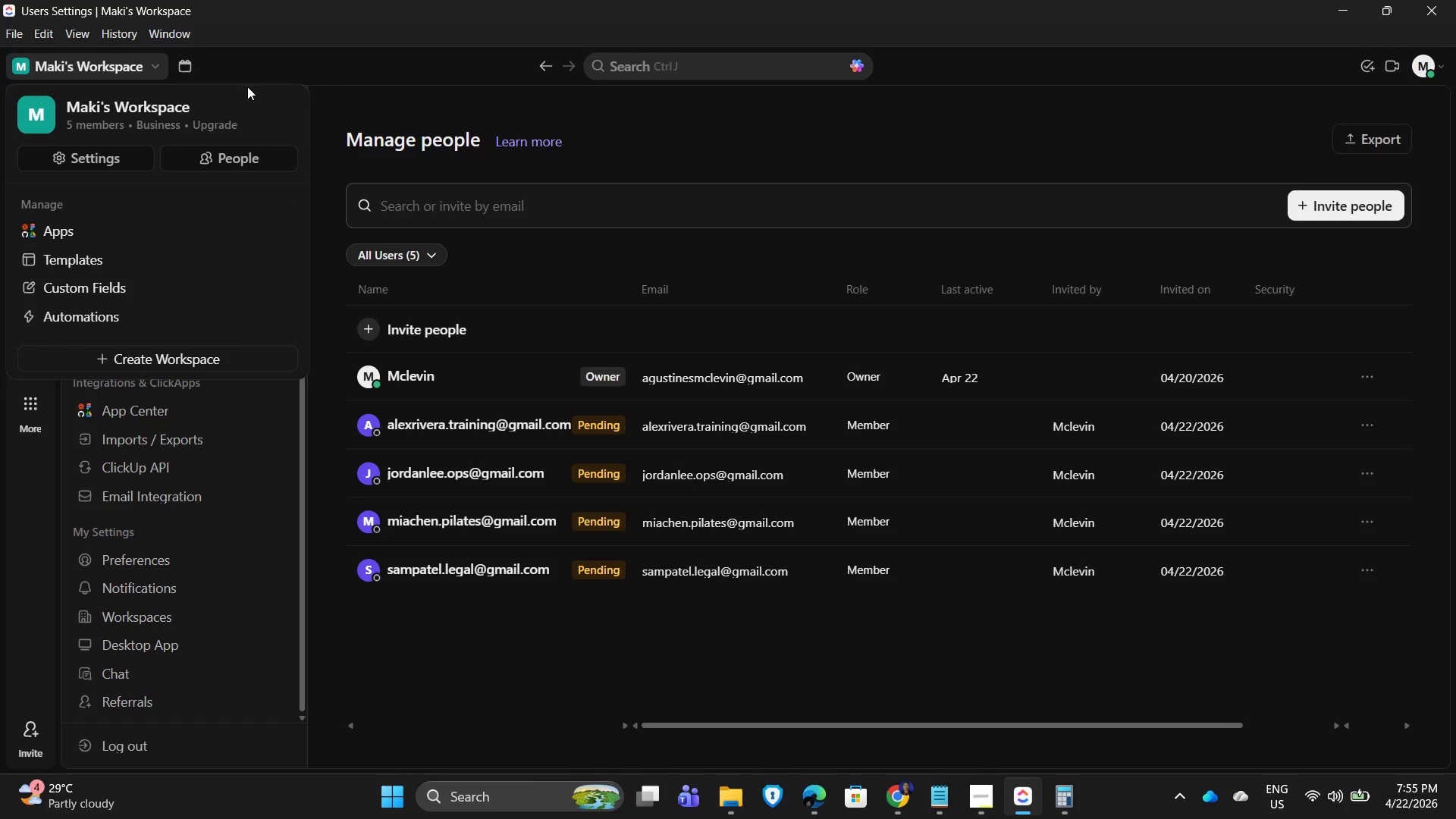 
left_click([381, 67])
 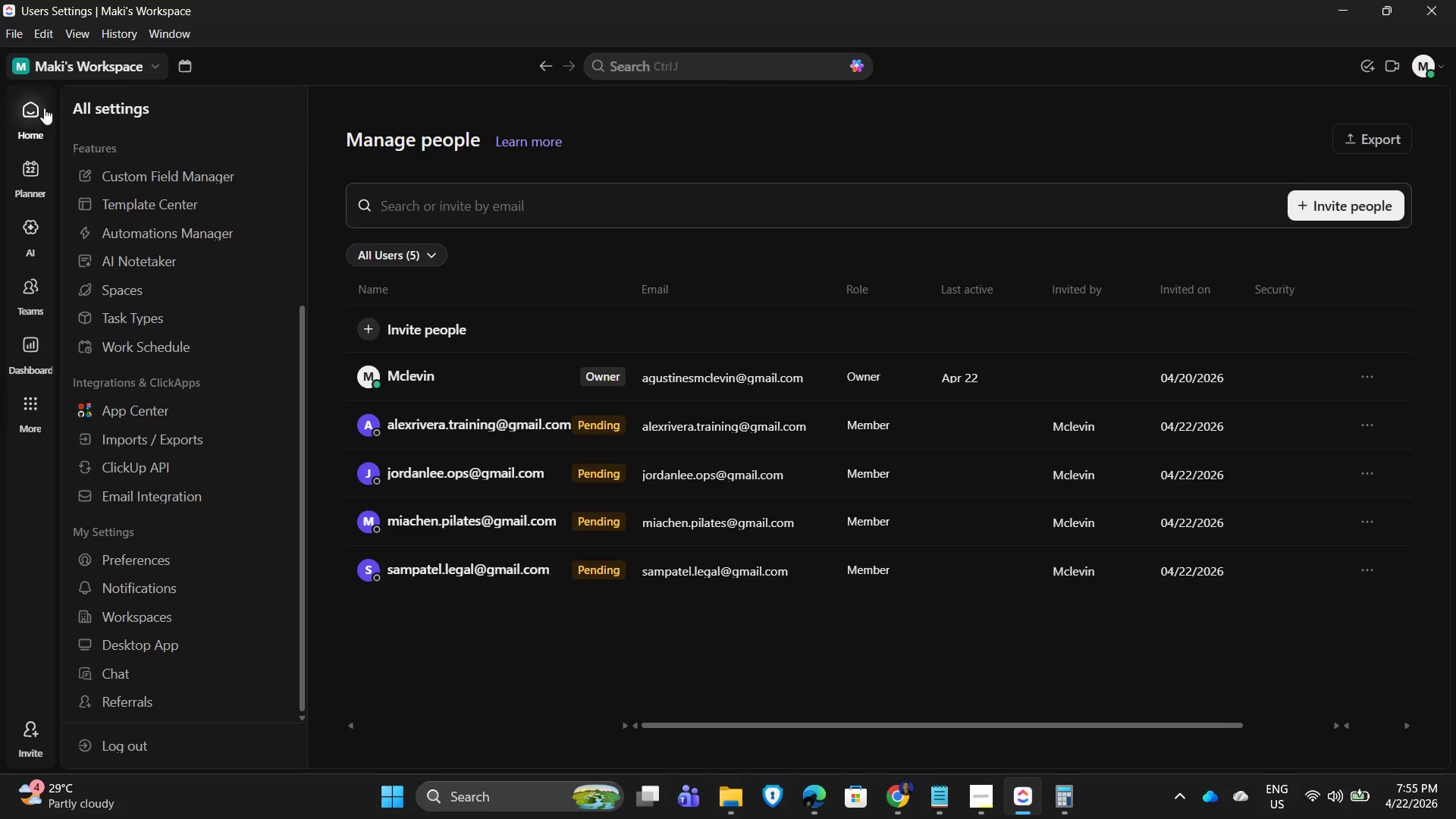 
left_click([46, 106])
 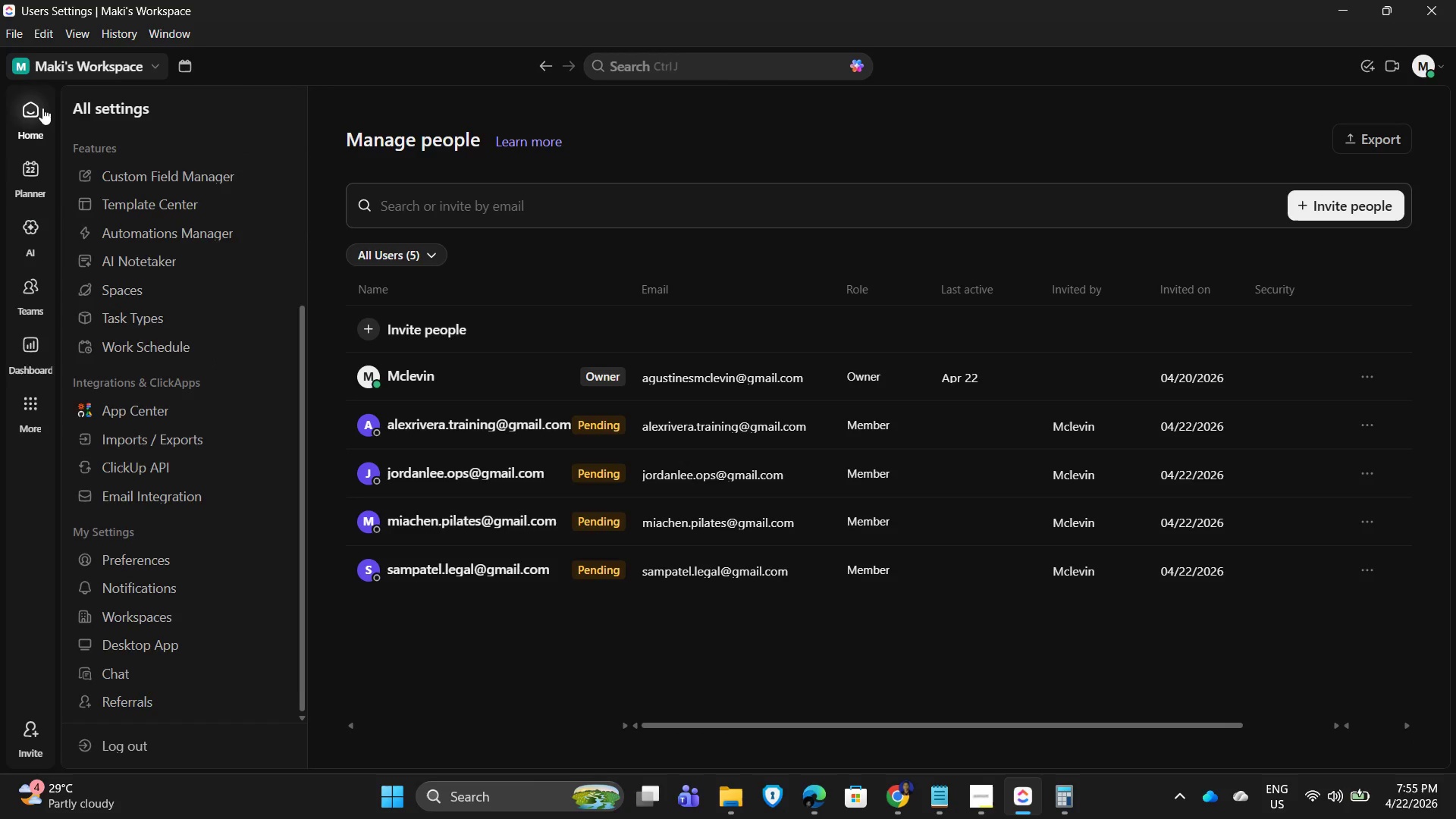 
left_click([38, 108])
 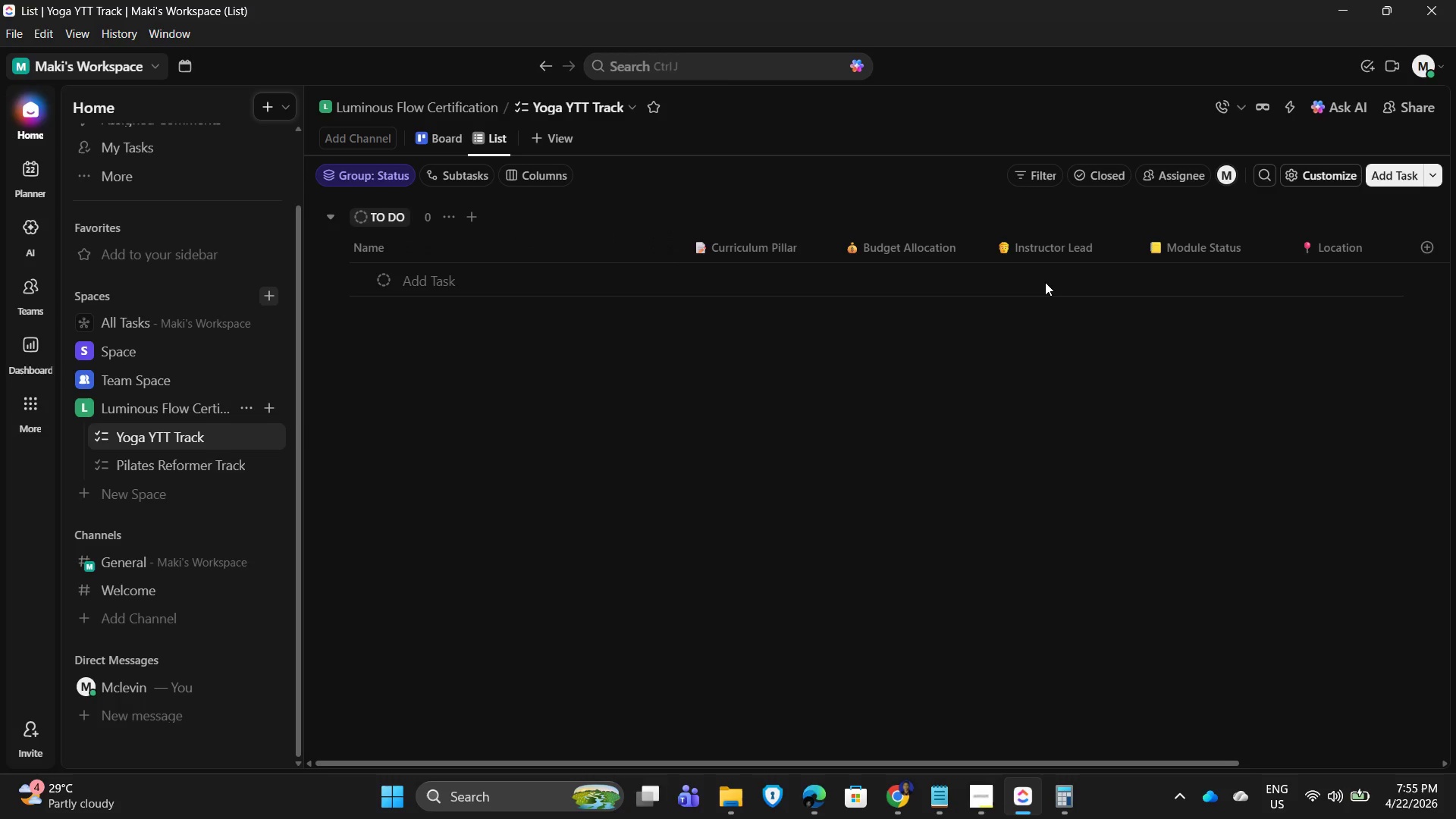 
wait(5.94)
 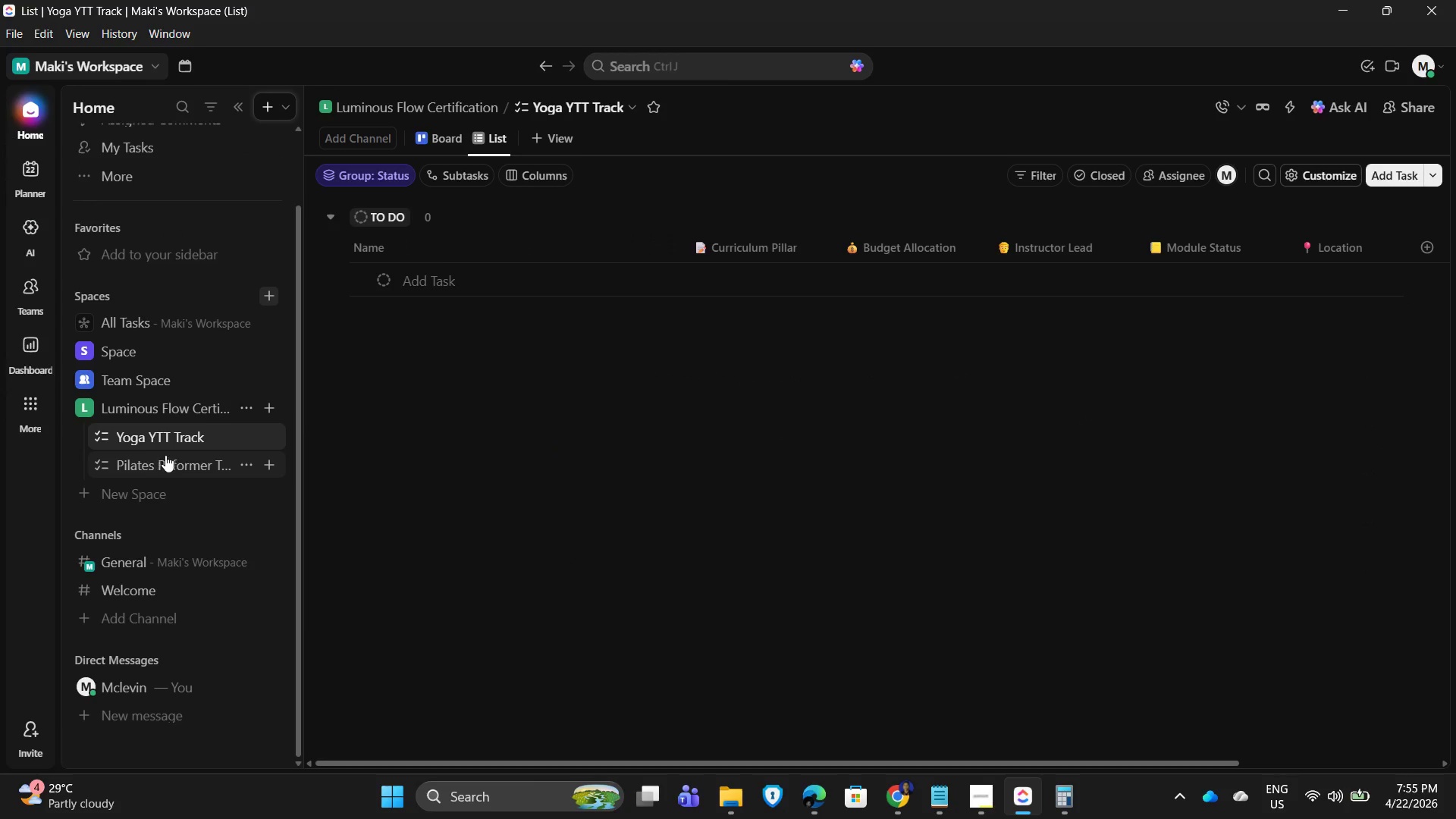 
left_click([443, 276])
 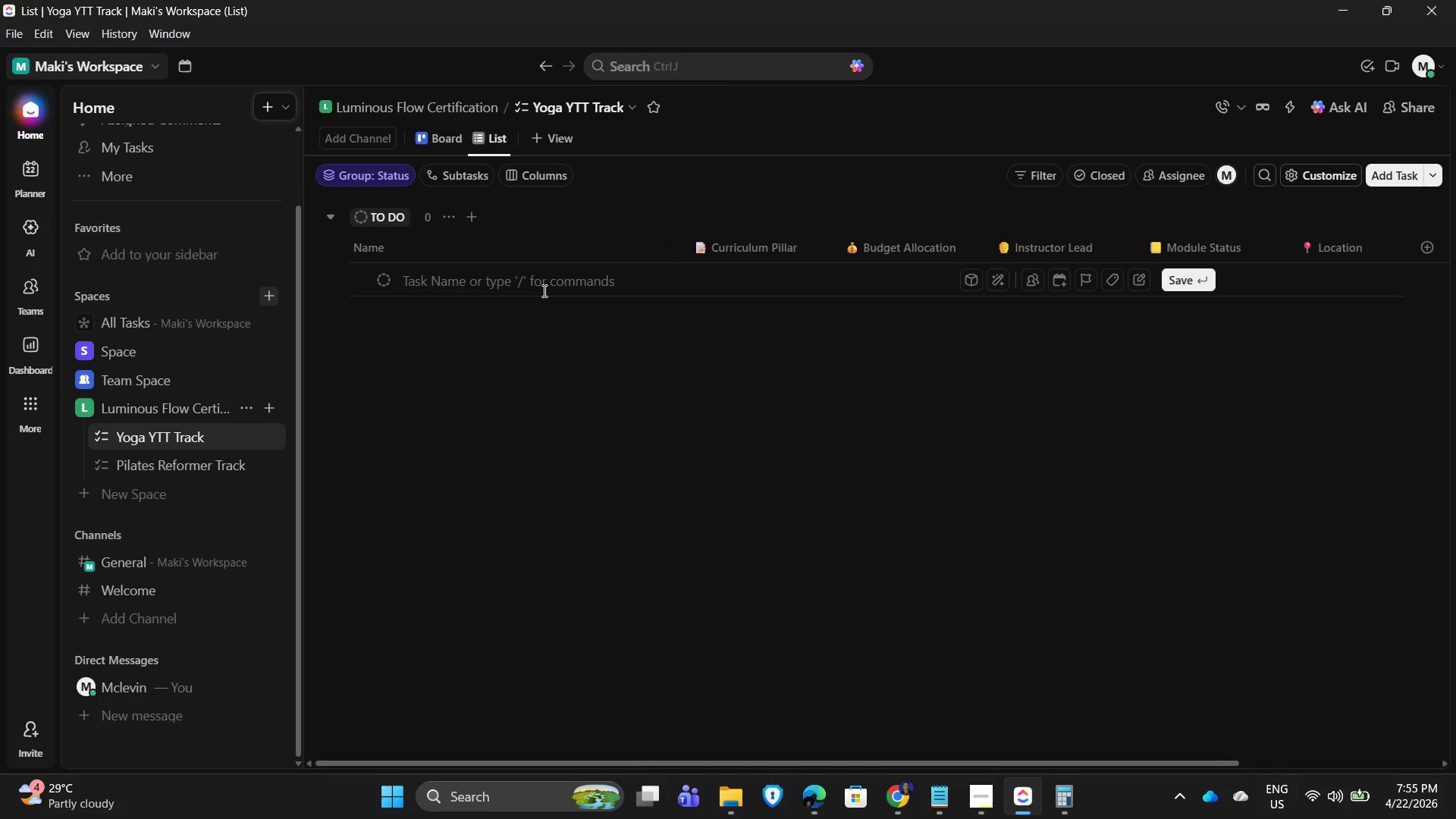 
key(Numpad1)
 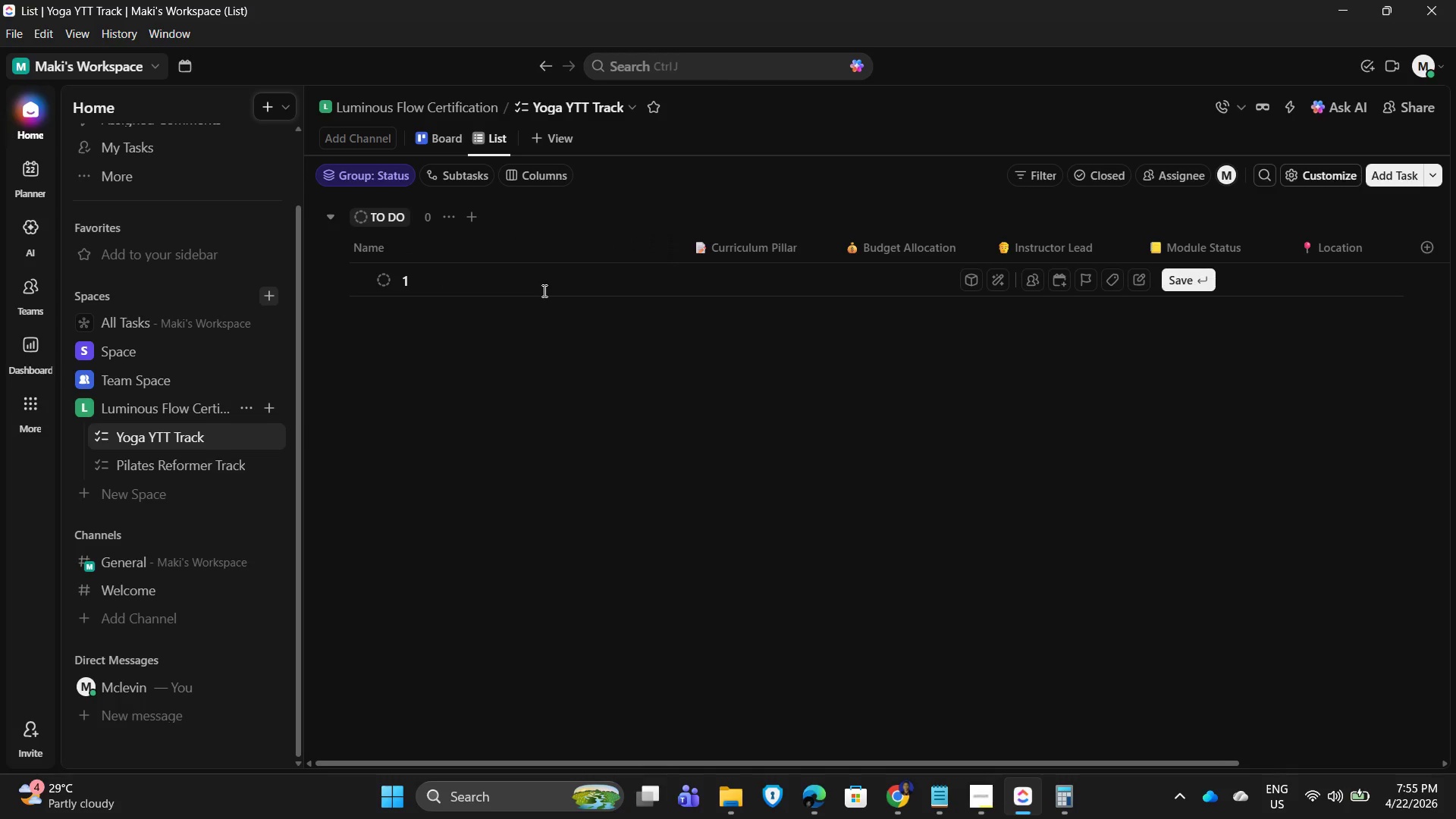 
key(NumpadEnter)
 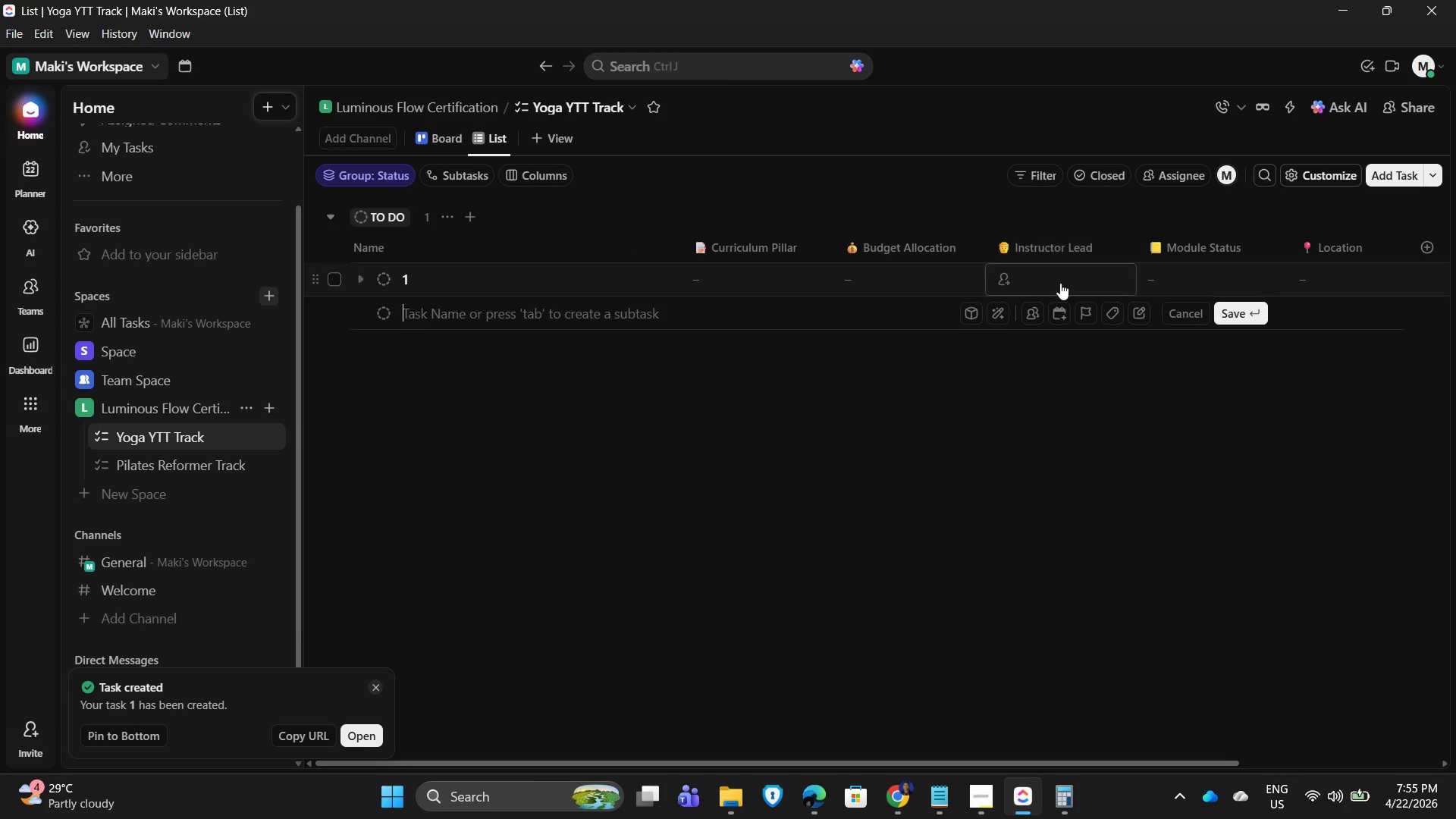 
left_click([1053, 278])
 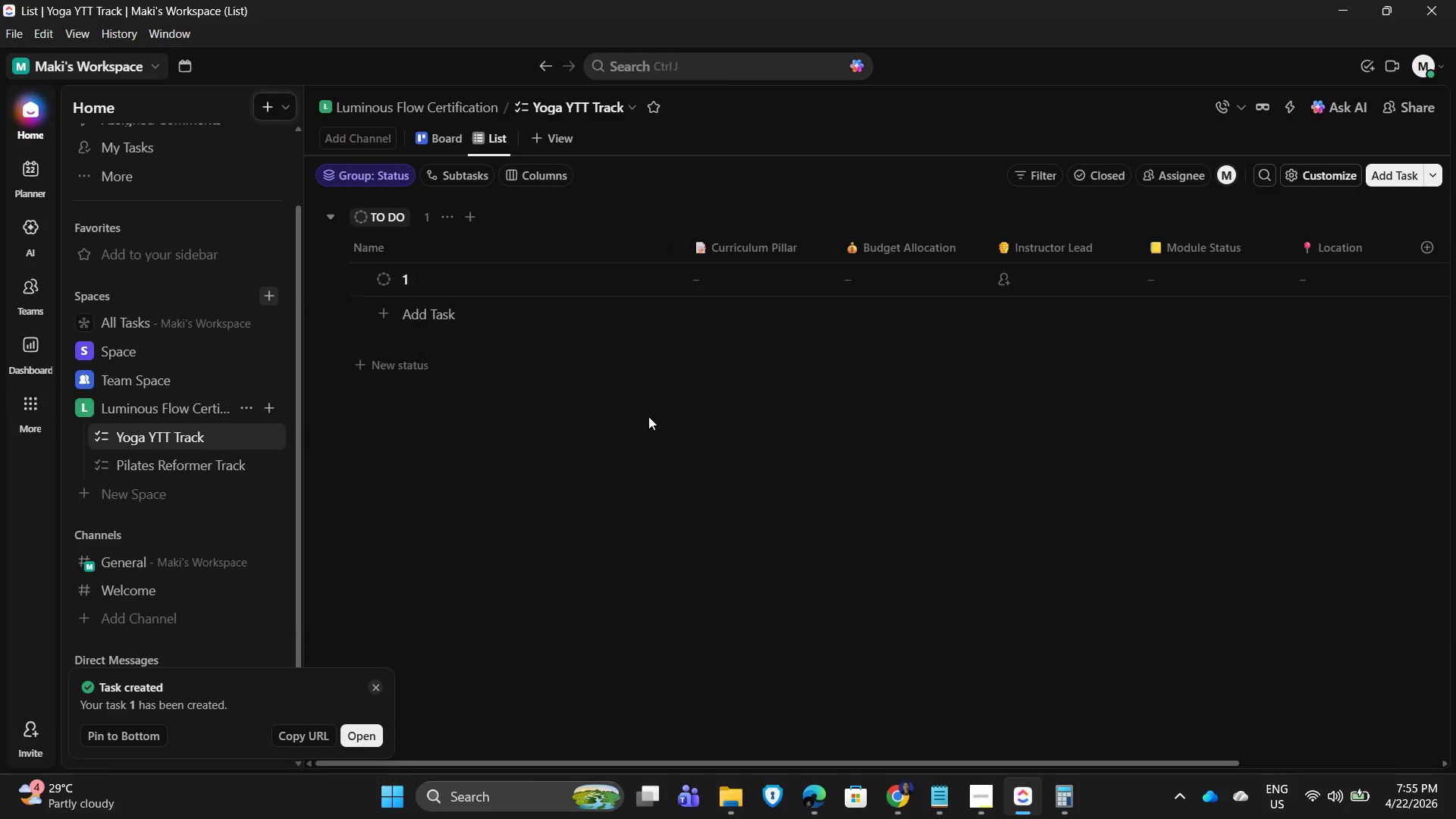 
left_click([454, 281])
 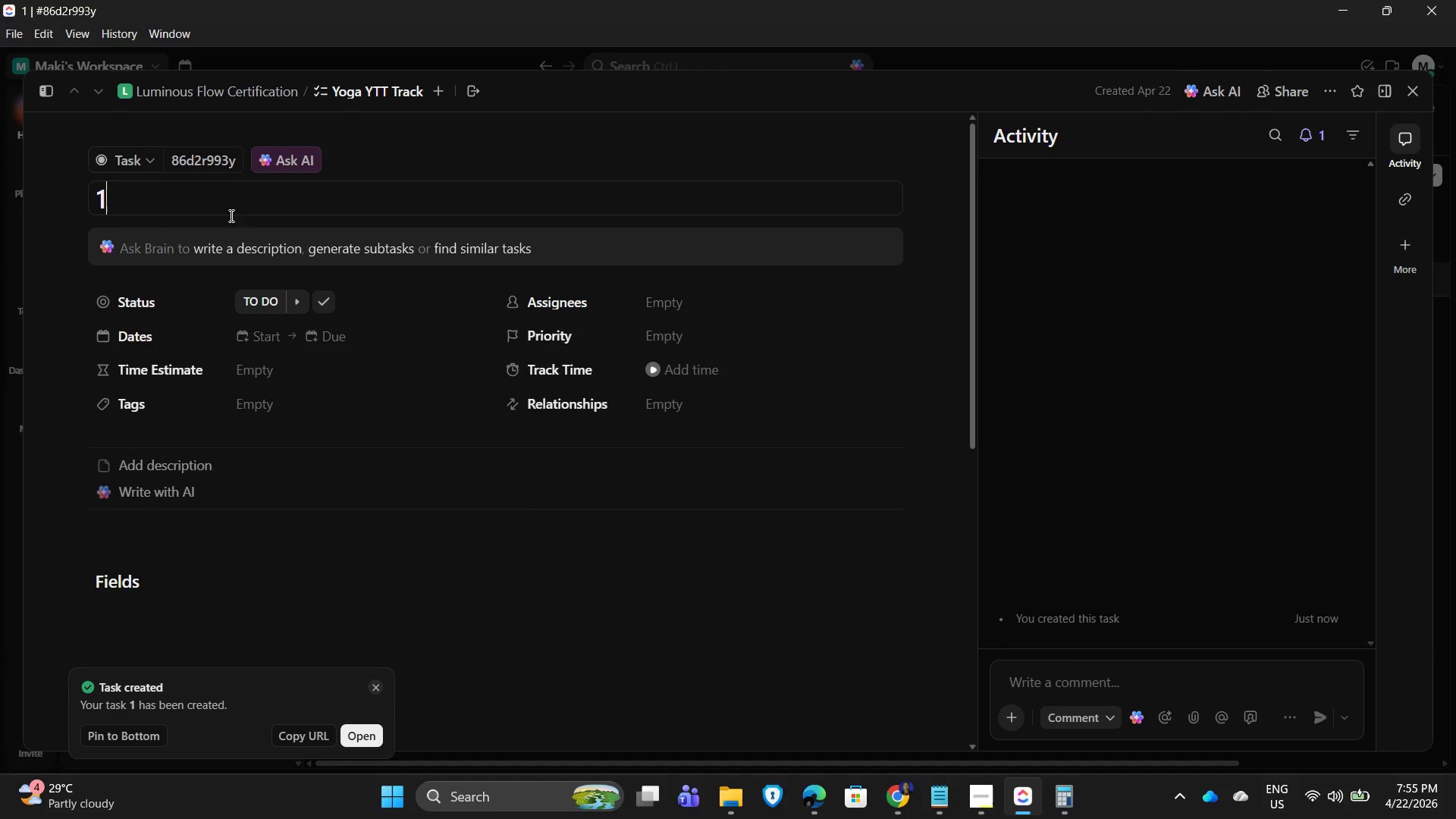 
key(Backspace)
 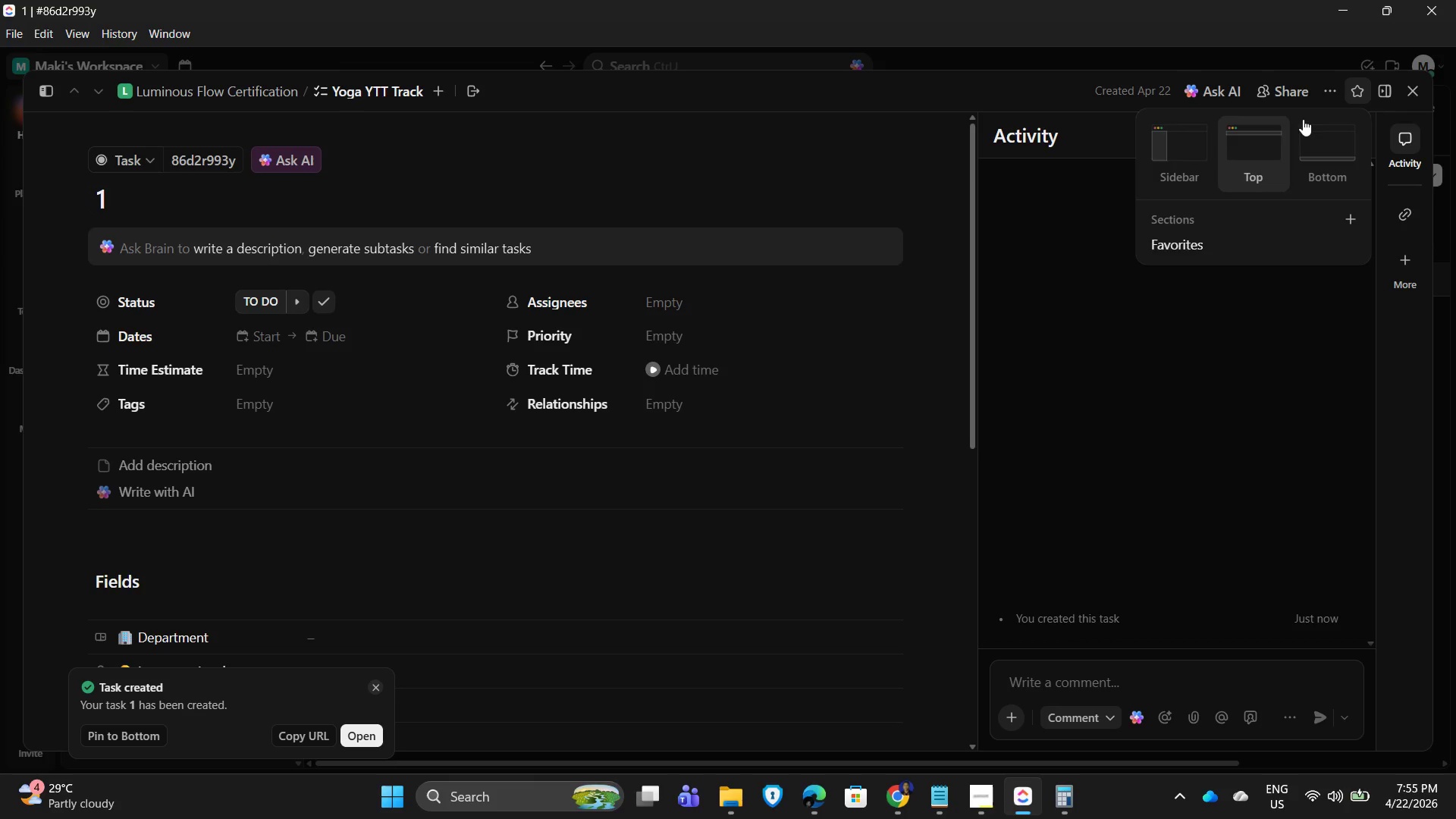 
left_click([1417, 89])
 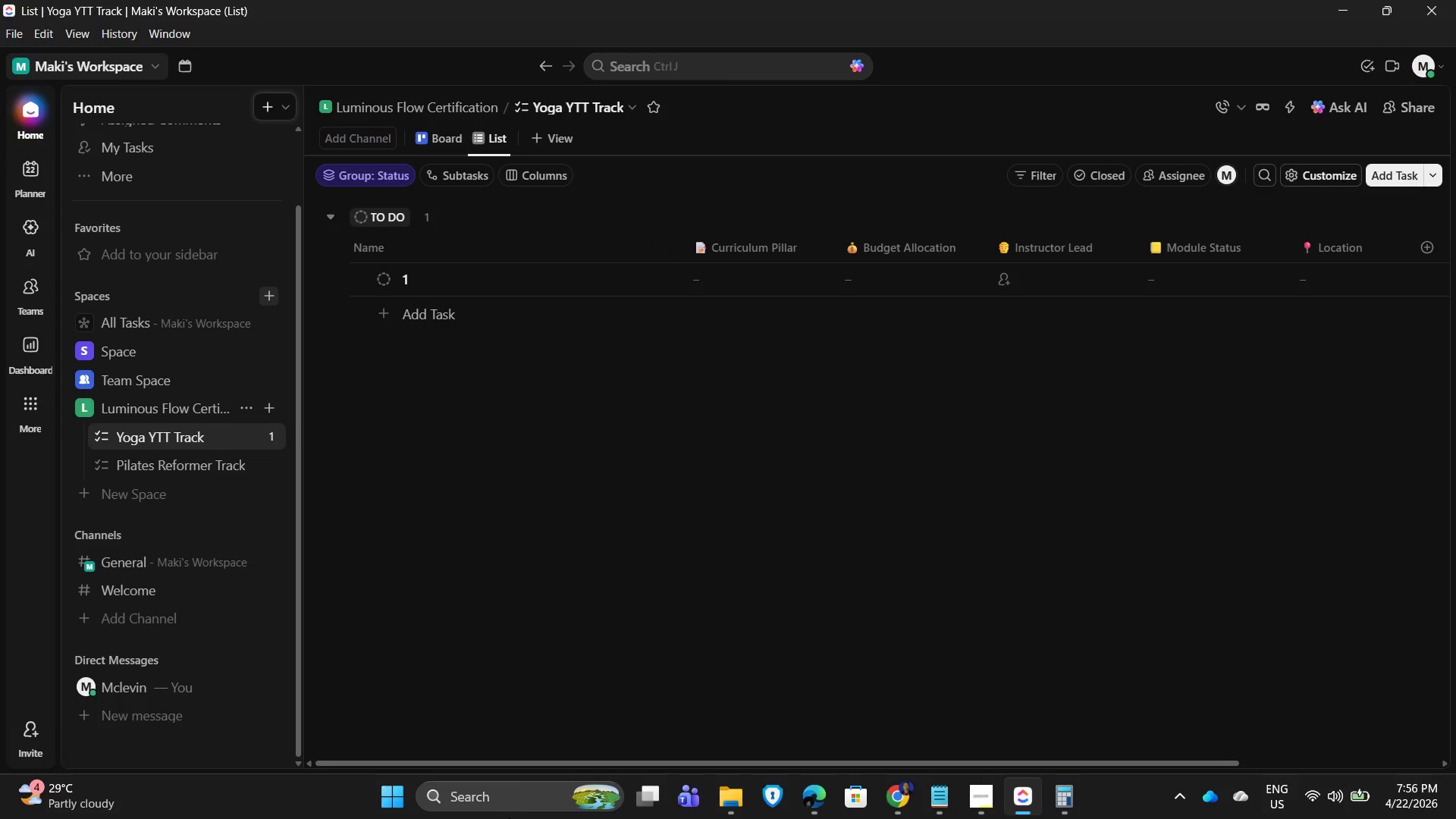 
wait(27.51)
 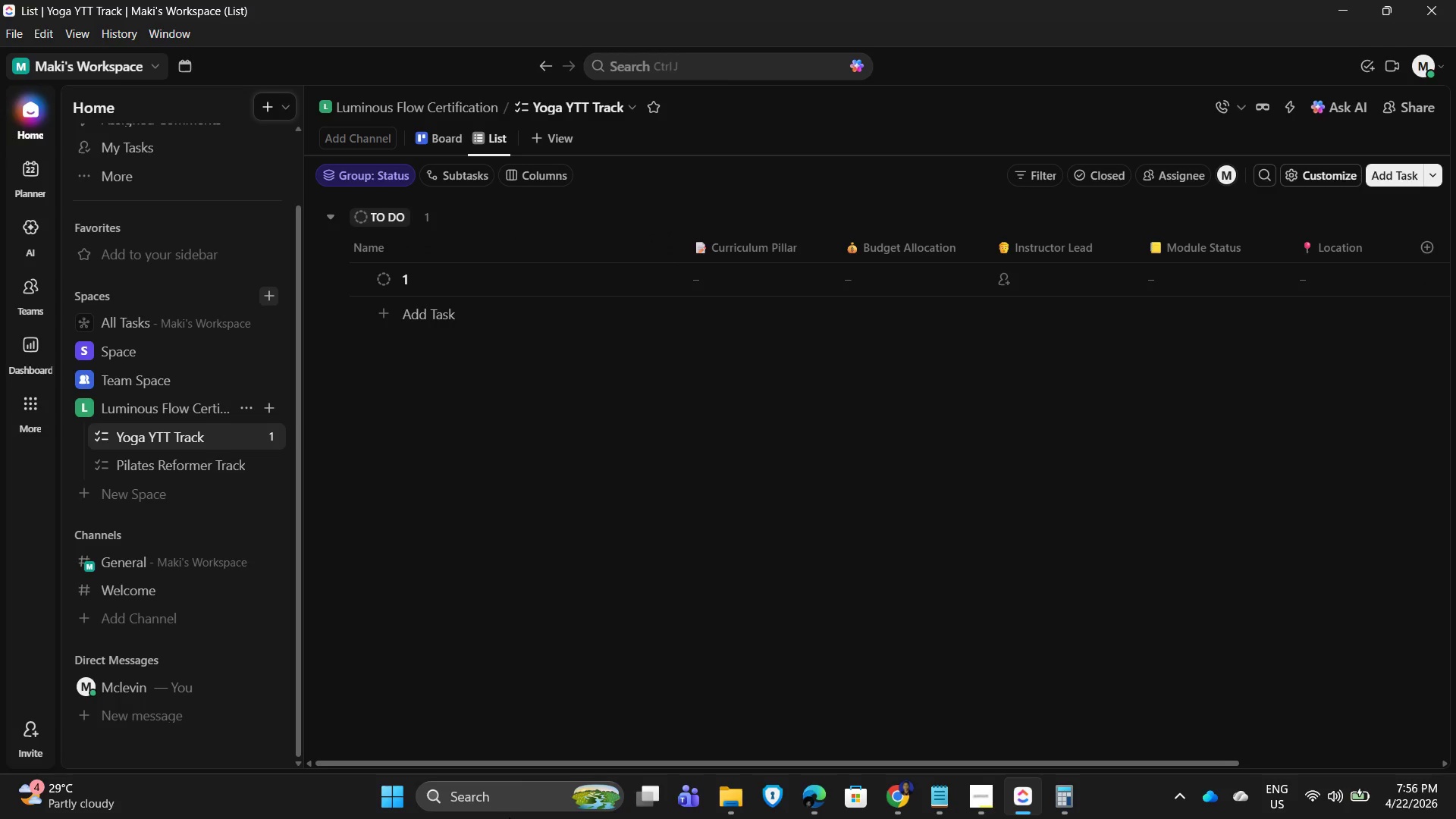 
mouse_move([537, 776])
 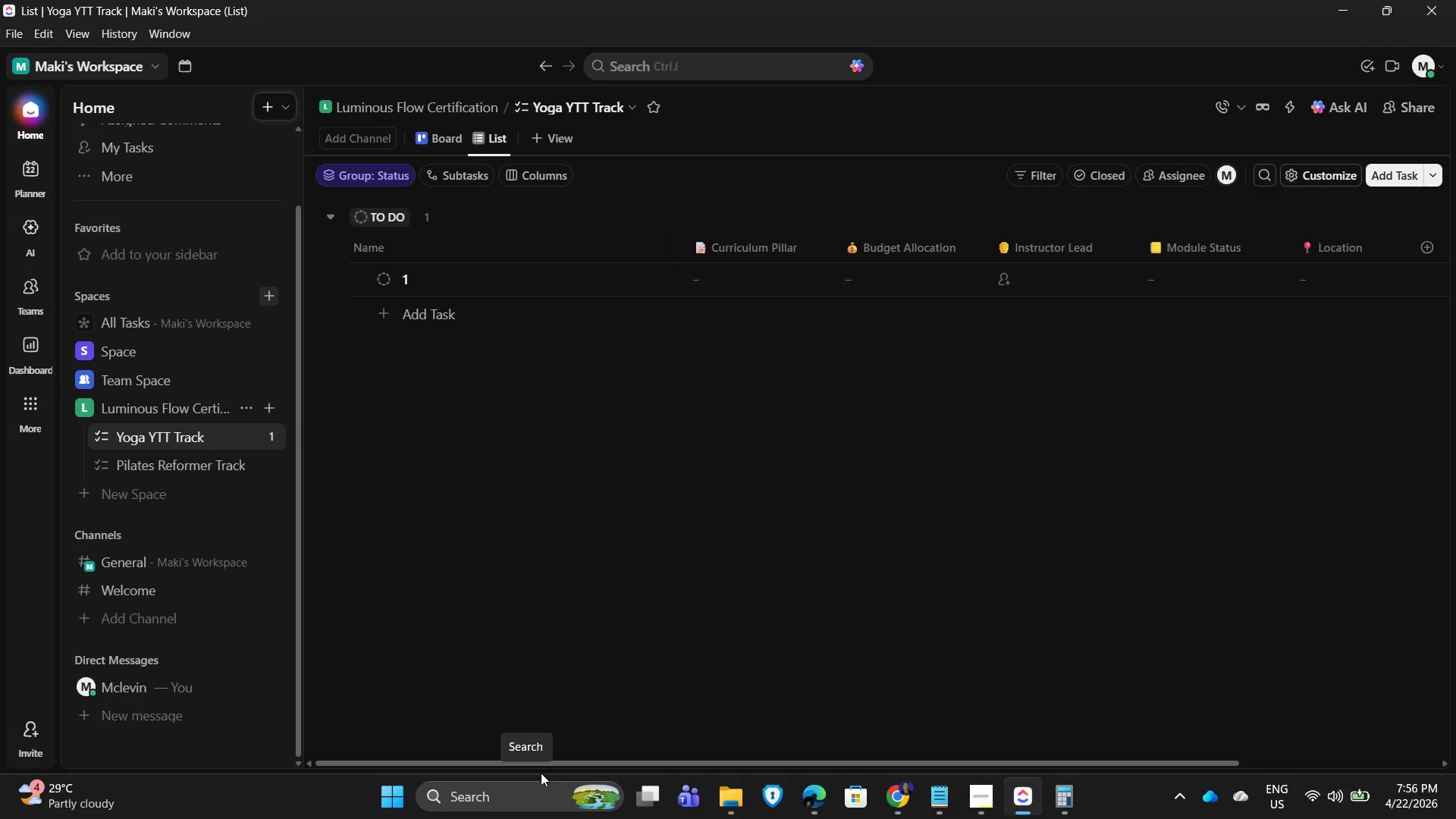 
wait(9.15)
 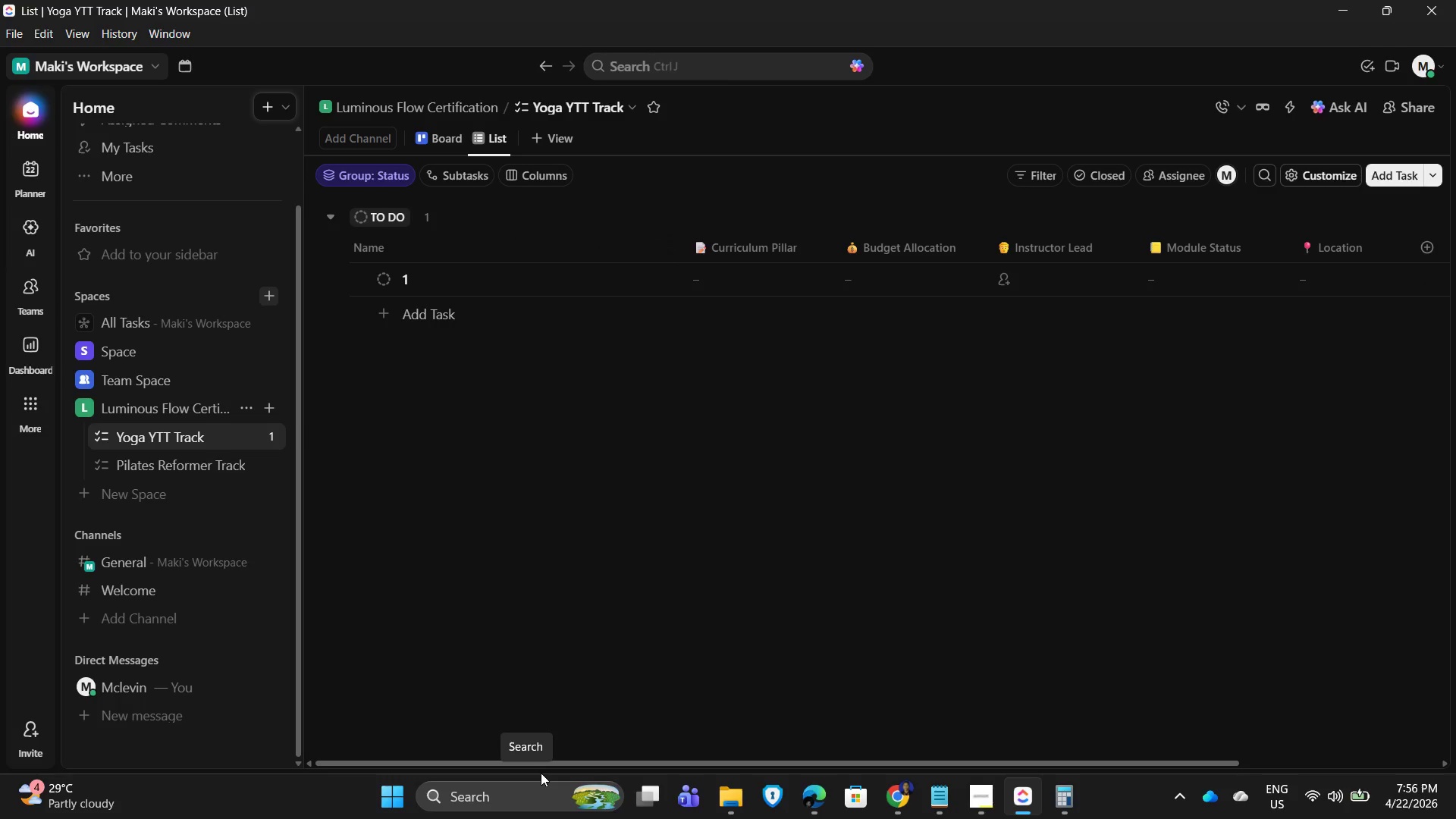 
key(Backspace)
 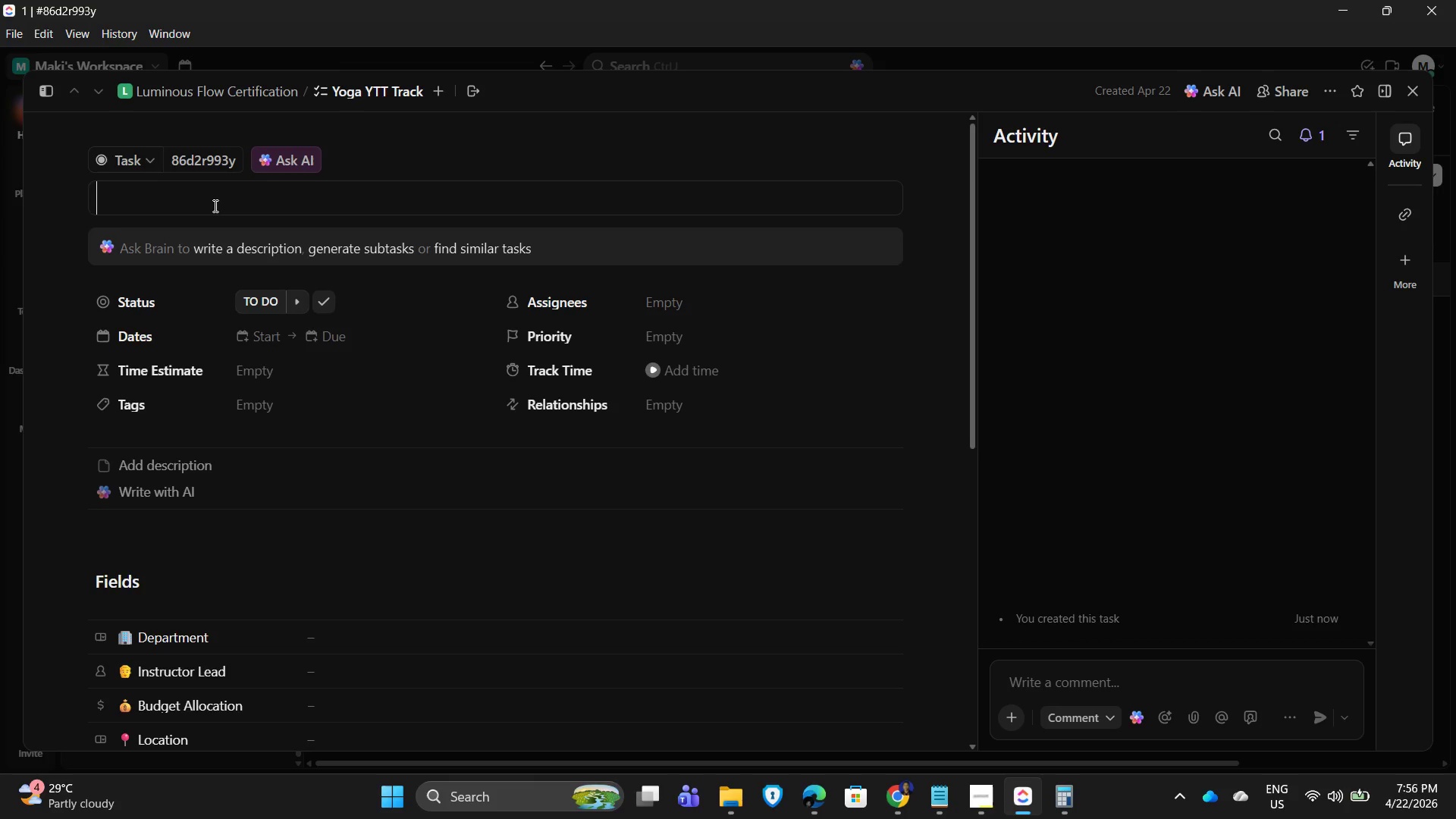 
wait(6.23)
 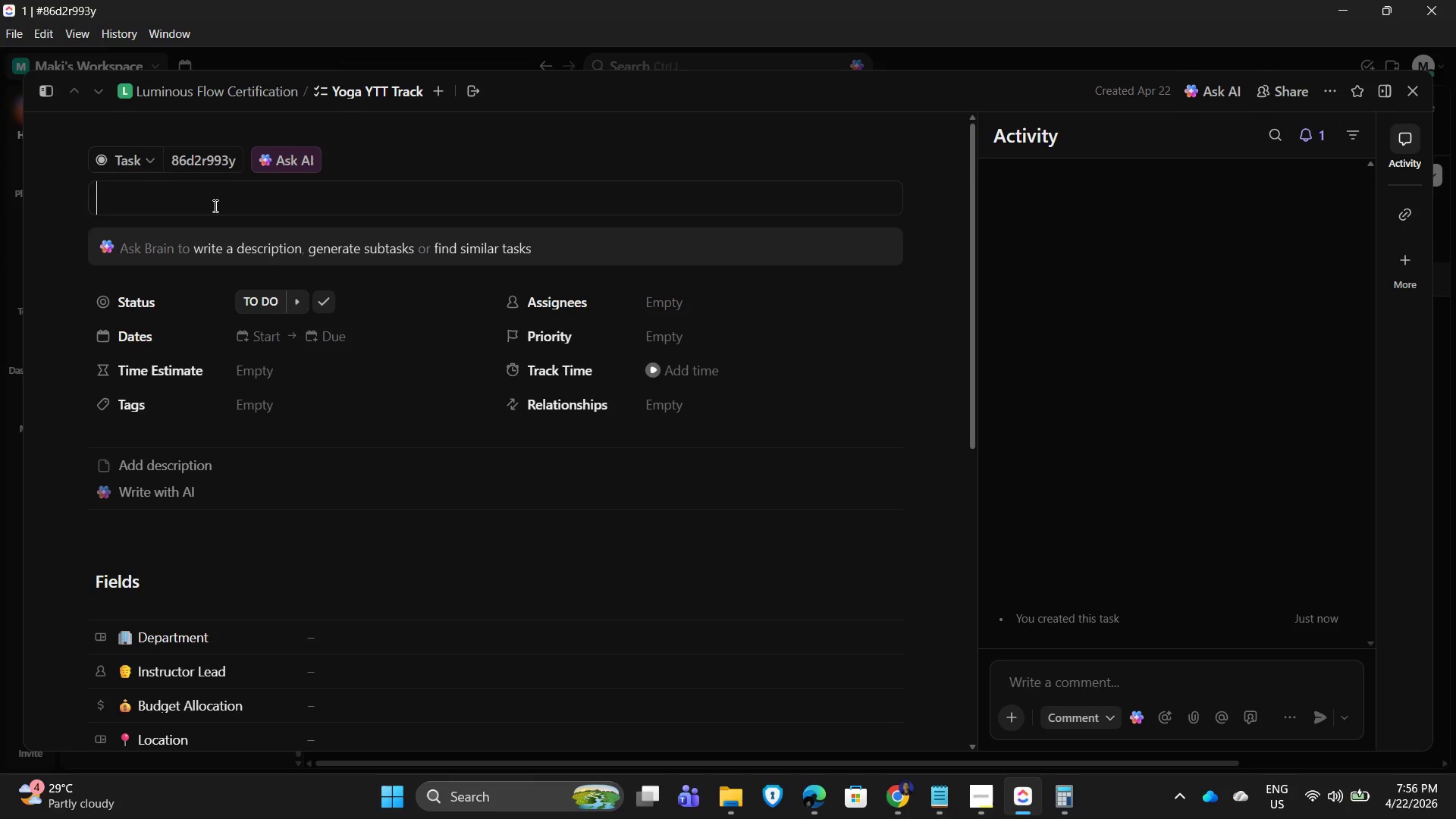 
key(Shift+D)
 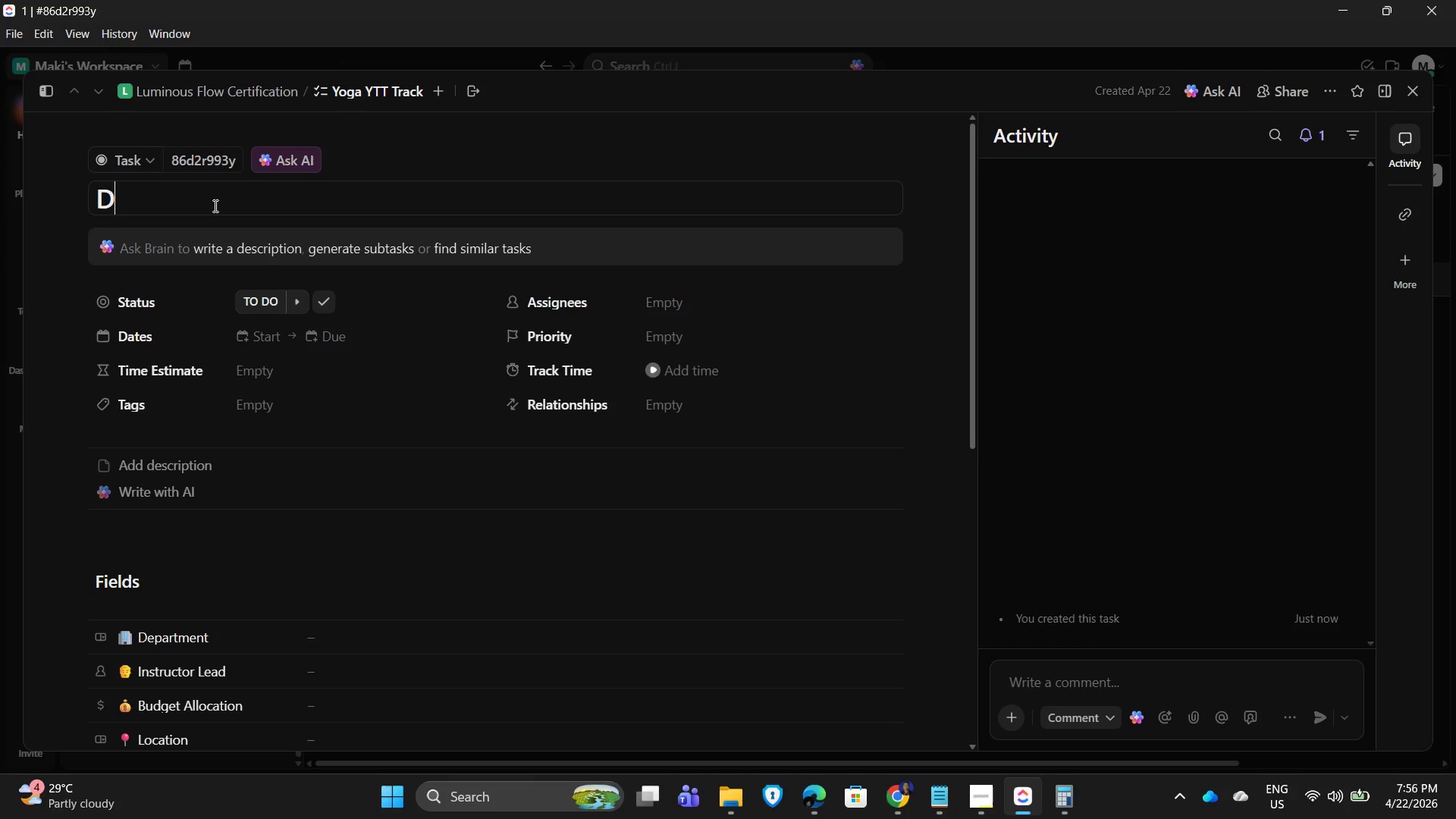 
type(esign 3D Anatomy Graphics)
 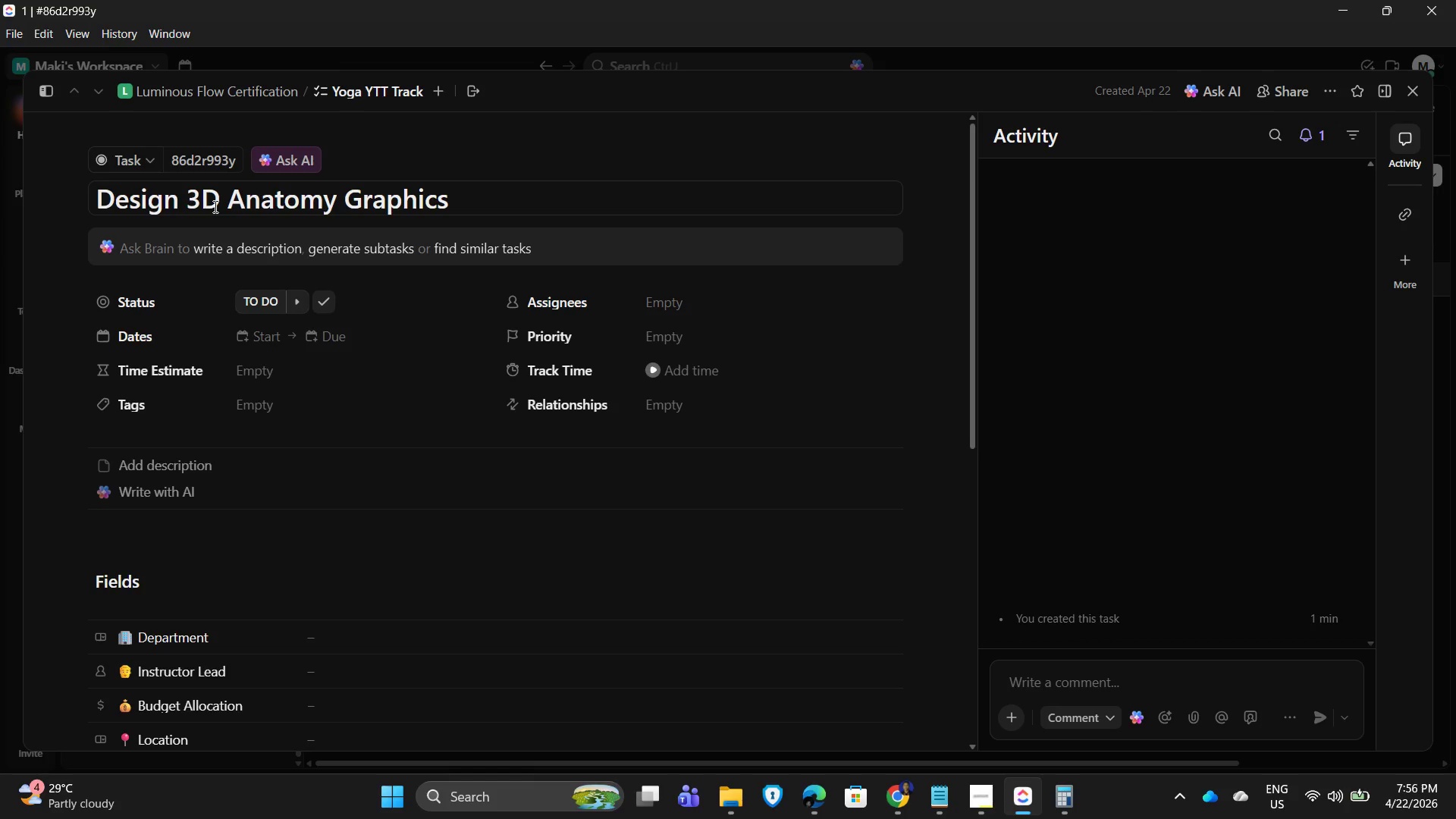 
 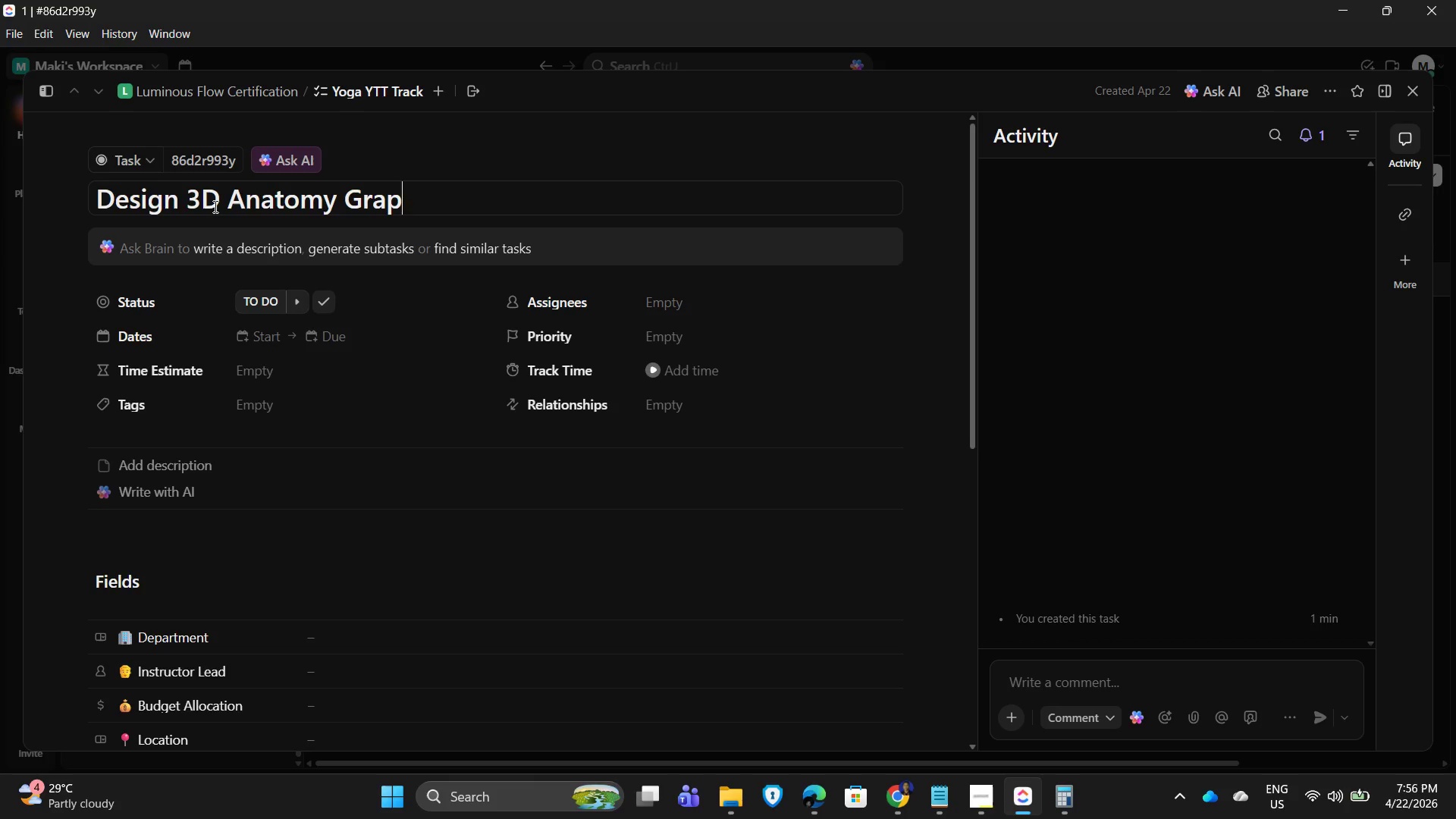 
key(Enter)
 